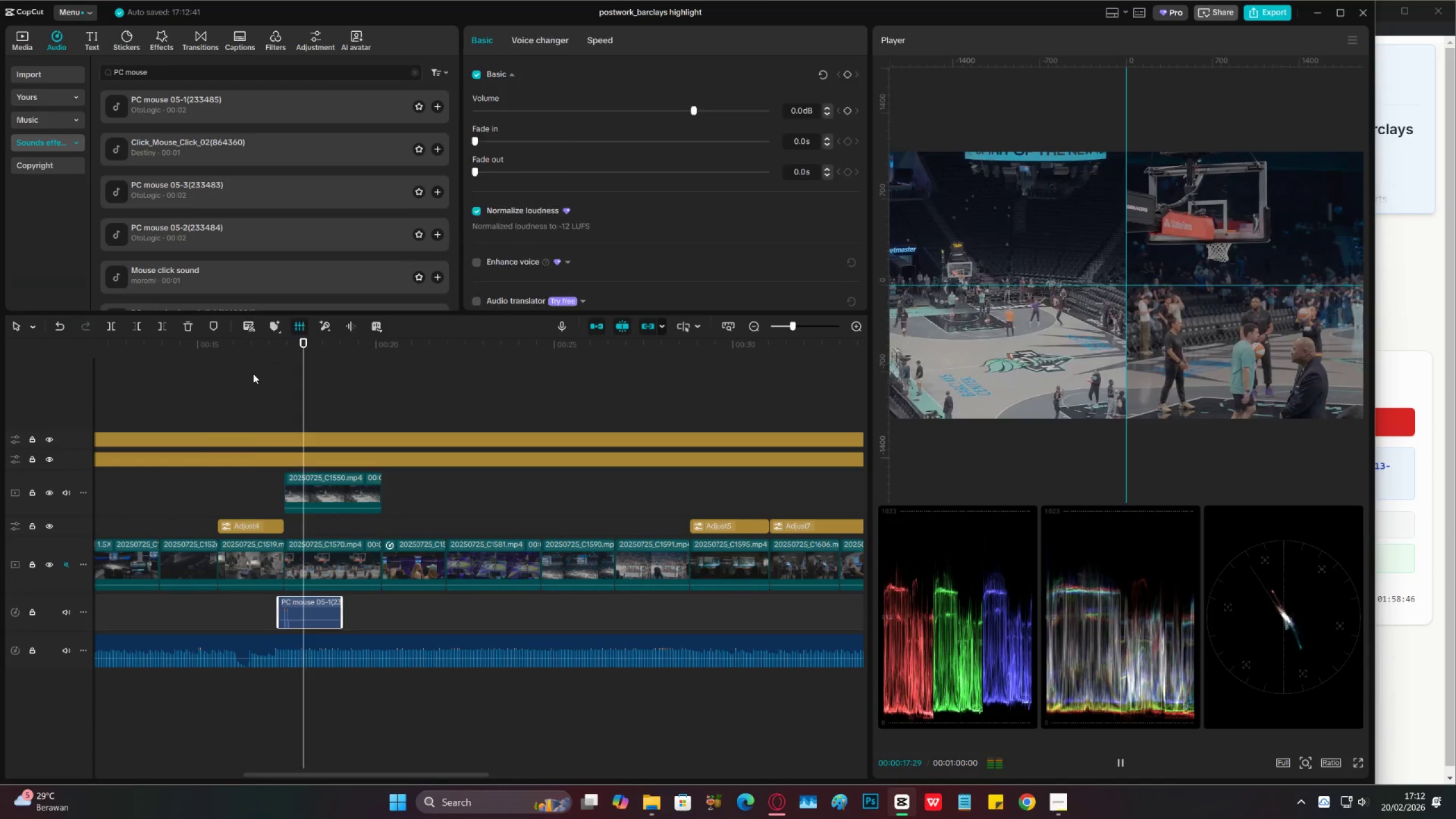 
key(Space)
 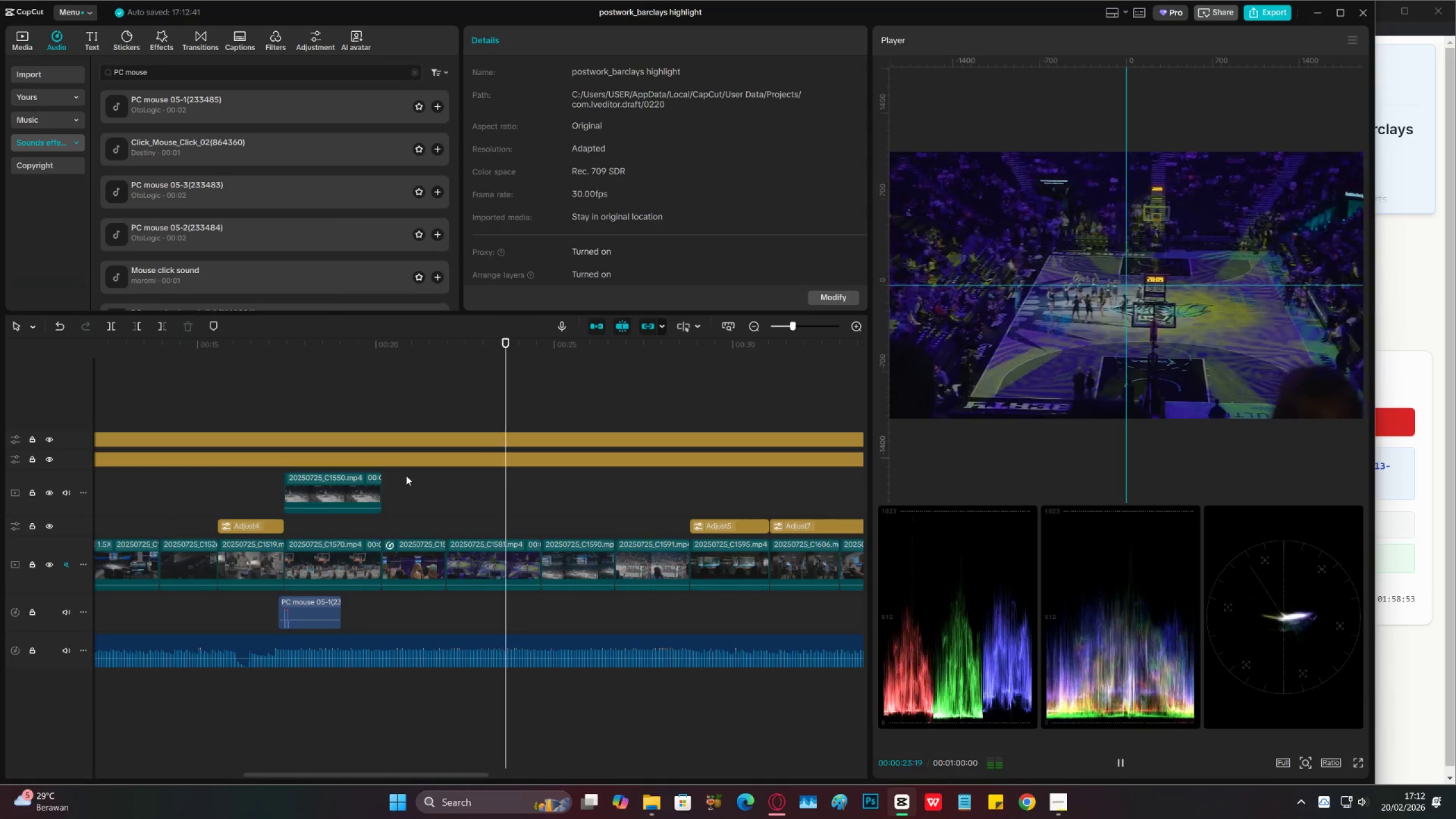 
wait(12.23)
 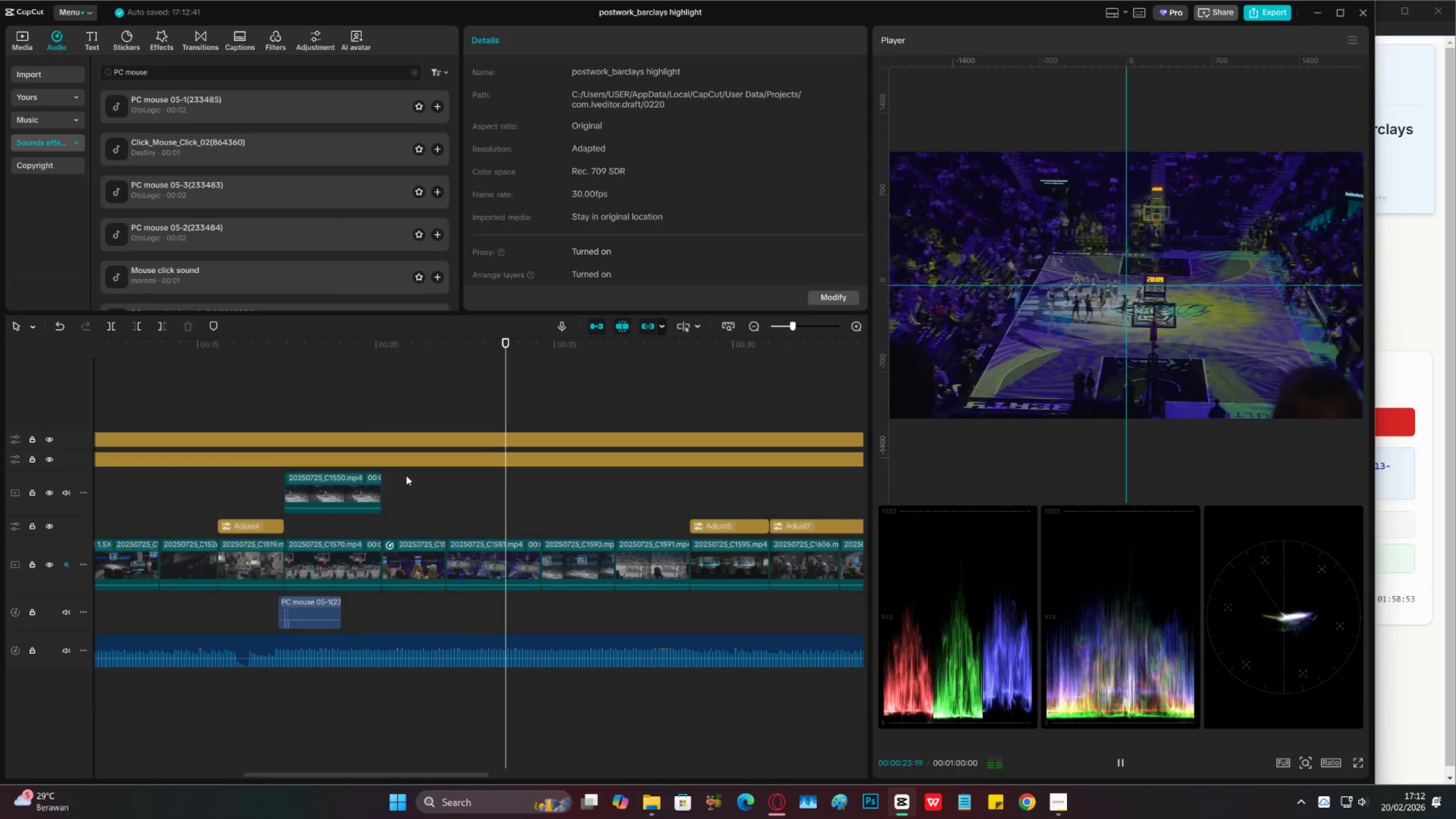 
left_click([785, 328])
 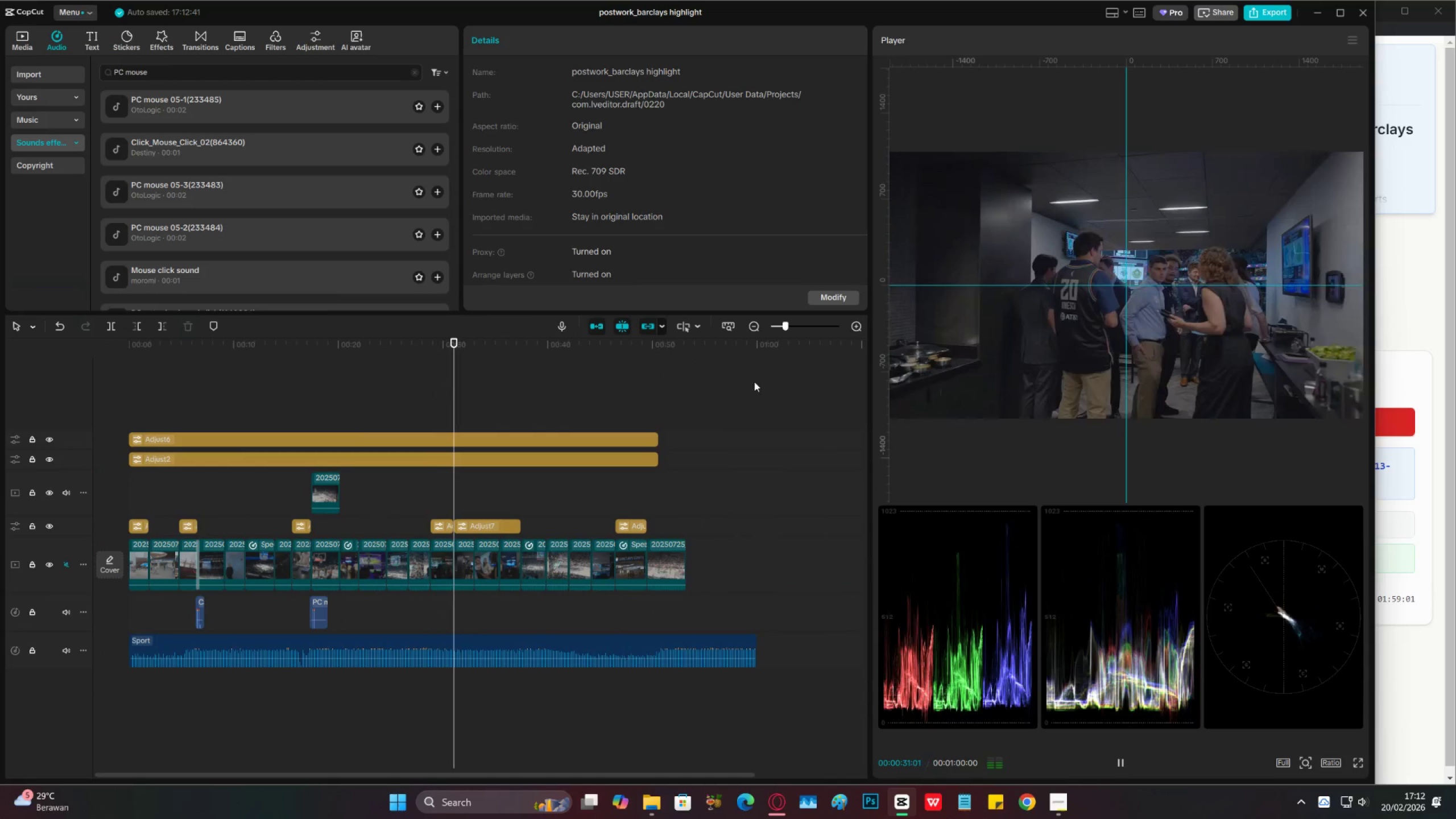 
left_click([738, 590])
 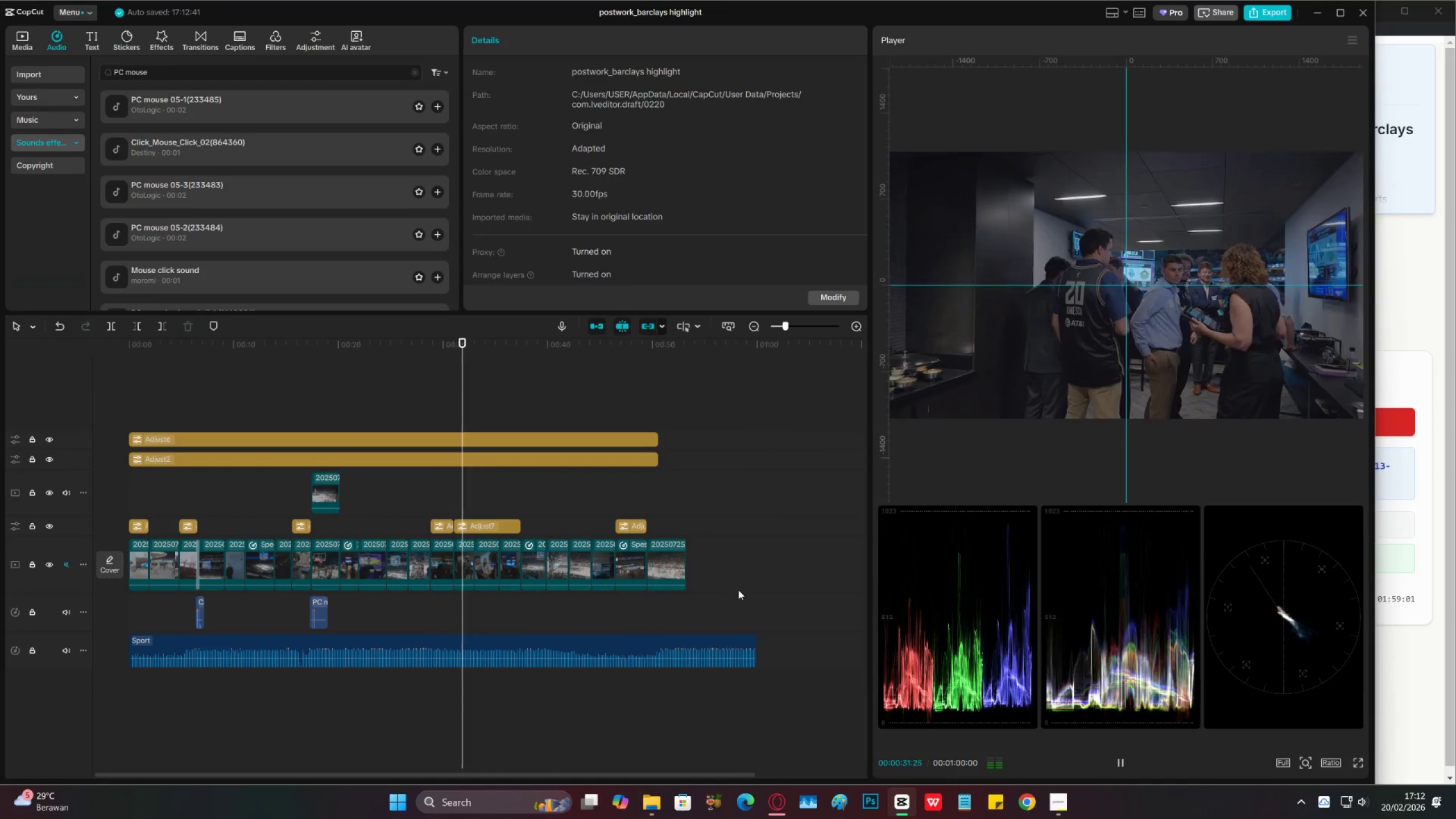 
key(Space)
 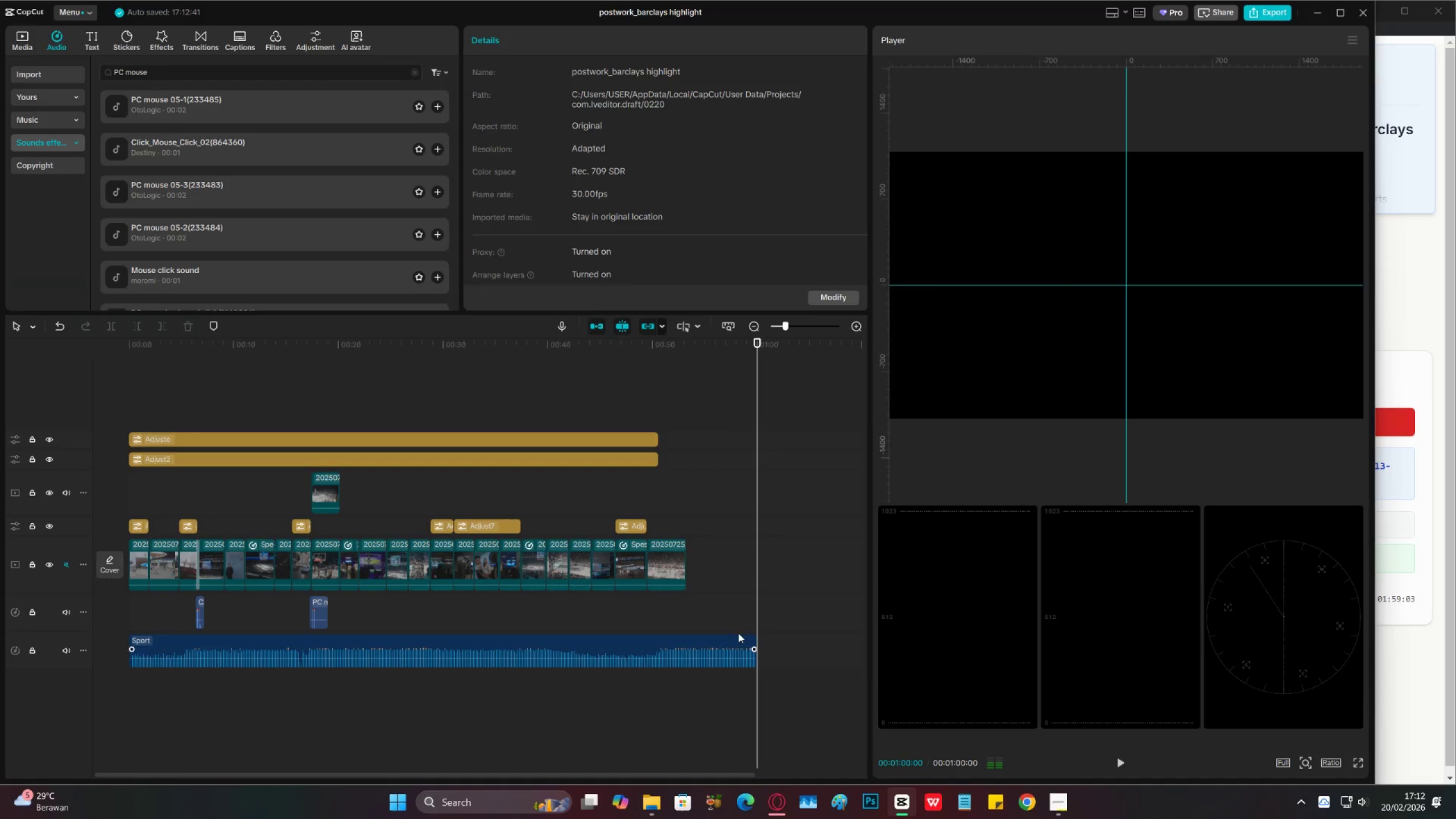 
left_click([660, 515])
 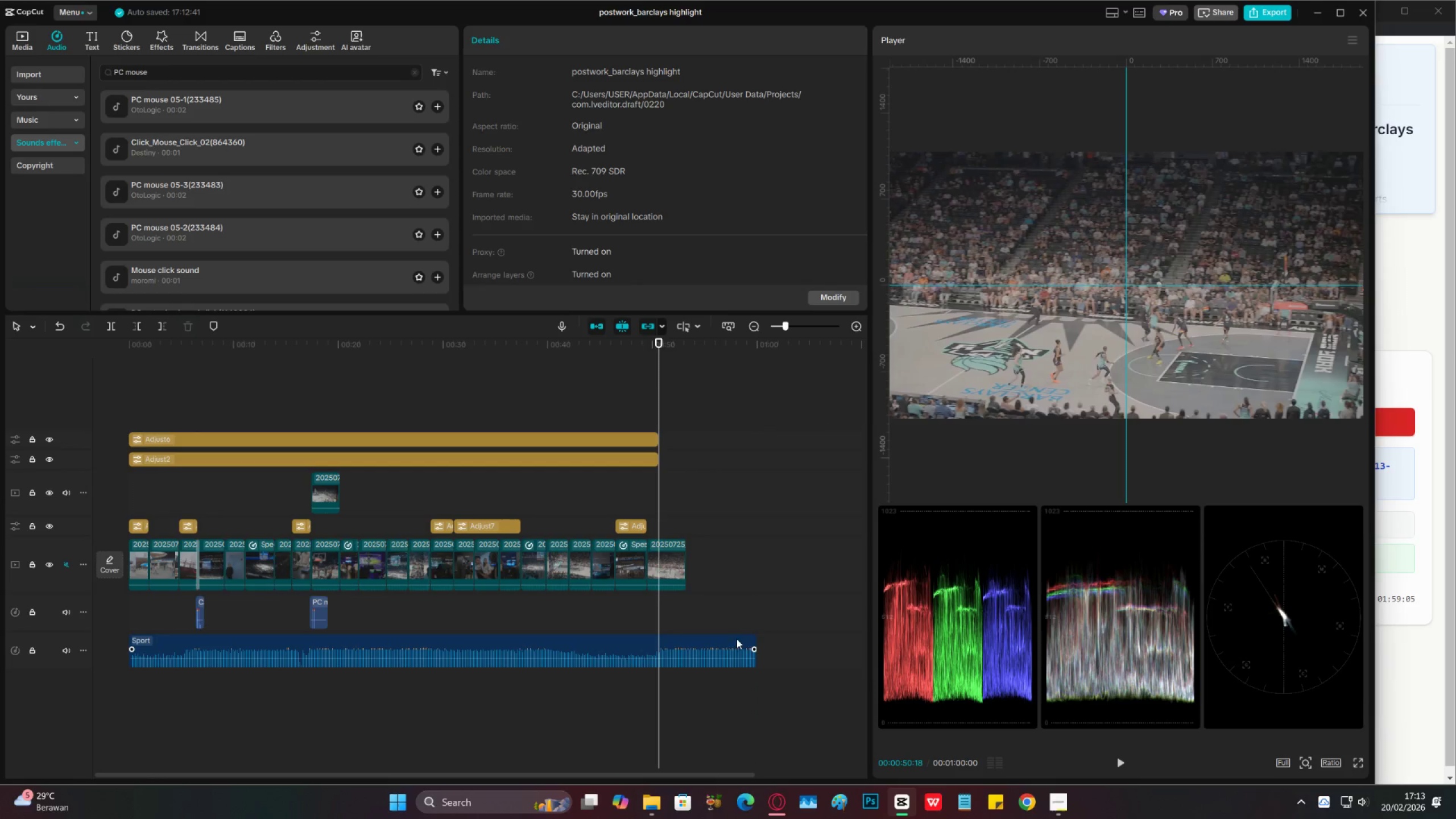 
left_click([739, 645])
 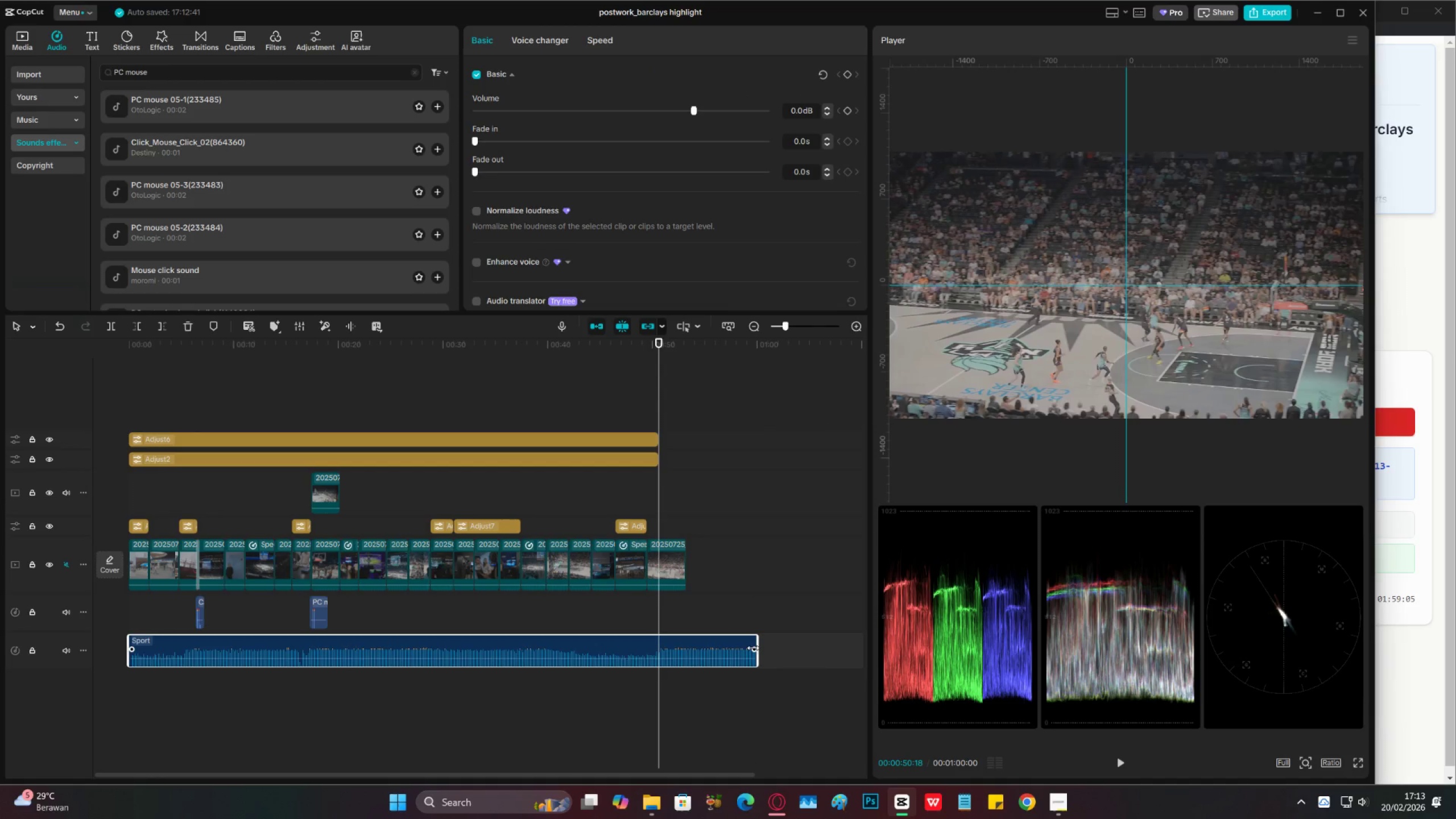 
left_click_drag(start_coordinate=[754, 648], to_coordinate=[744, 647])
 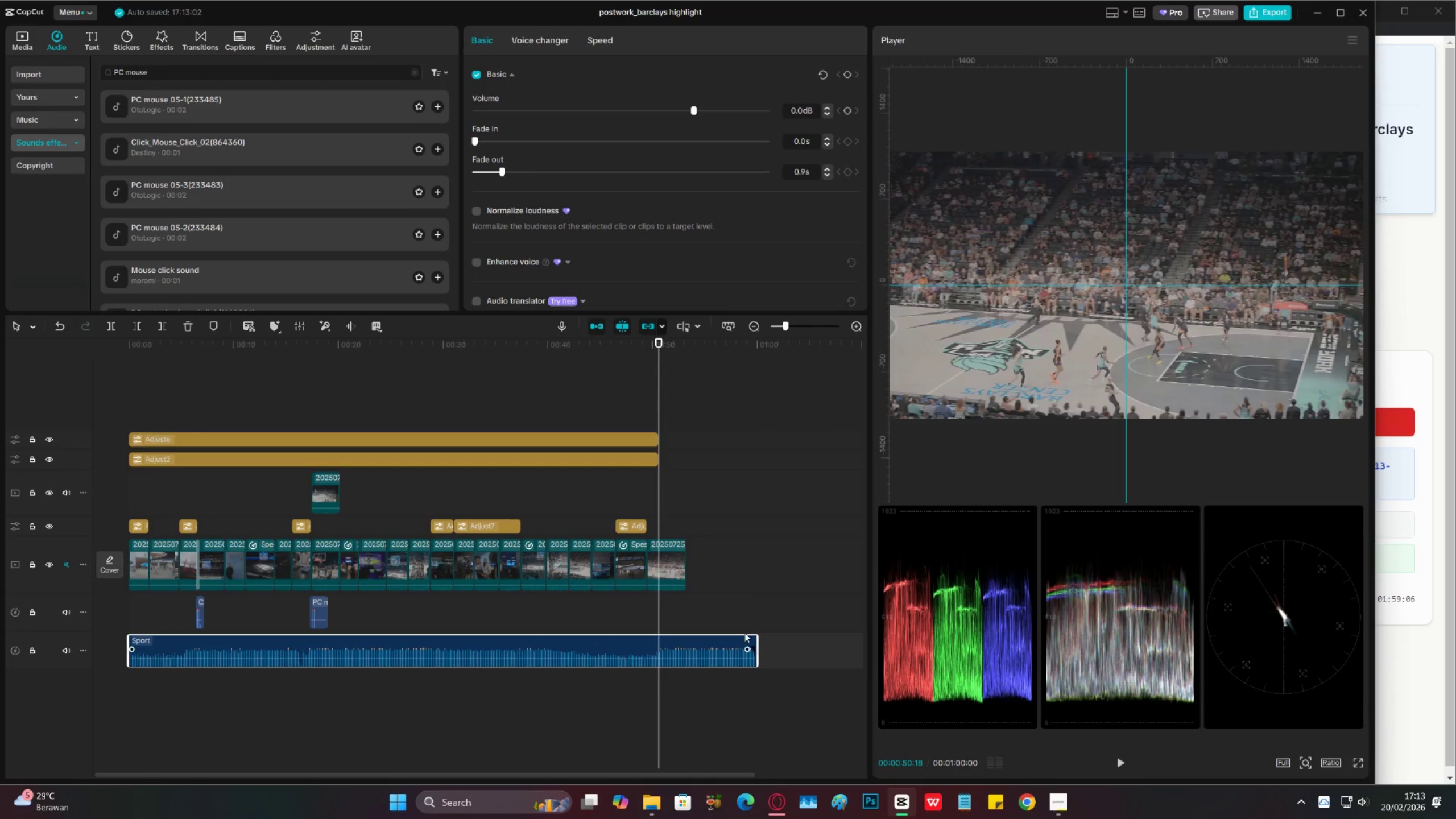 
left_click([743, 619])
 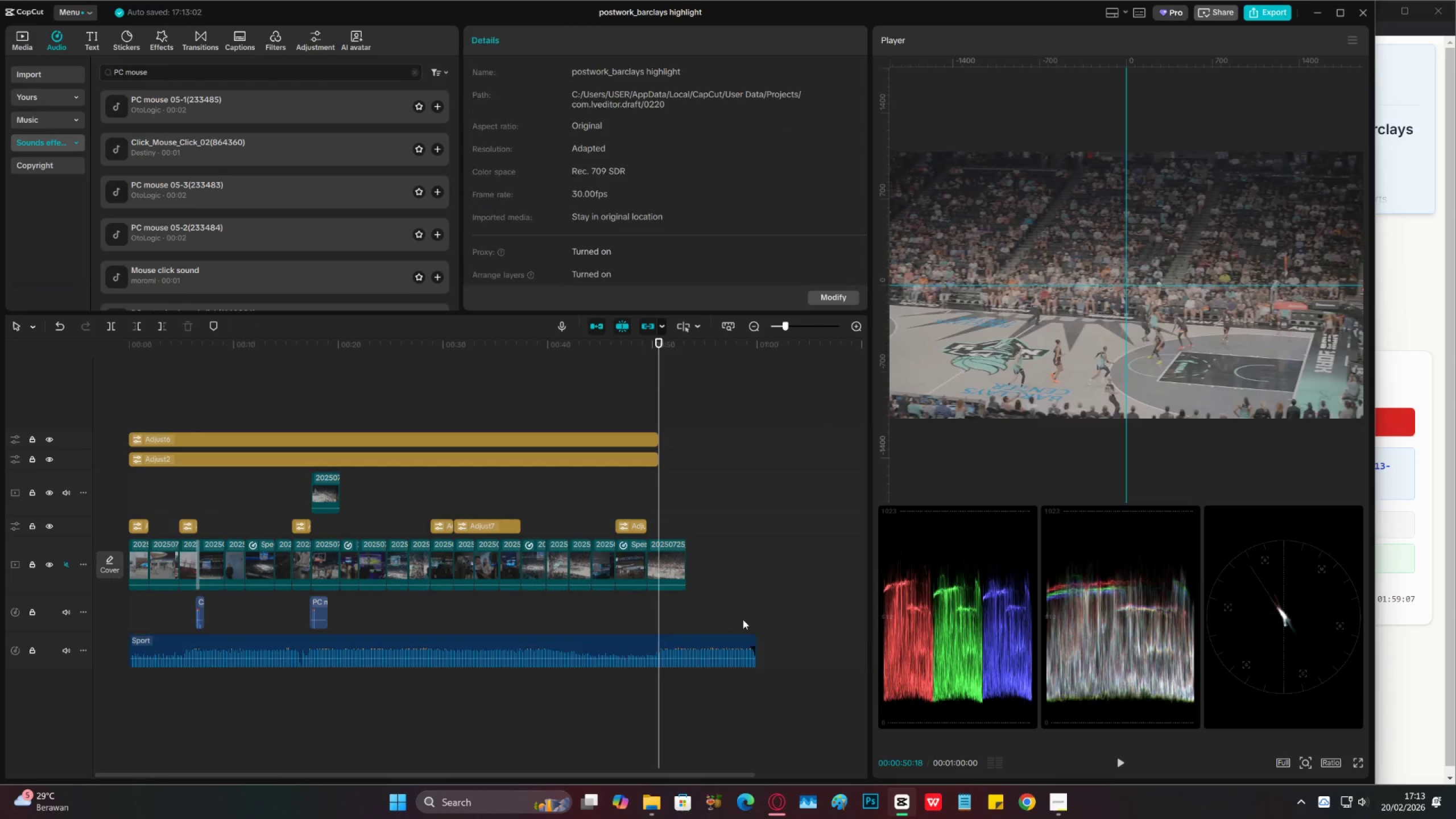 
key(Space)
 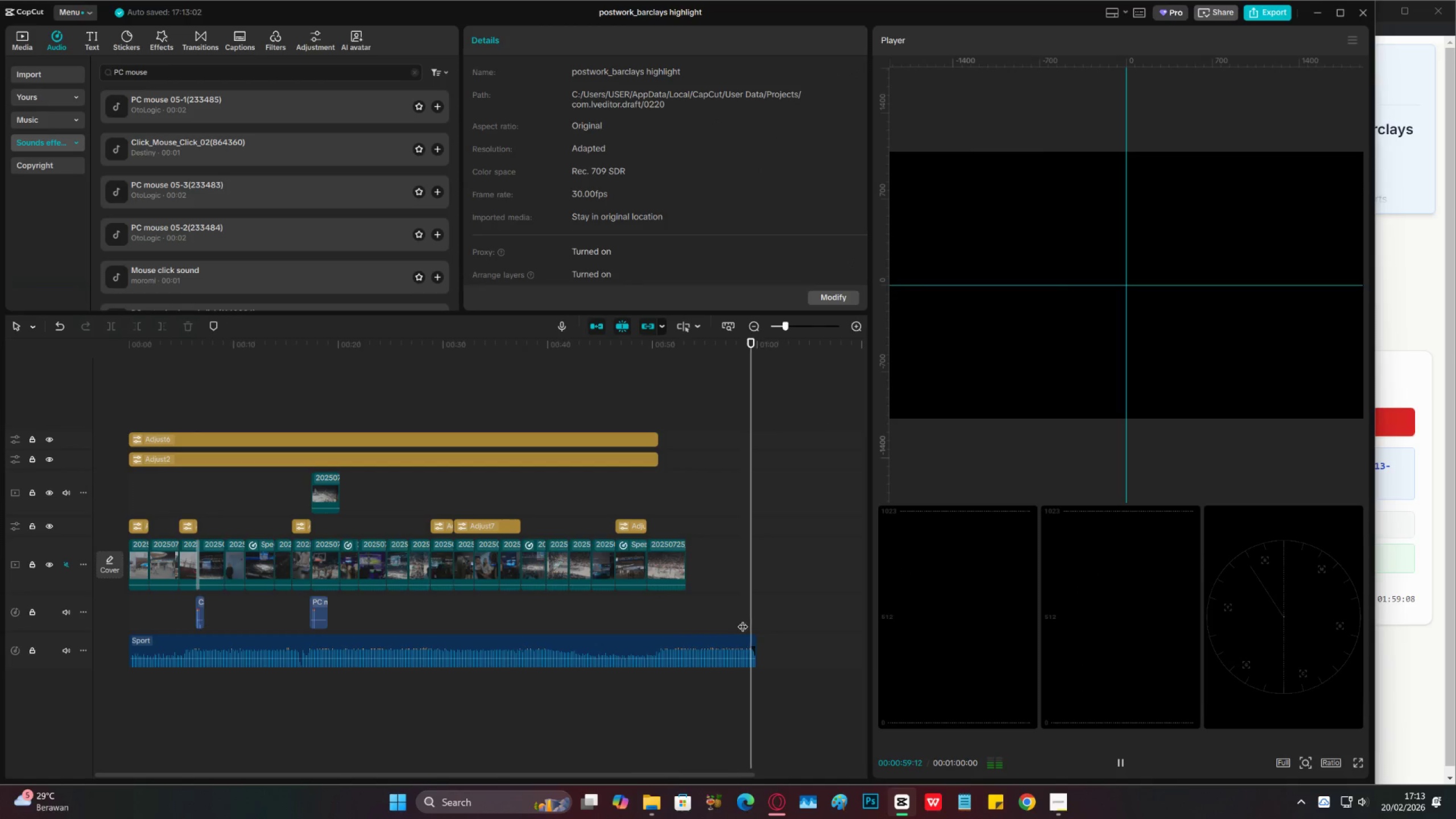 
key(Space)
 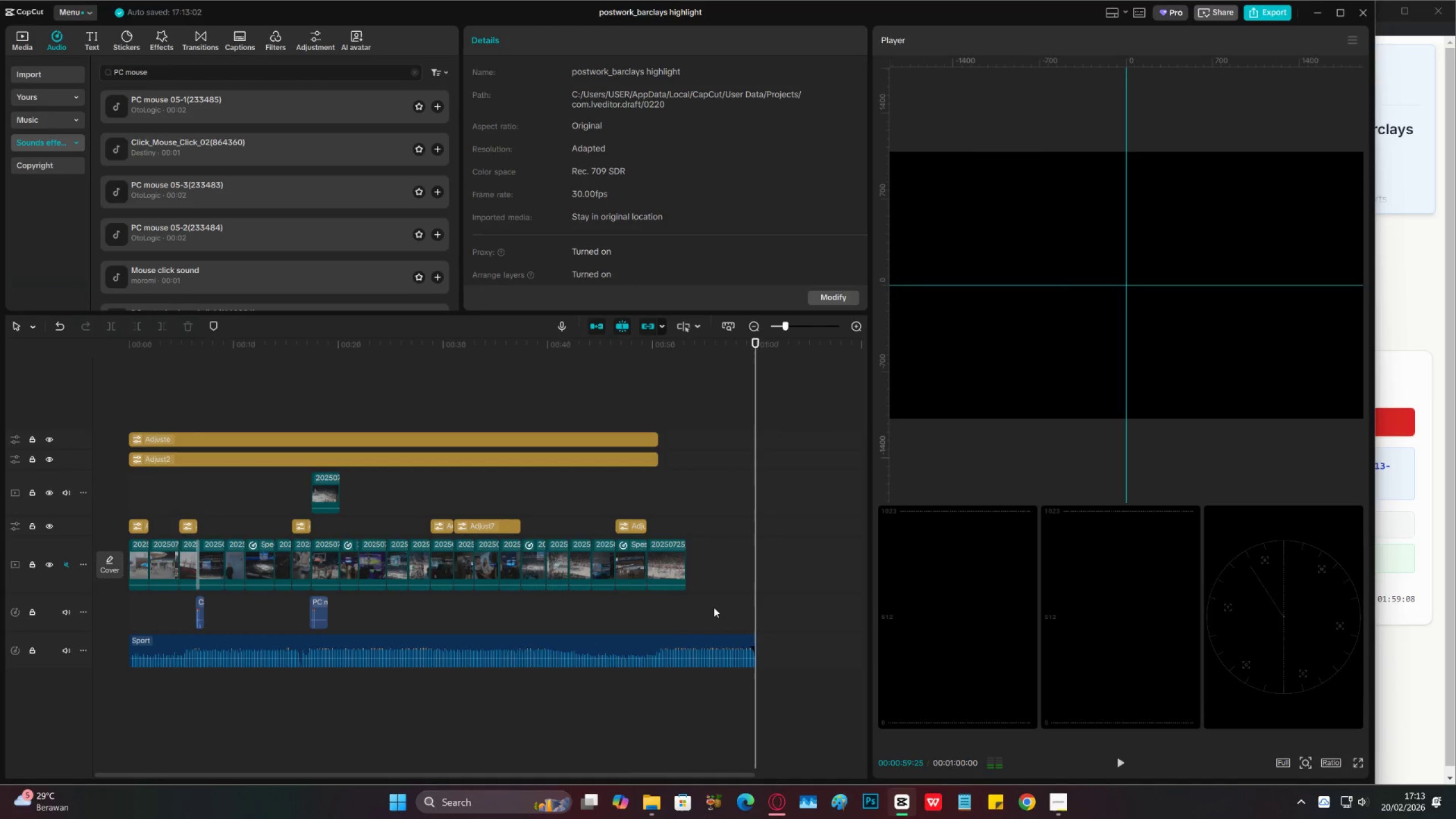 
key(Space)
 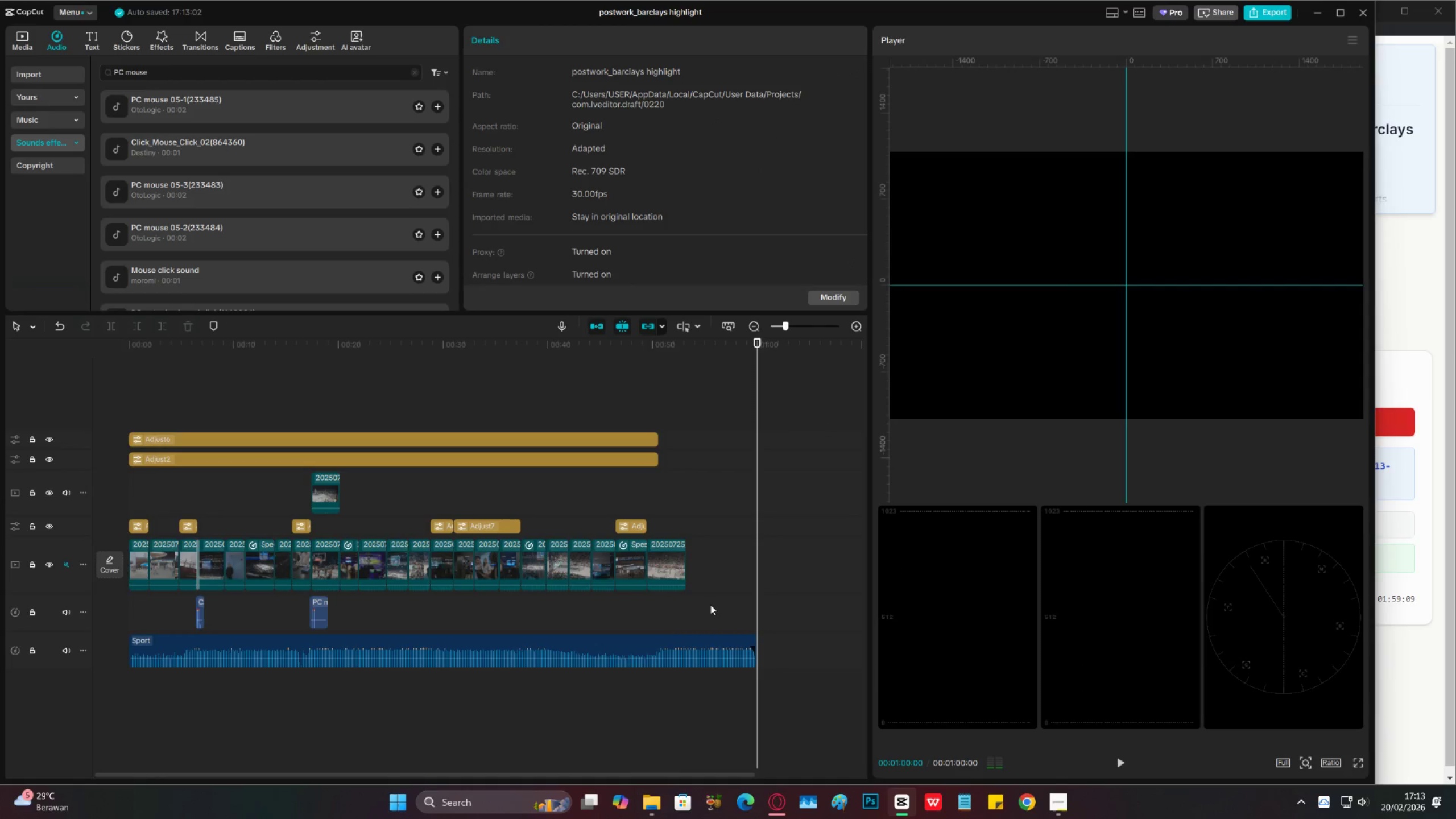 
key(Space)
 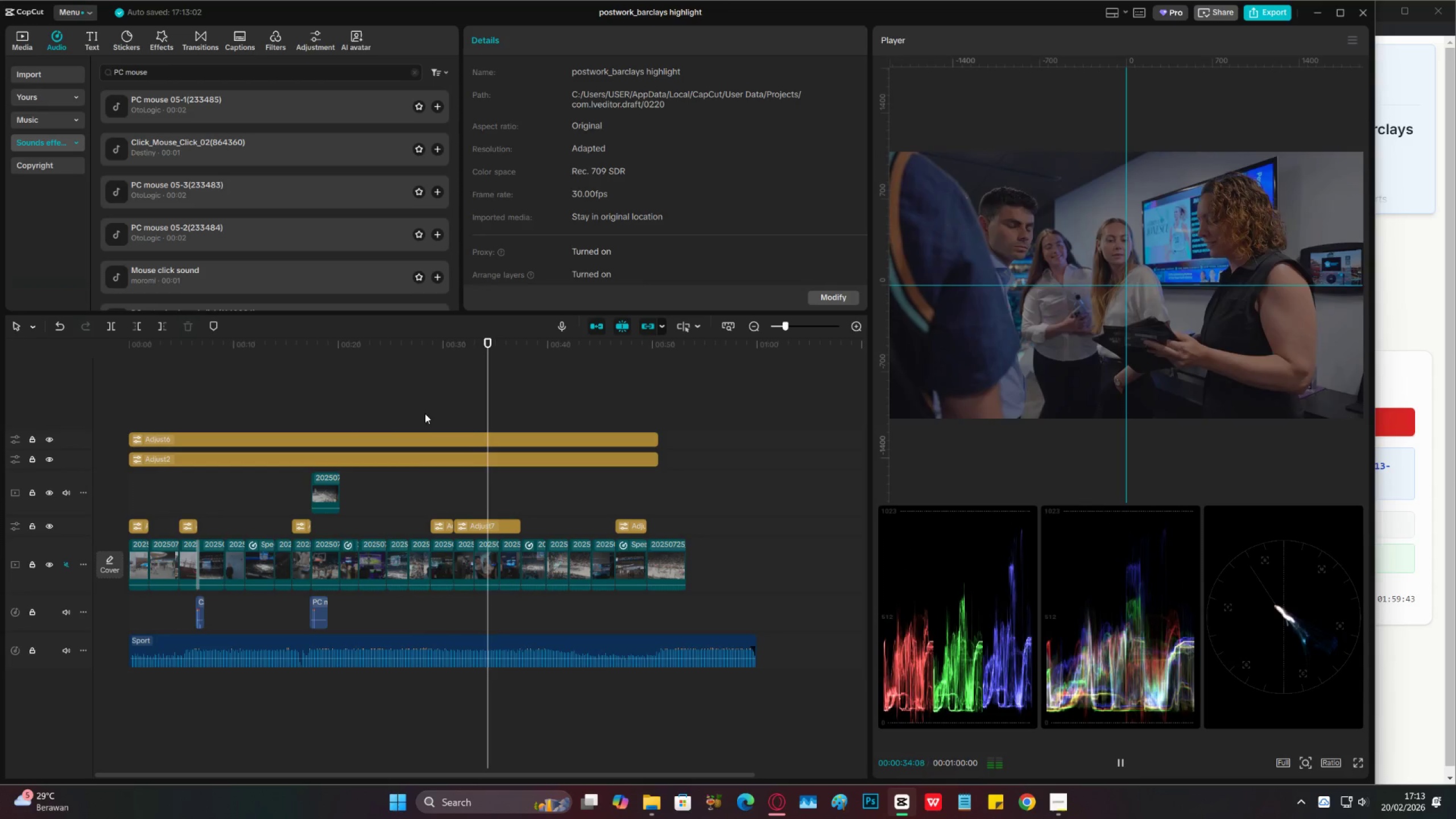 
wait(39.33)
 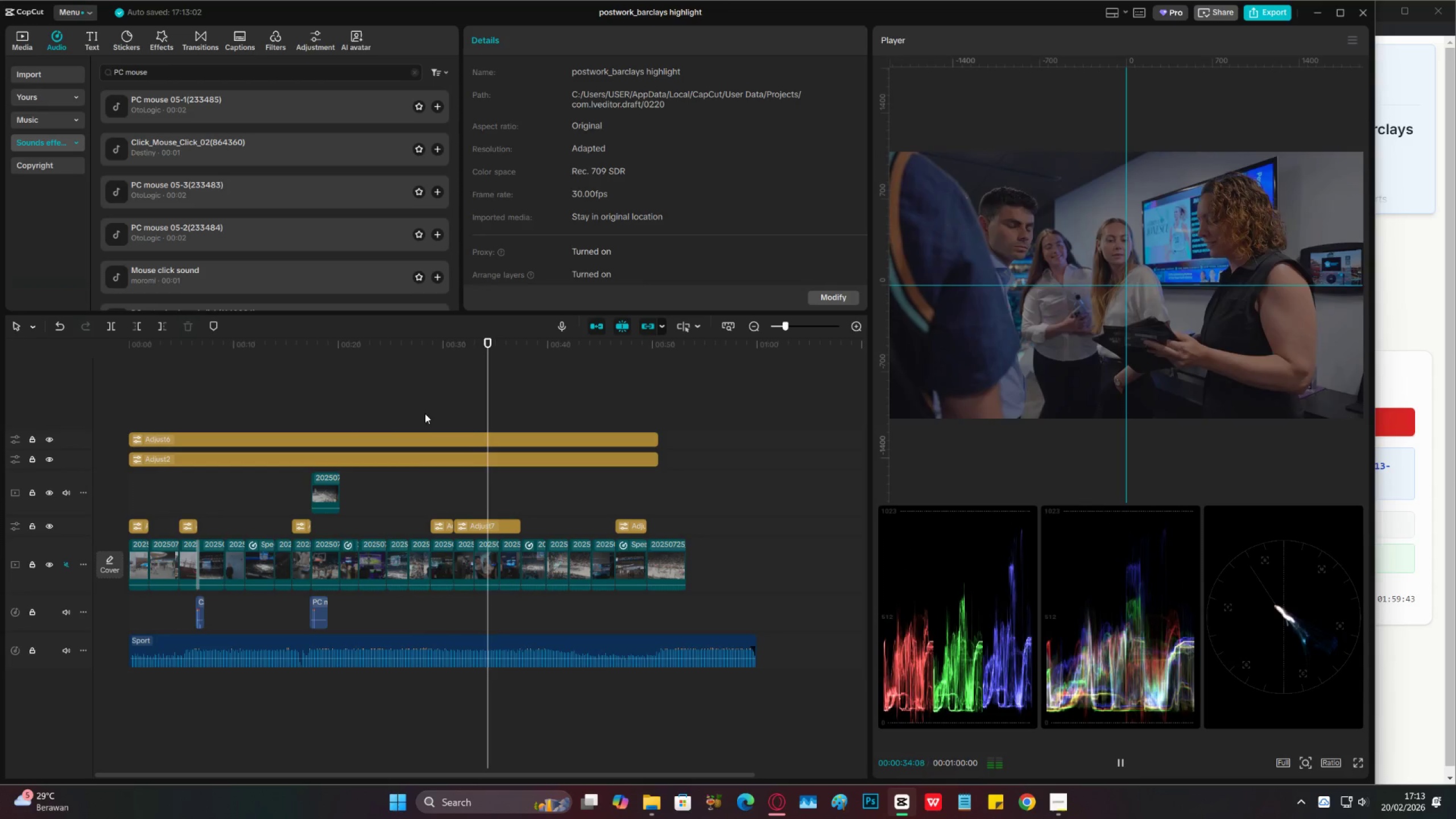 
double_click([650, 413])
 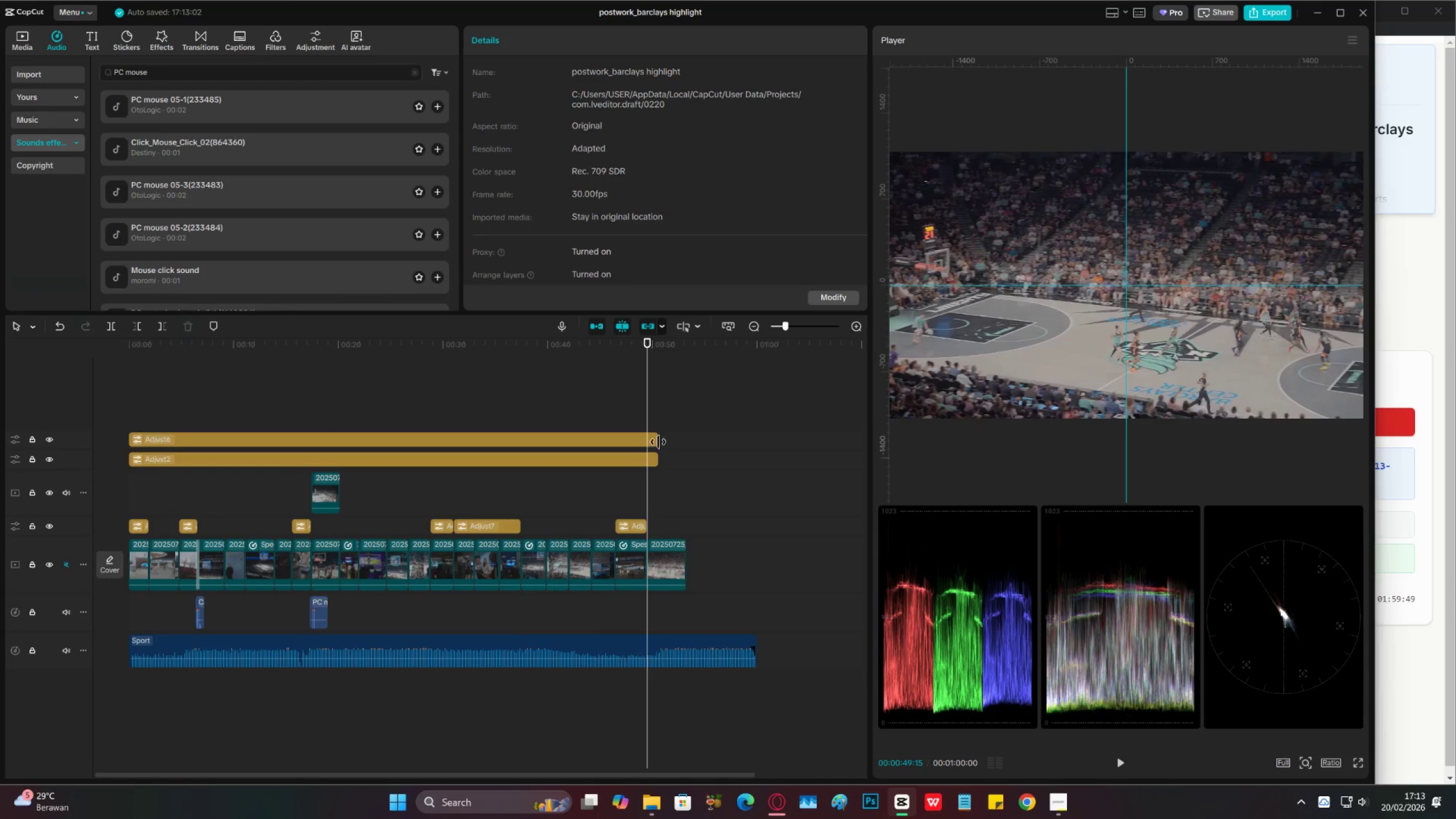 
left_click_drag(start_coordinate=[656, 441], to_coordinate=[684, 441])
 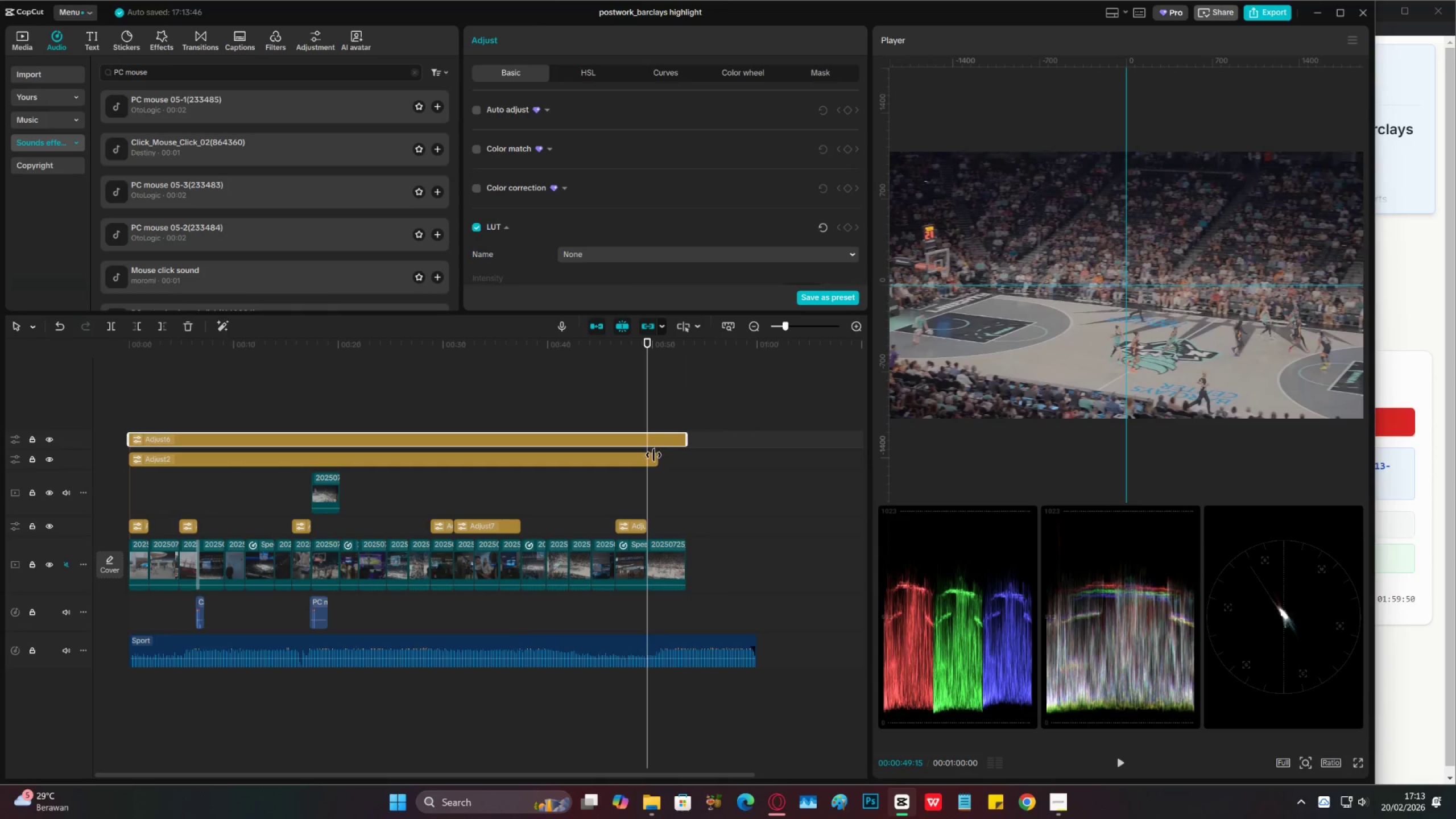 
left_click_drag(start_coordinate=[653, 455], to_coordinate=[684, 454])
 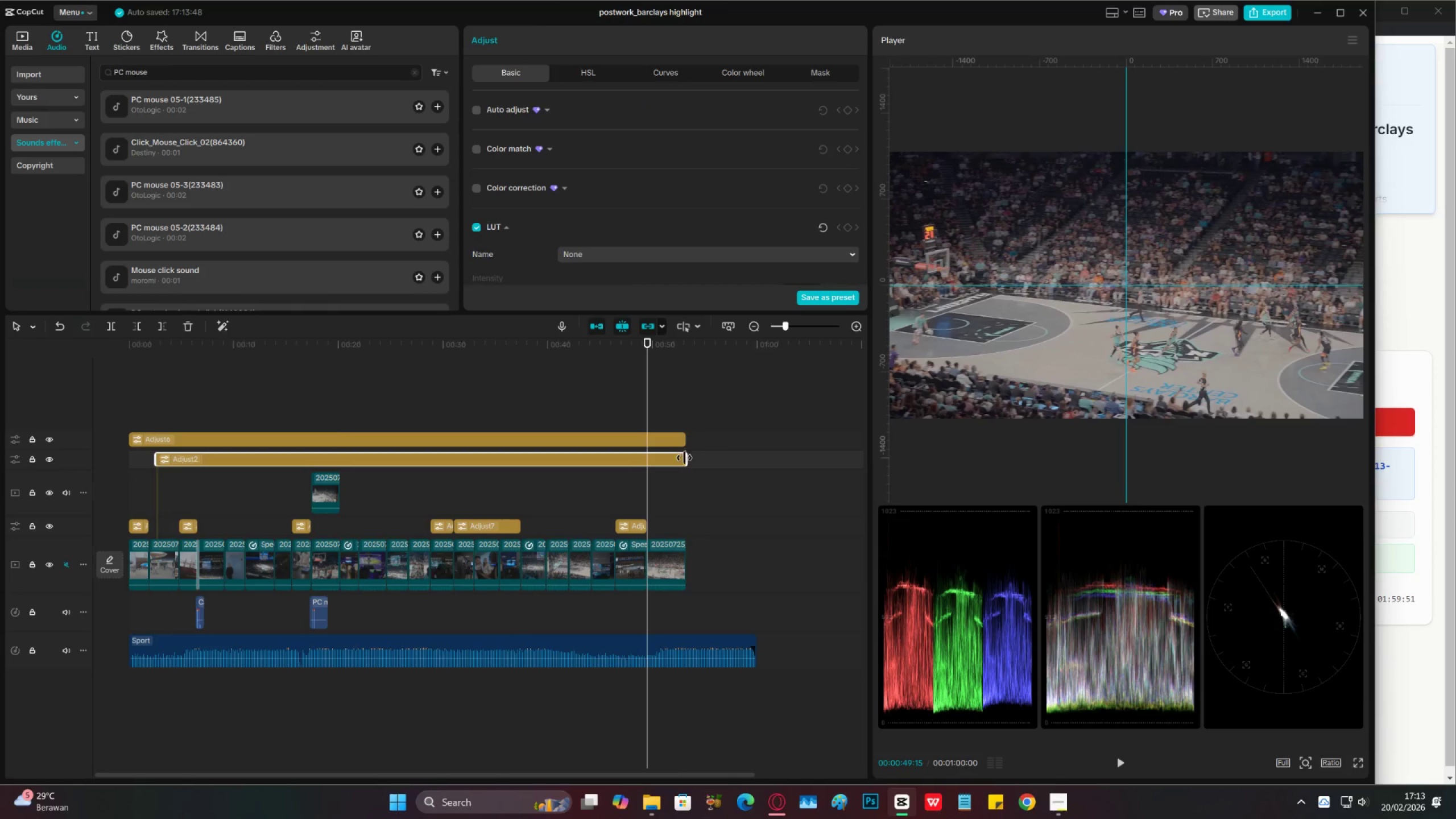 
key(Control+Z)
 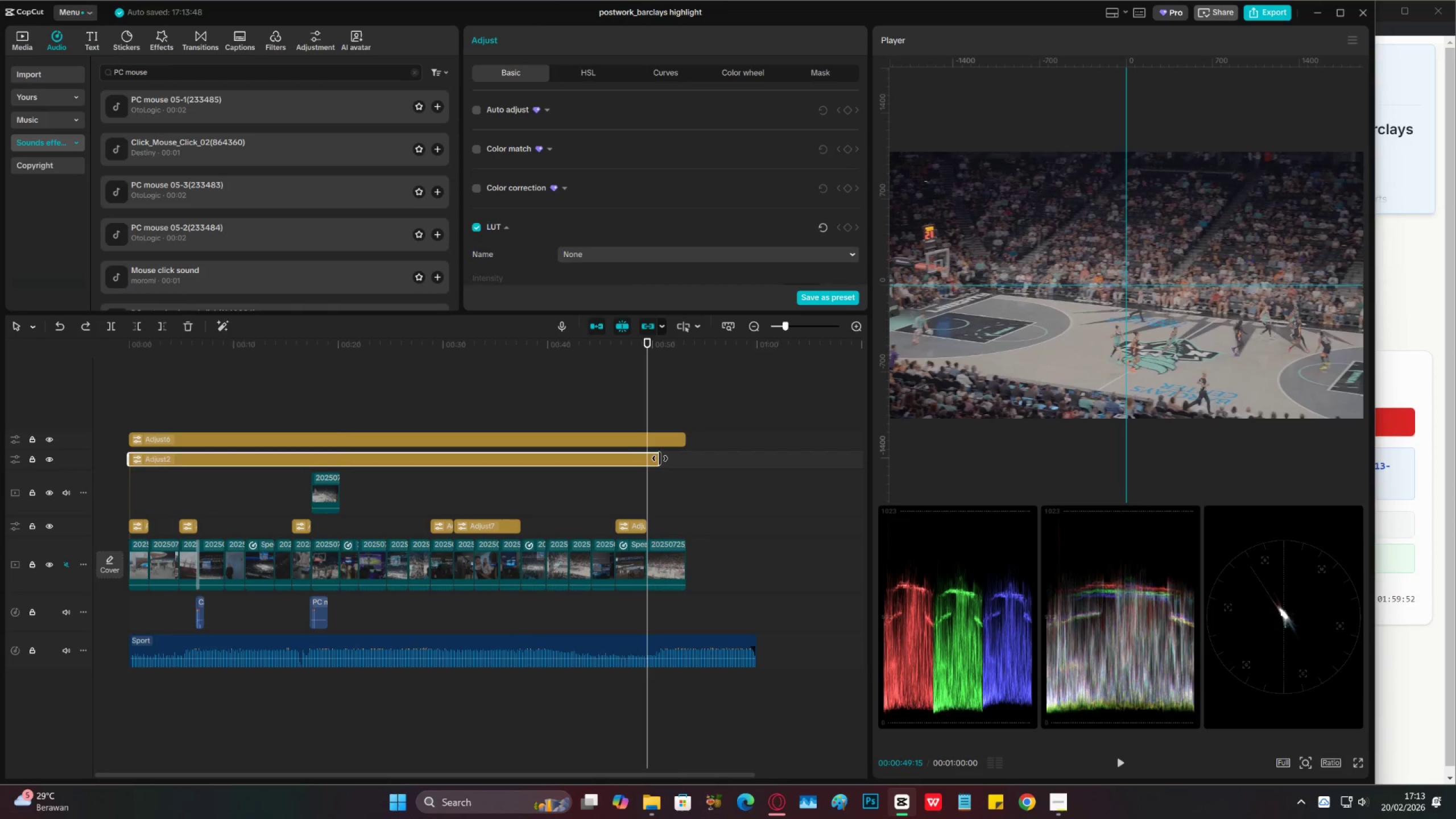 
left_click_drag(start_coordinate=[661, 458], to_coordinate=[684, 455])
 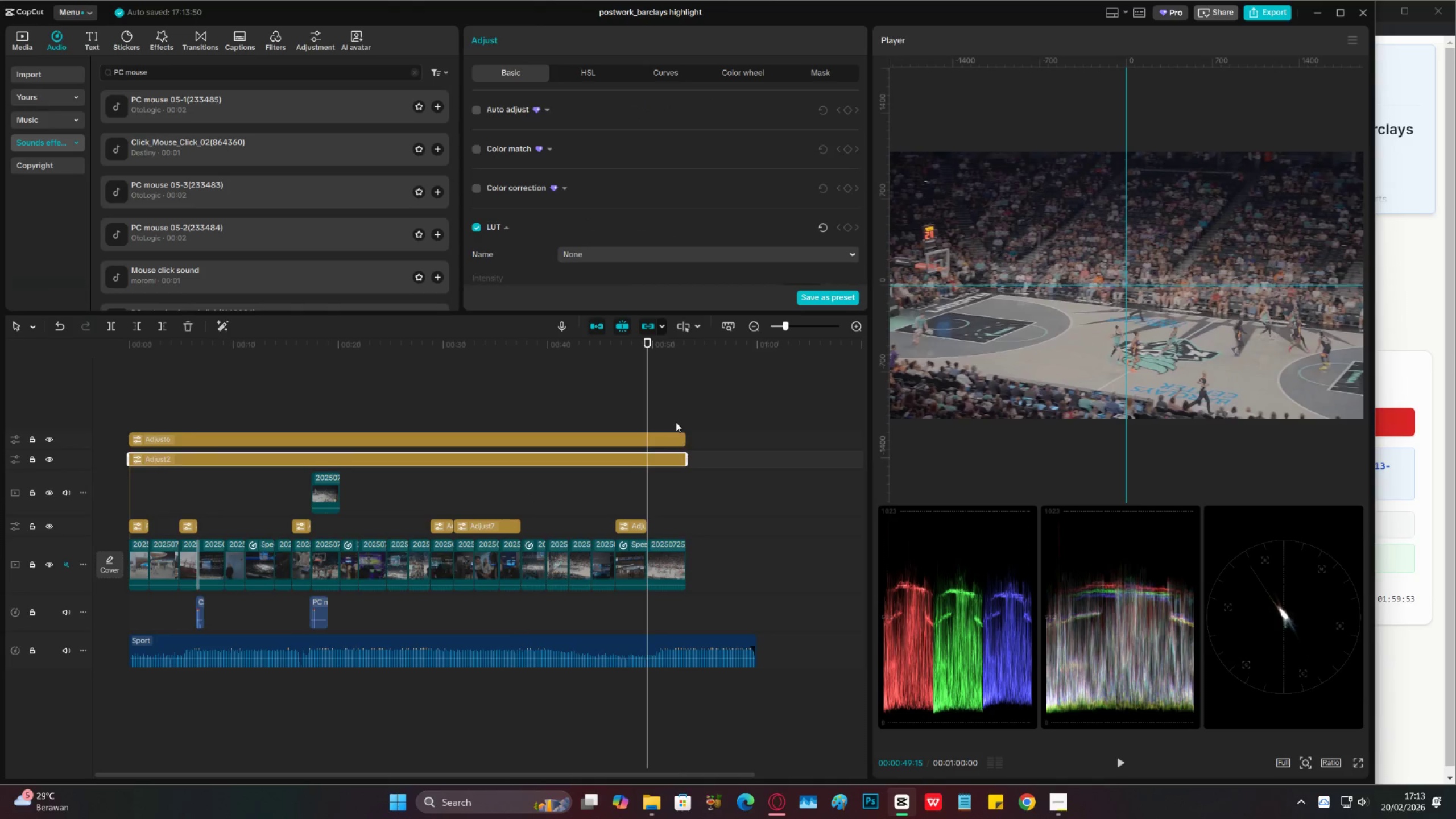 
left_click([676, 422])
 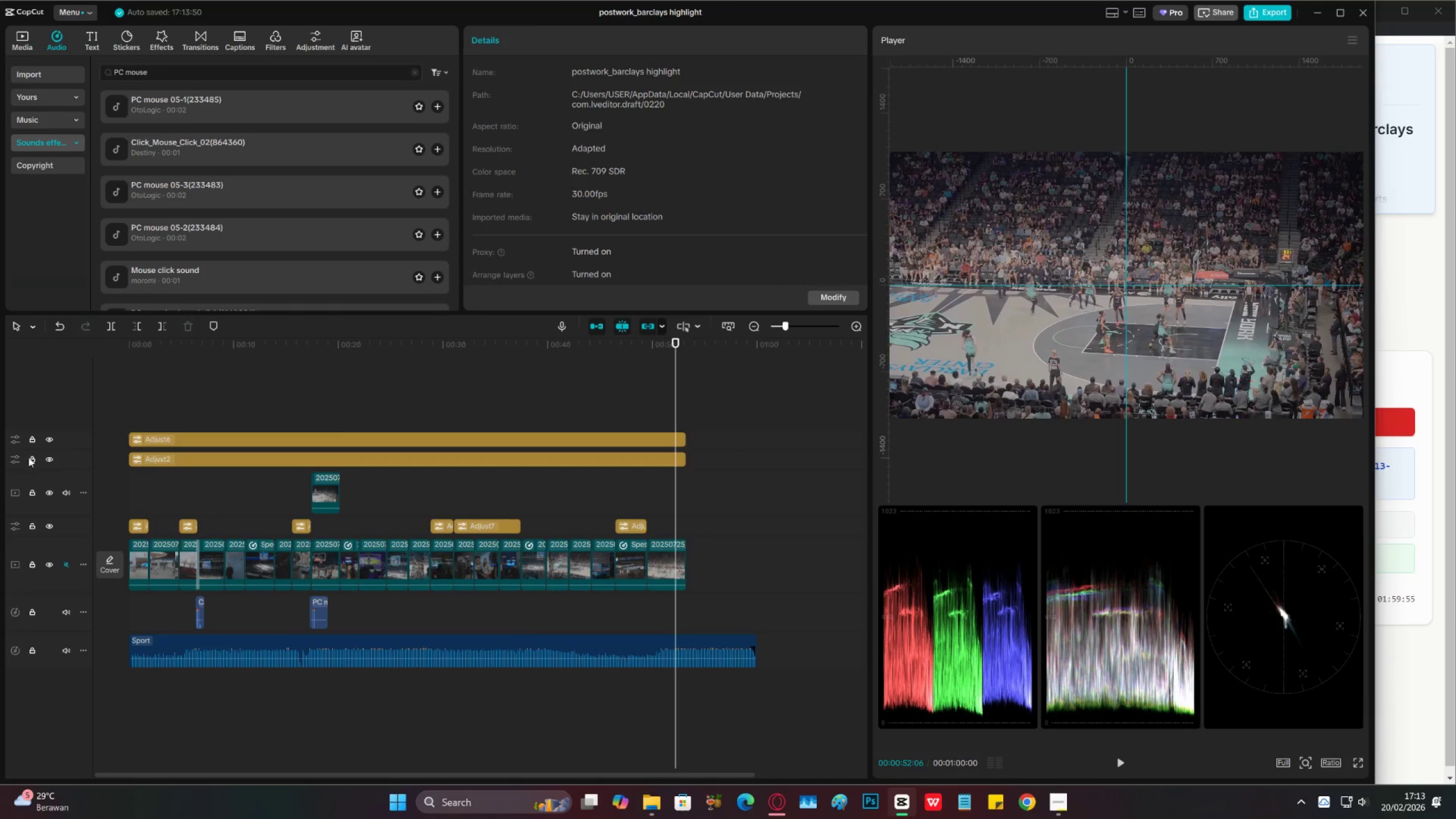 
left_click([52, 456])
 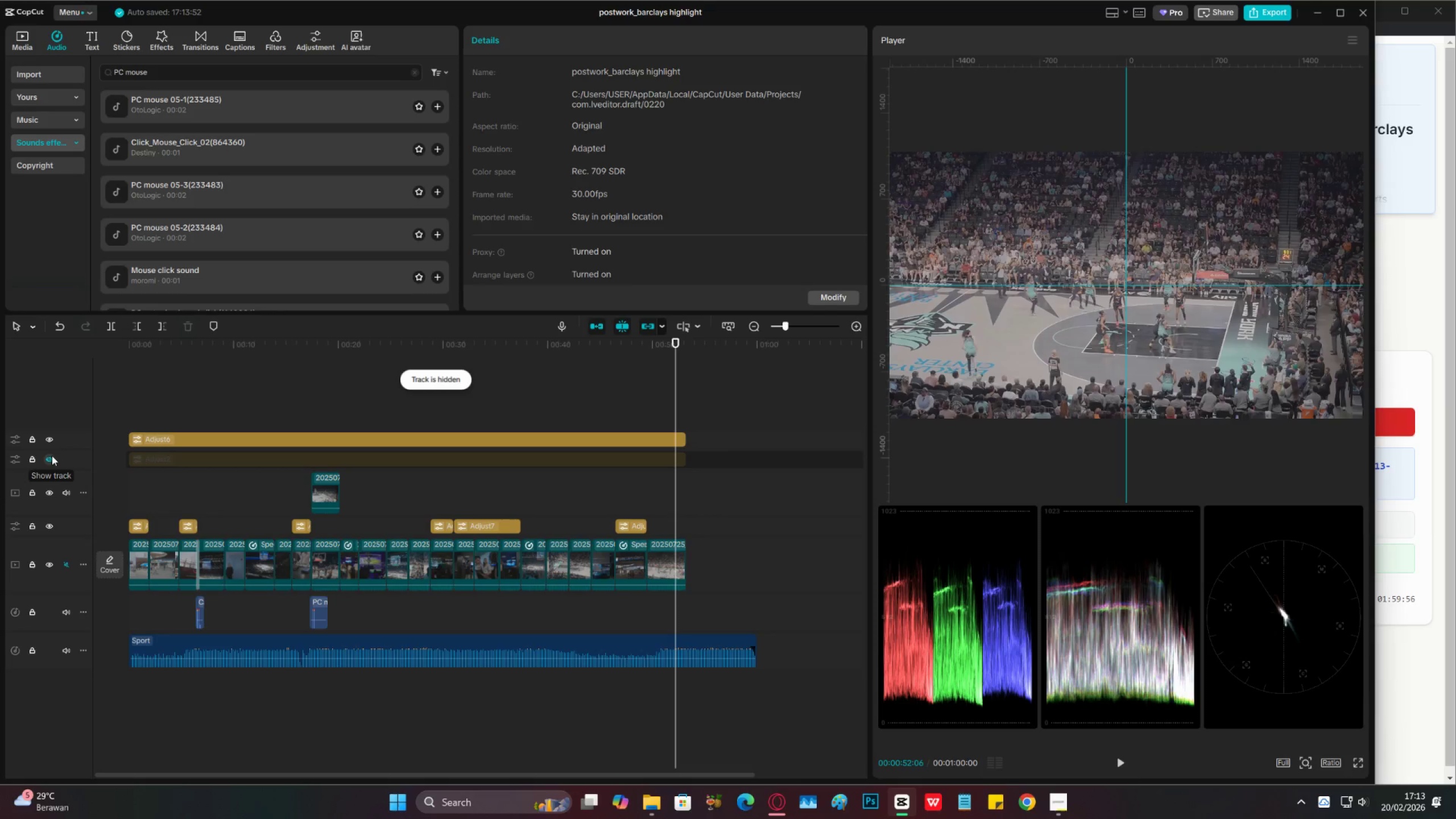 
left_click([52, 456])
 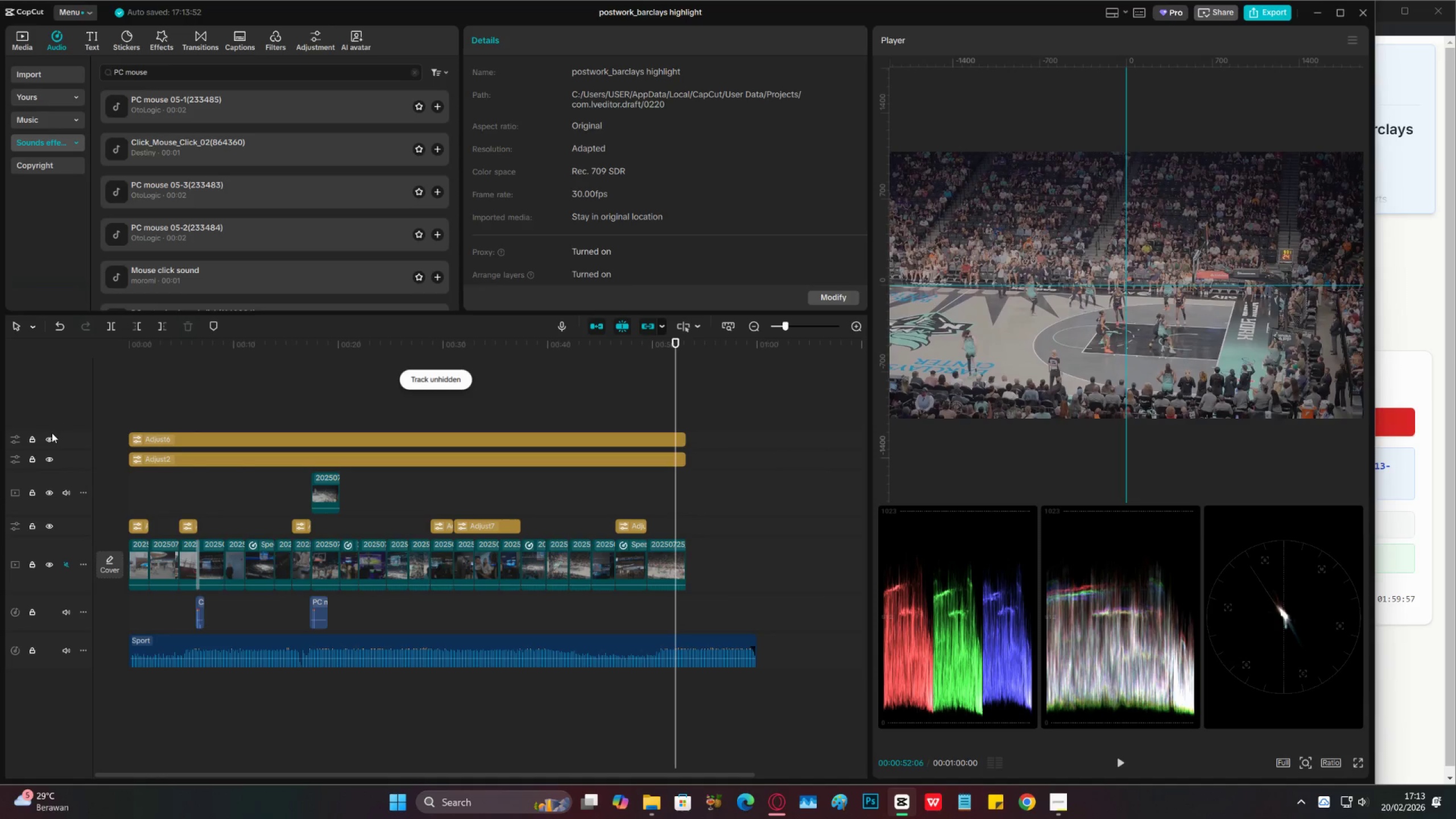 
left_click([52, 440])
 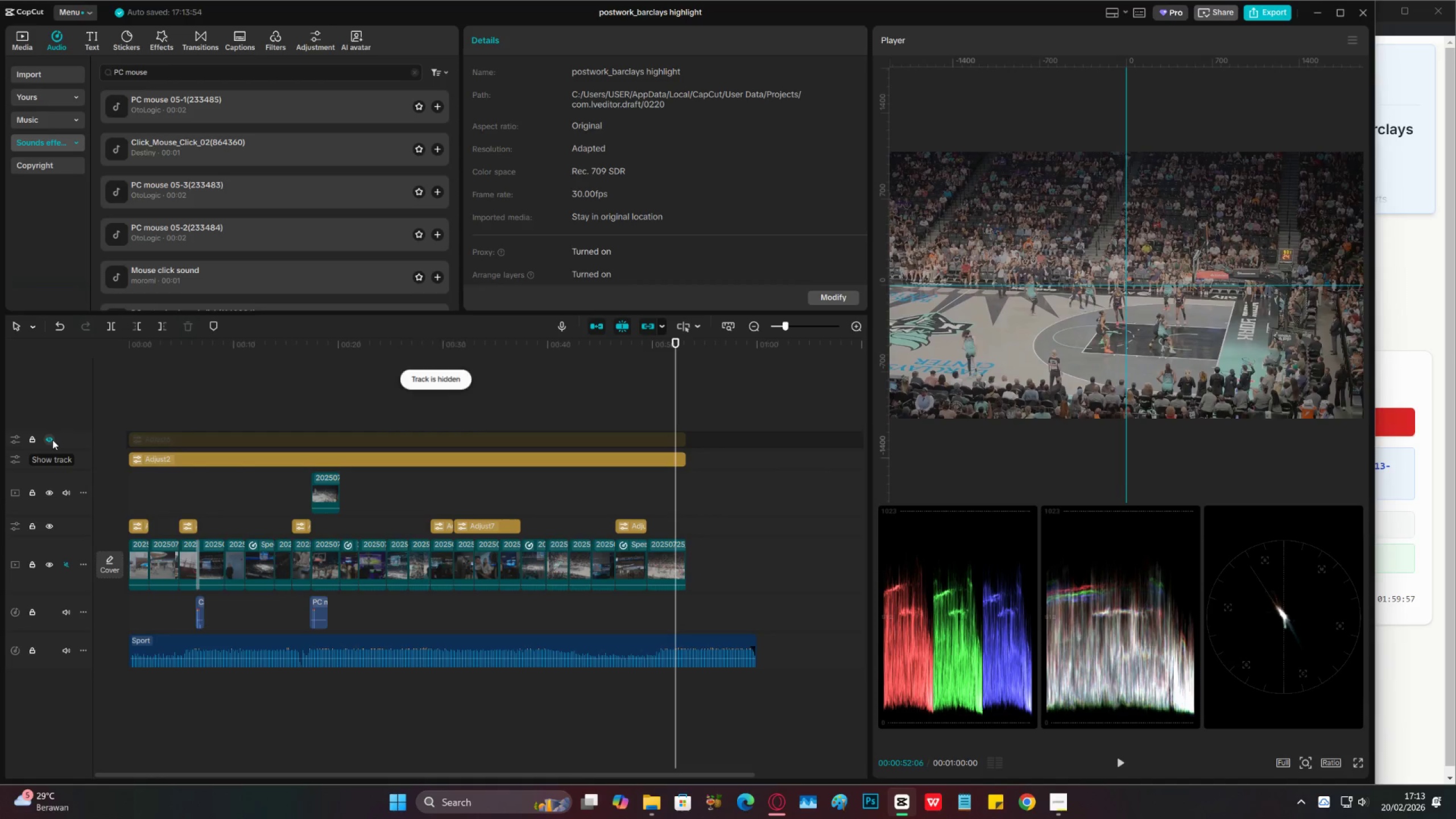 
left_click([52, 440])
 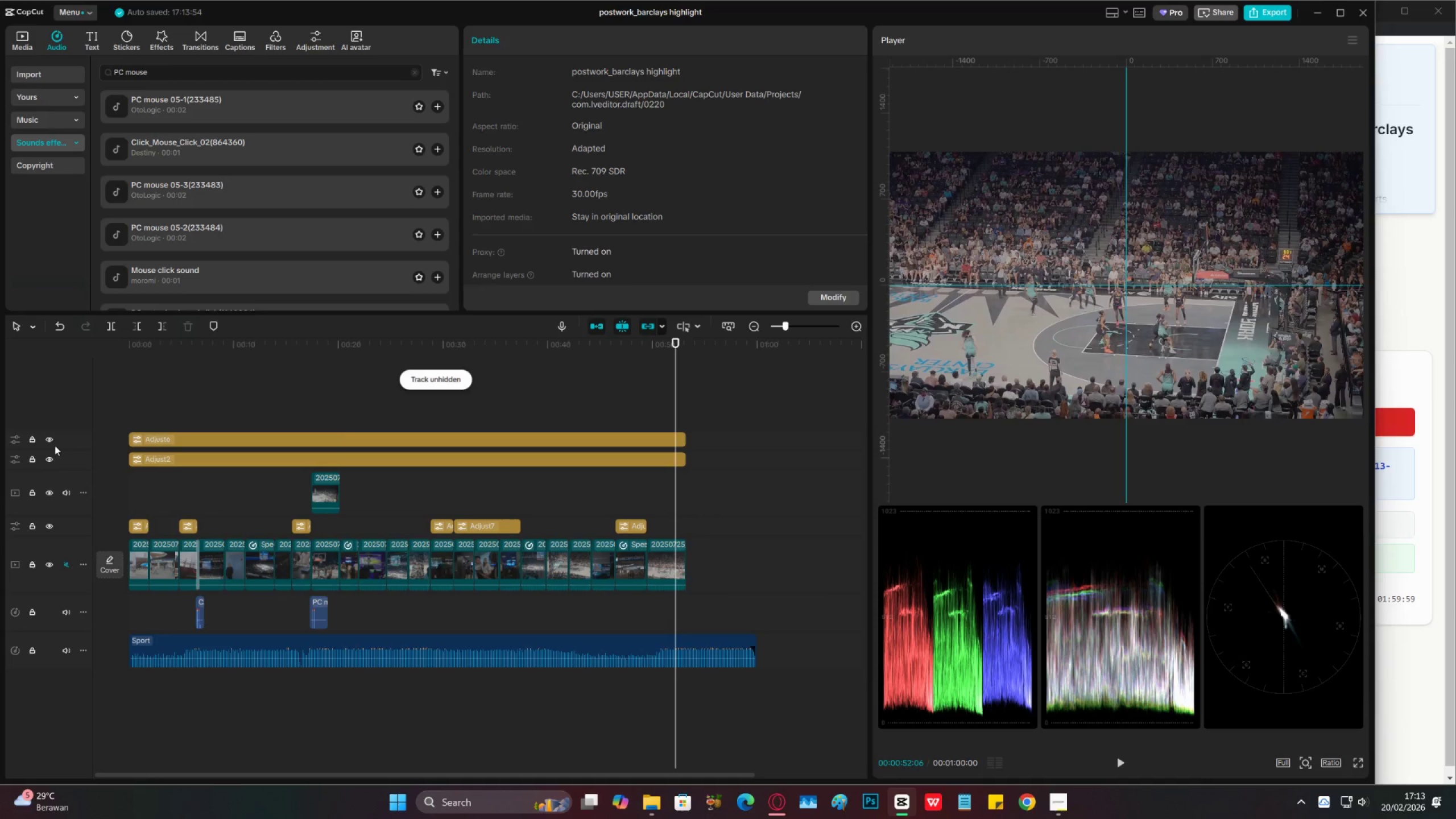 
left_click([49, 444])
 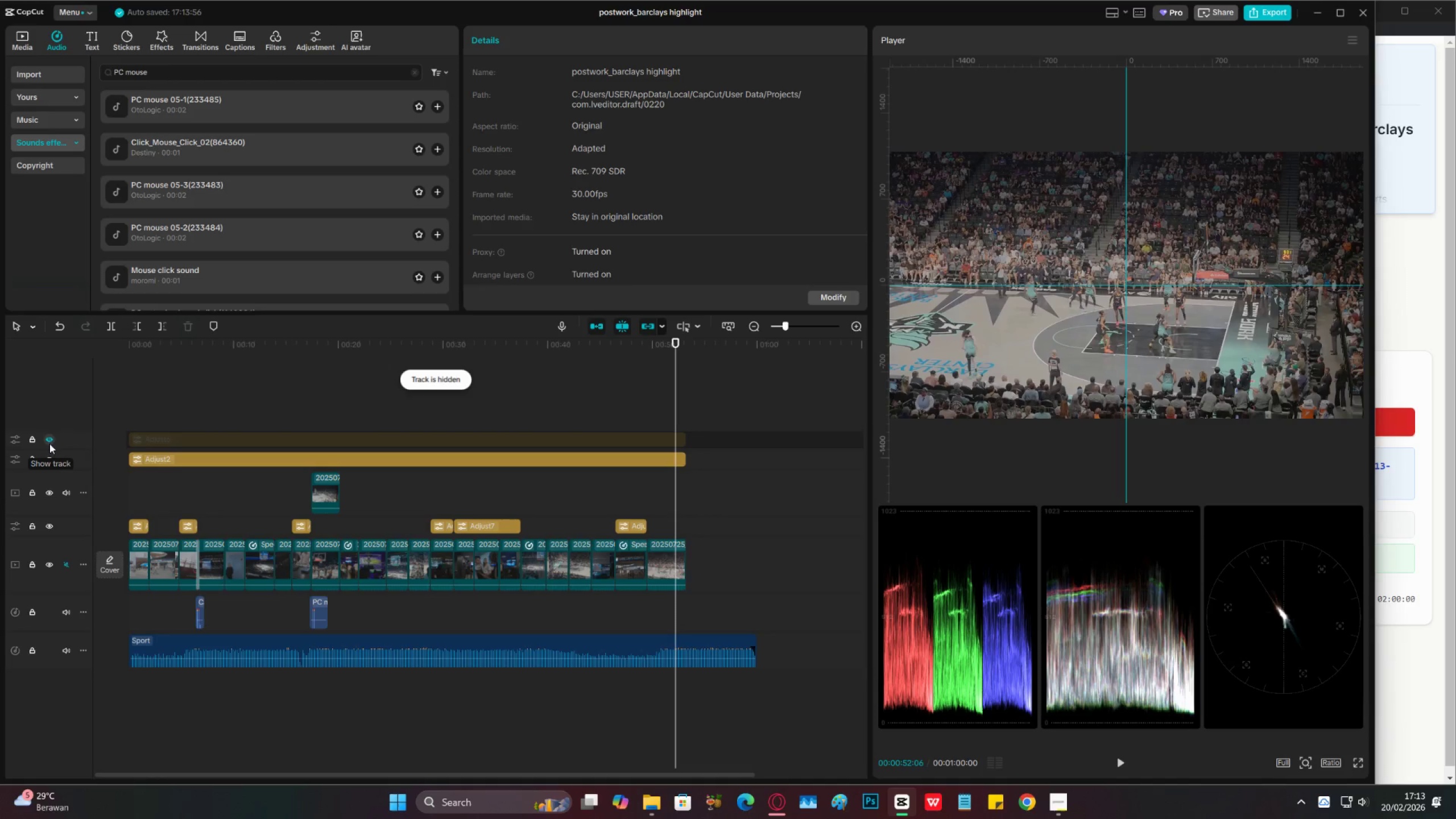 
left_click([49, 444])
 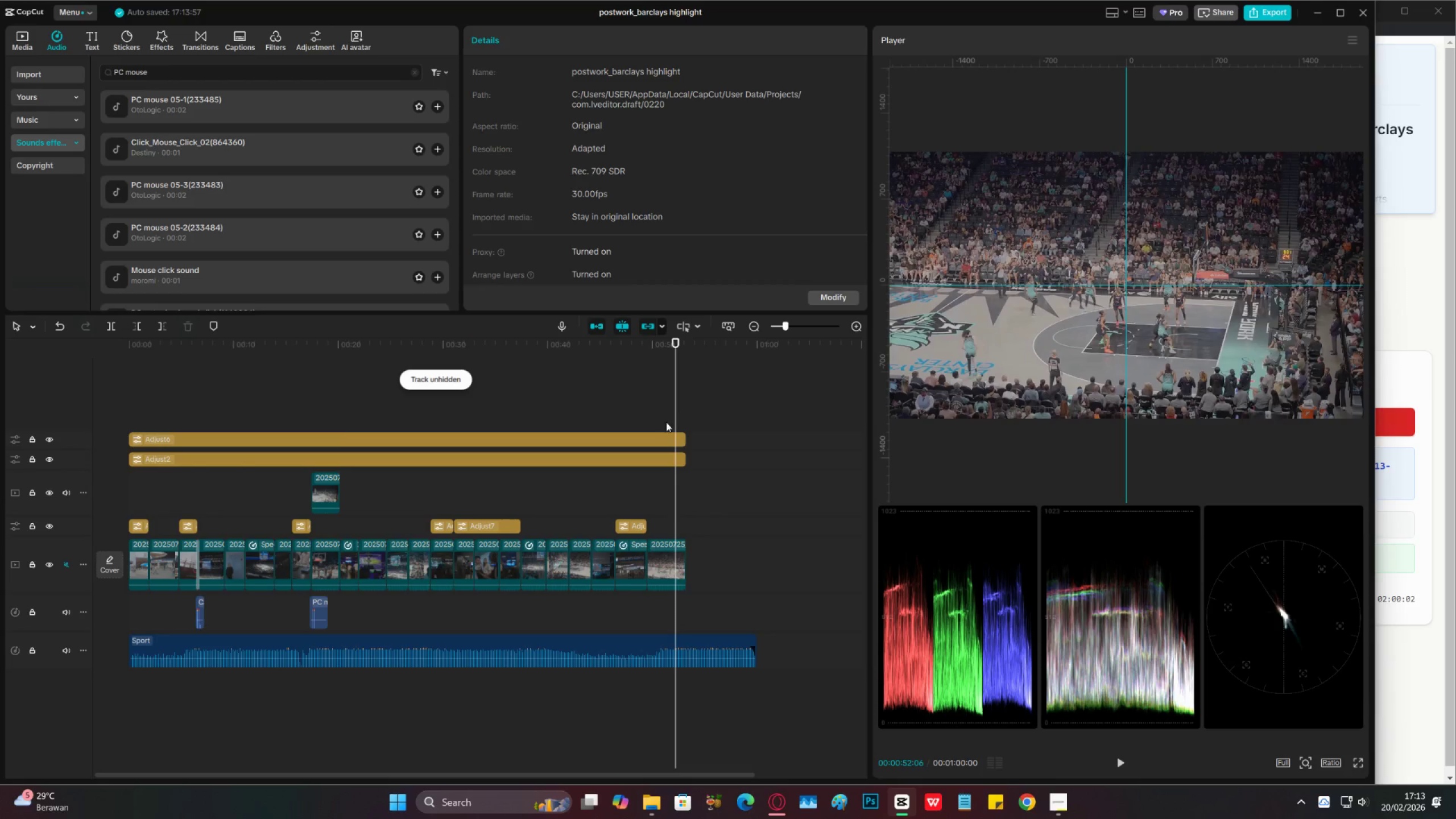 
left_click_drag(start_coordinate=[664, 411], to_coordinate=[653, 412])
 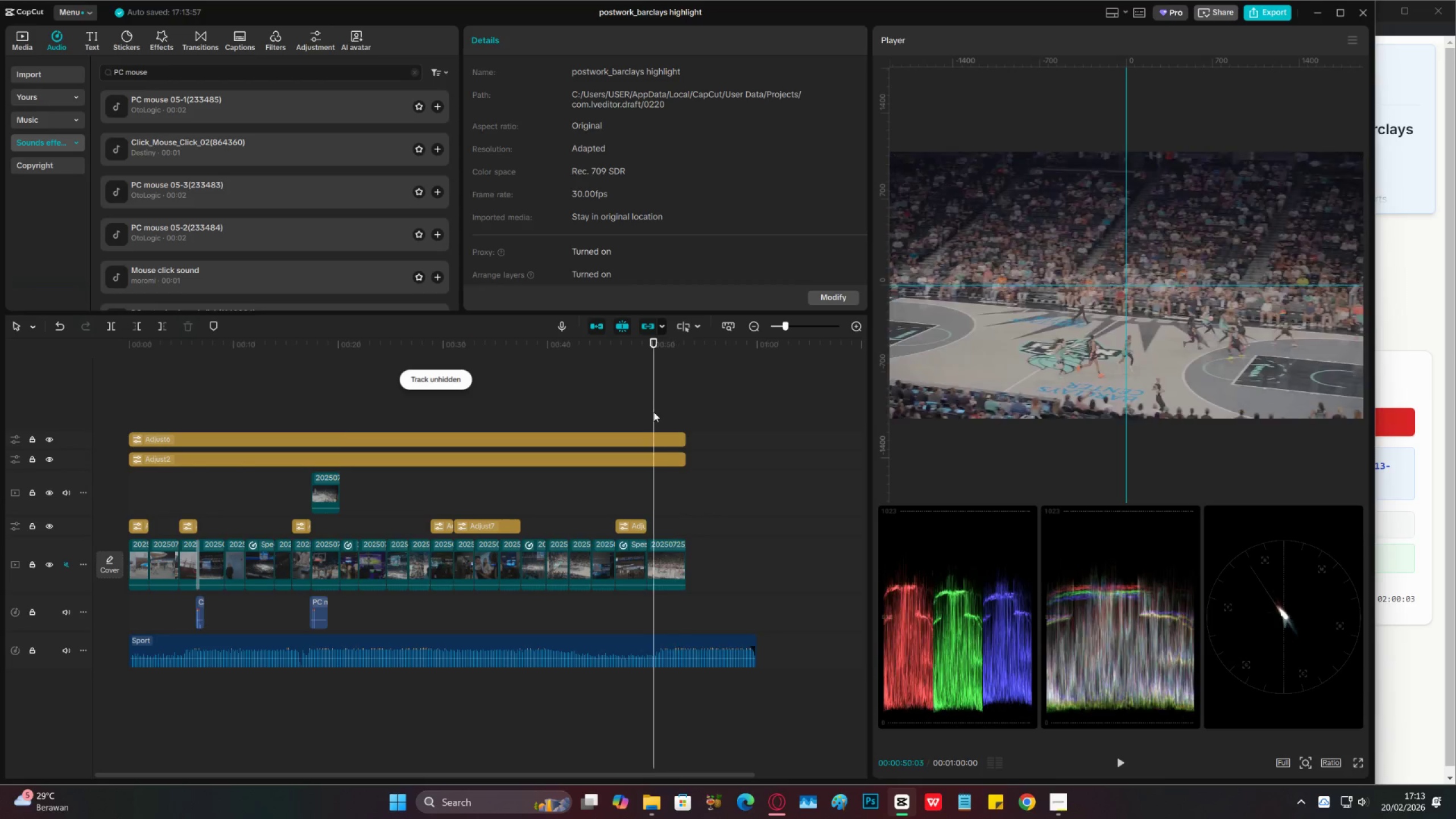 
left_click([653, 412])
 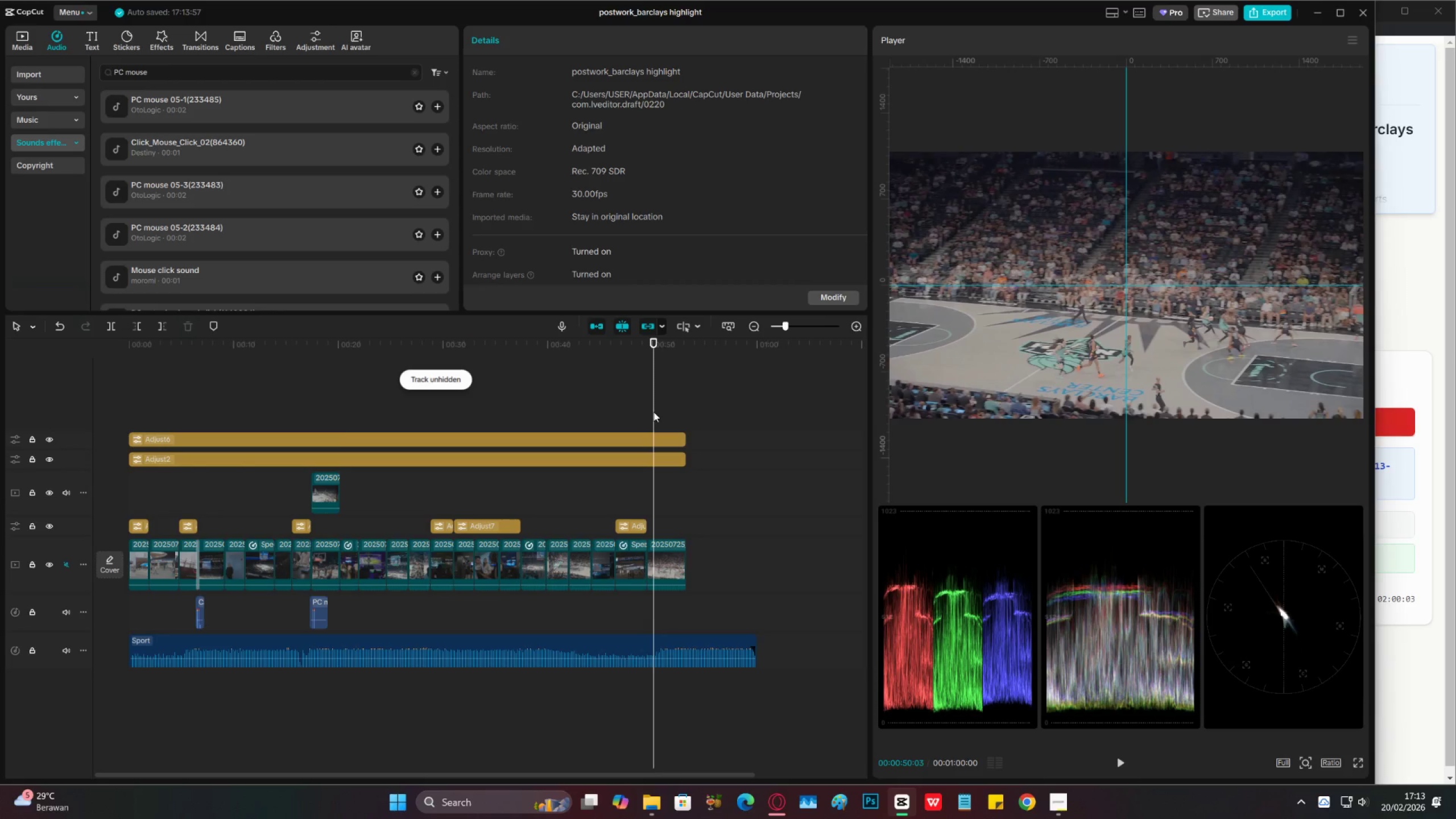 
left_click_drag(start_coordinate=[653, 412], to_coordinate=[680, 489])
 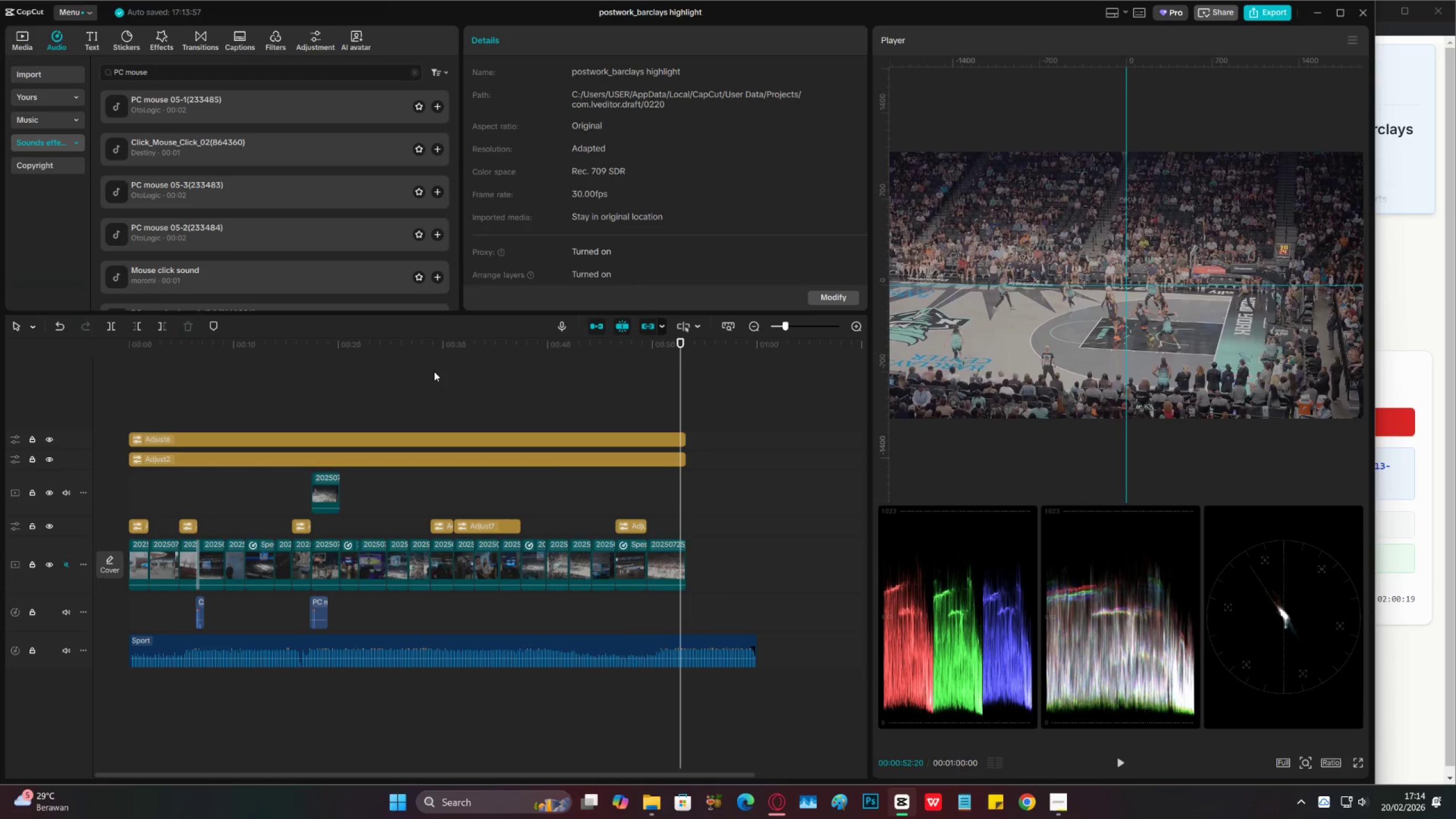 
key(Control+S)
 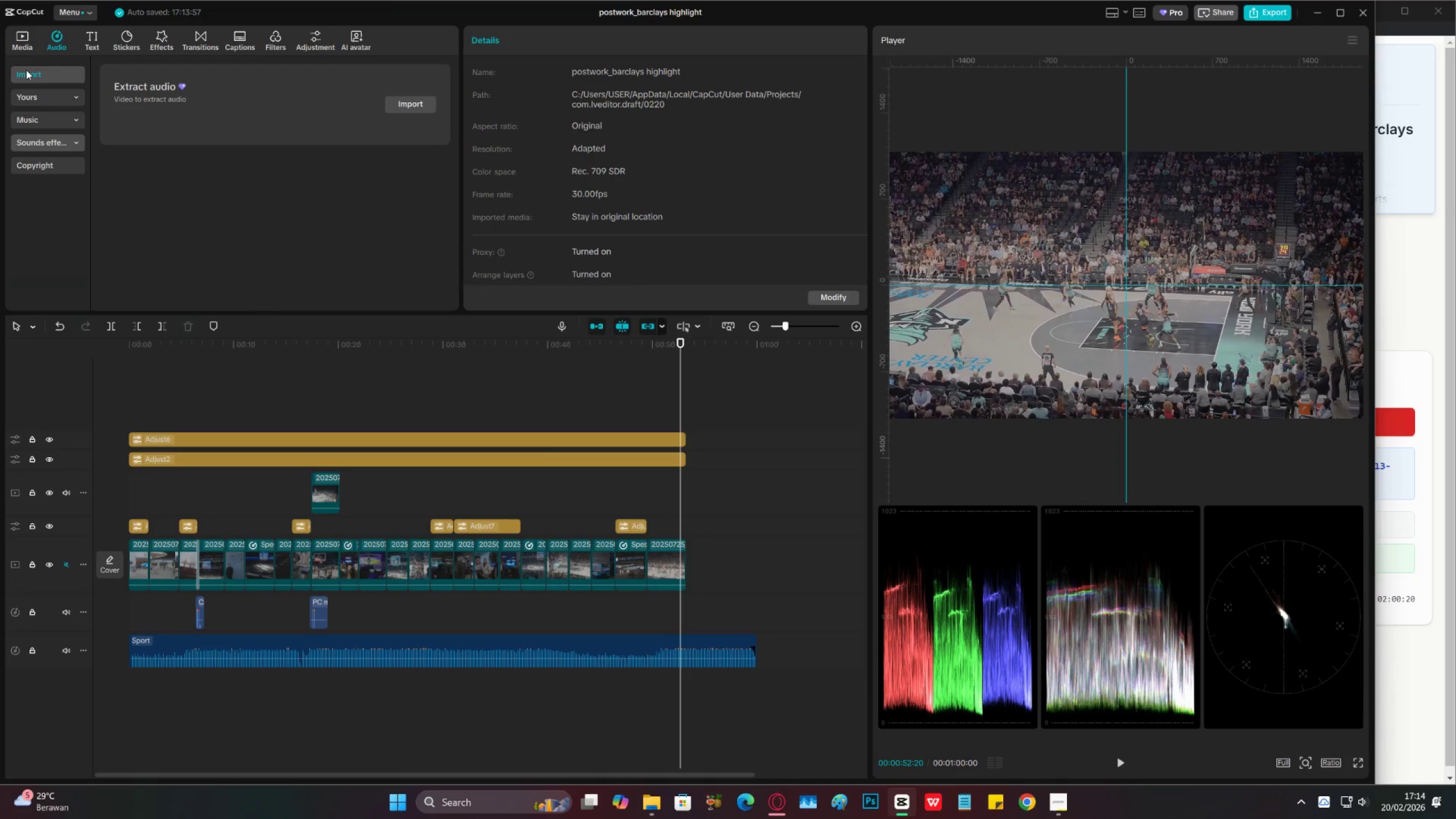 
double_click([24, 46])
 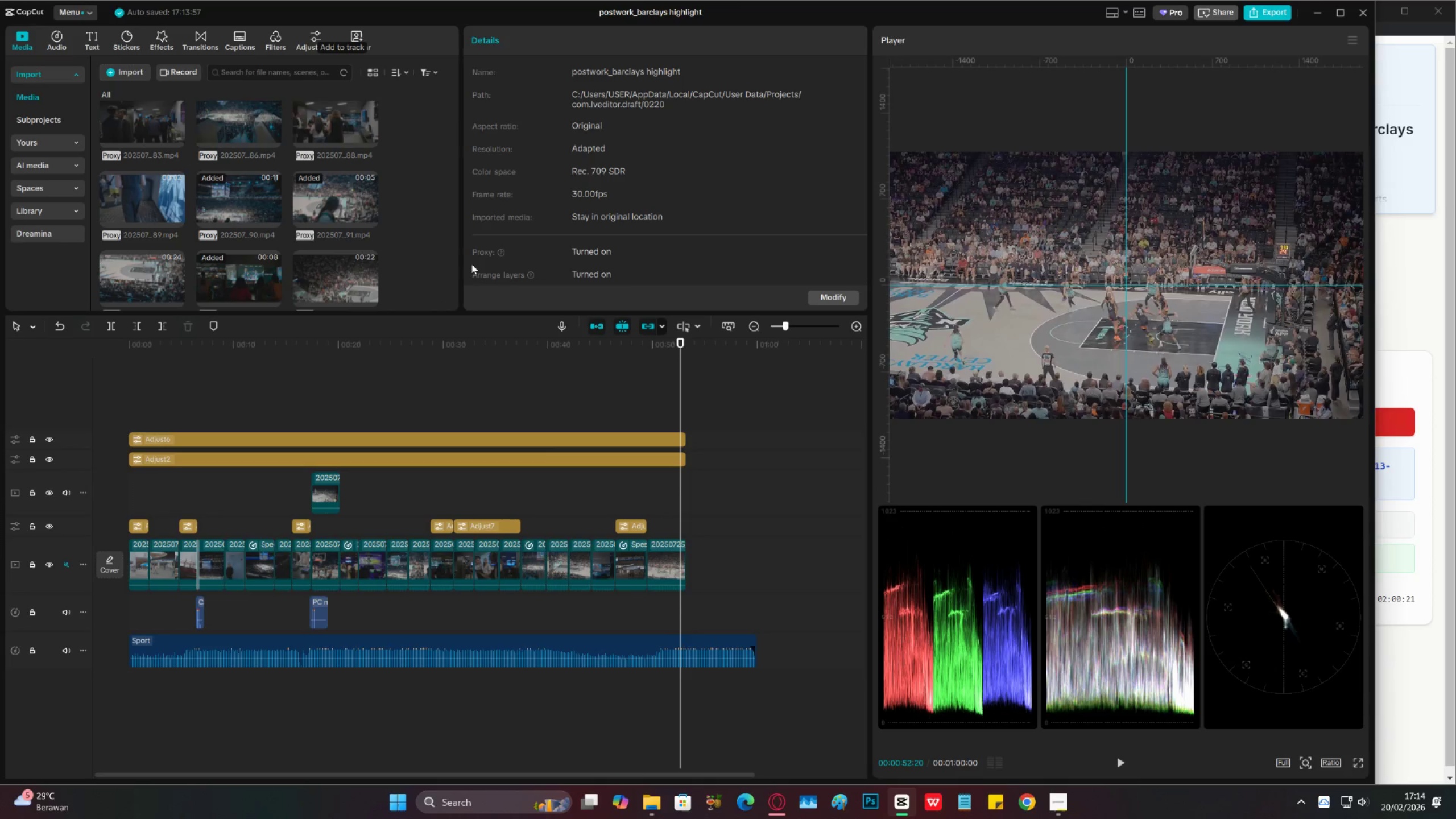 
scroll: coordinate [313, 239], scroll_direction: down, amount: 3.0
 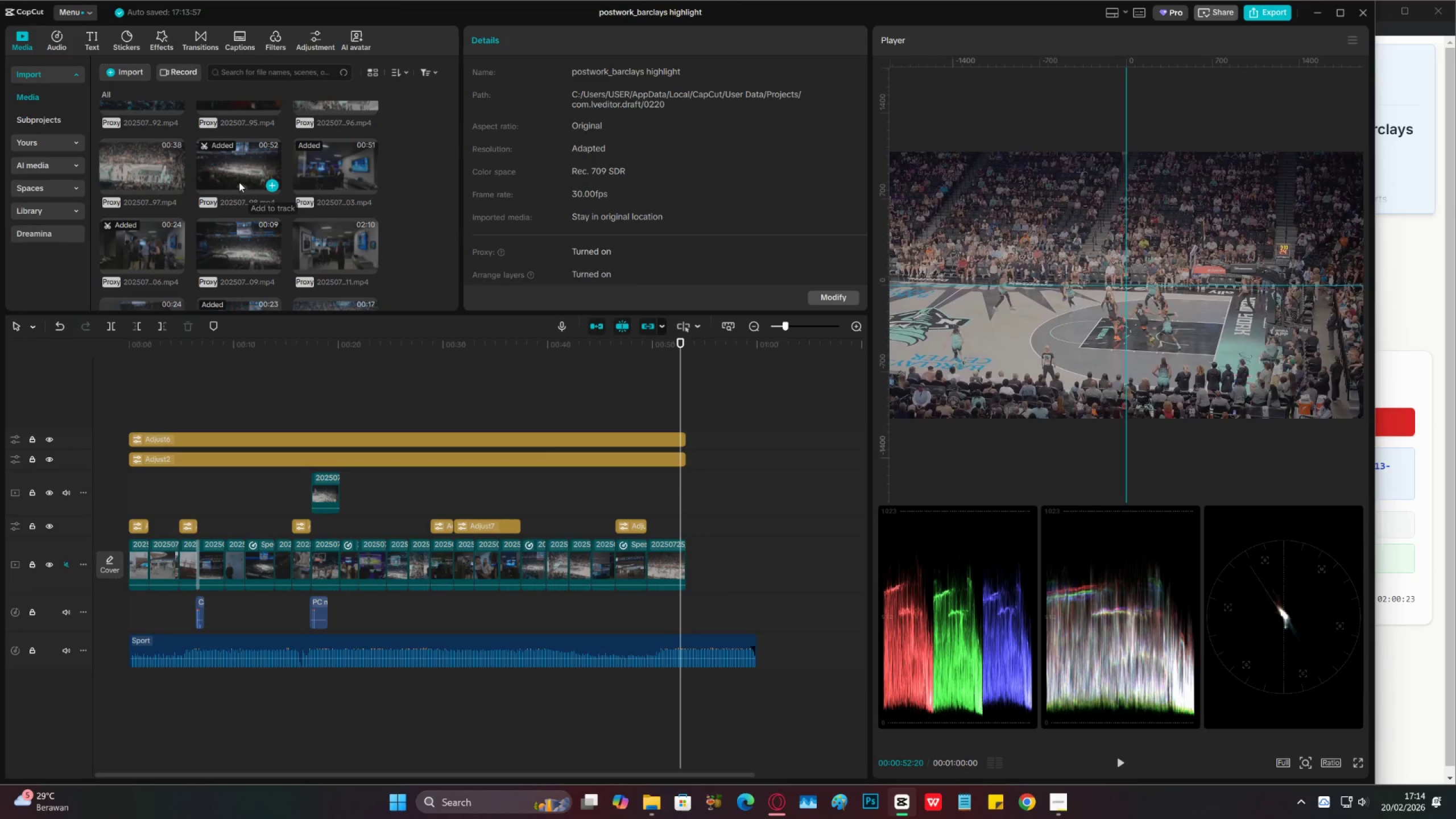 
left_click([220, 163])
 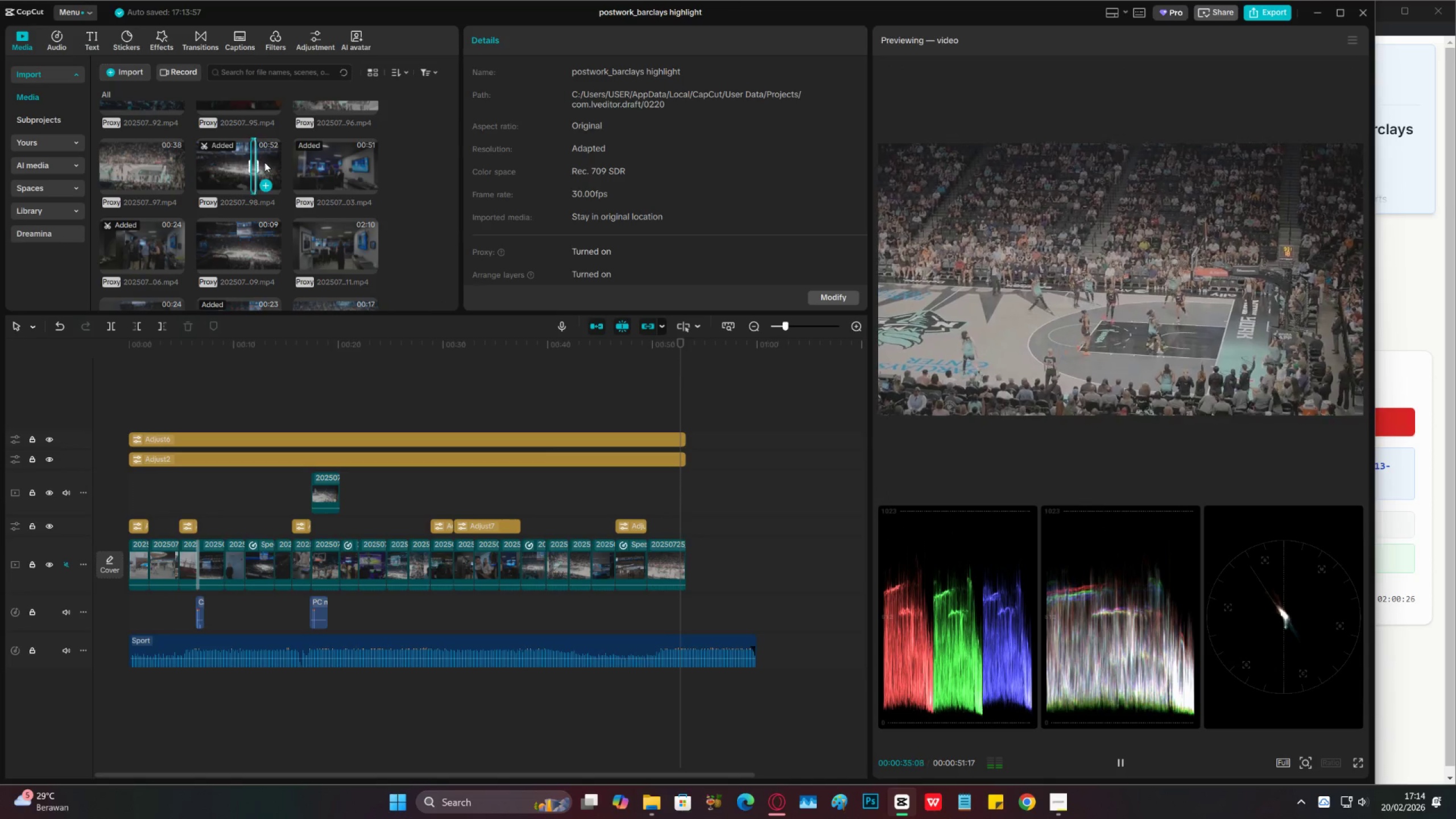 
key(Space)
 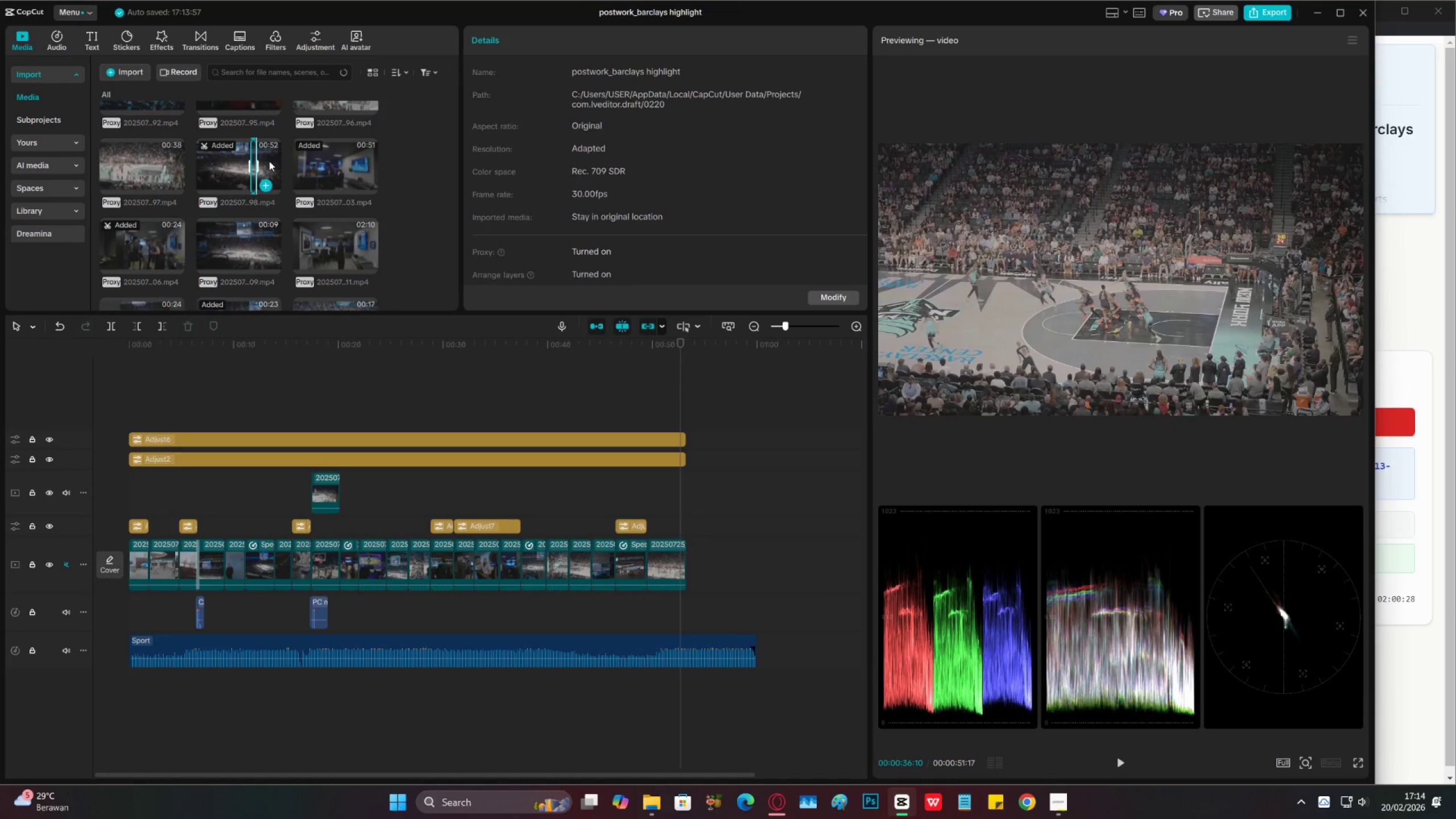 
left_click([269, 161])
 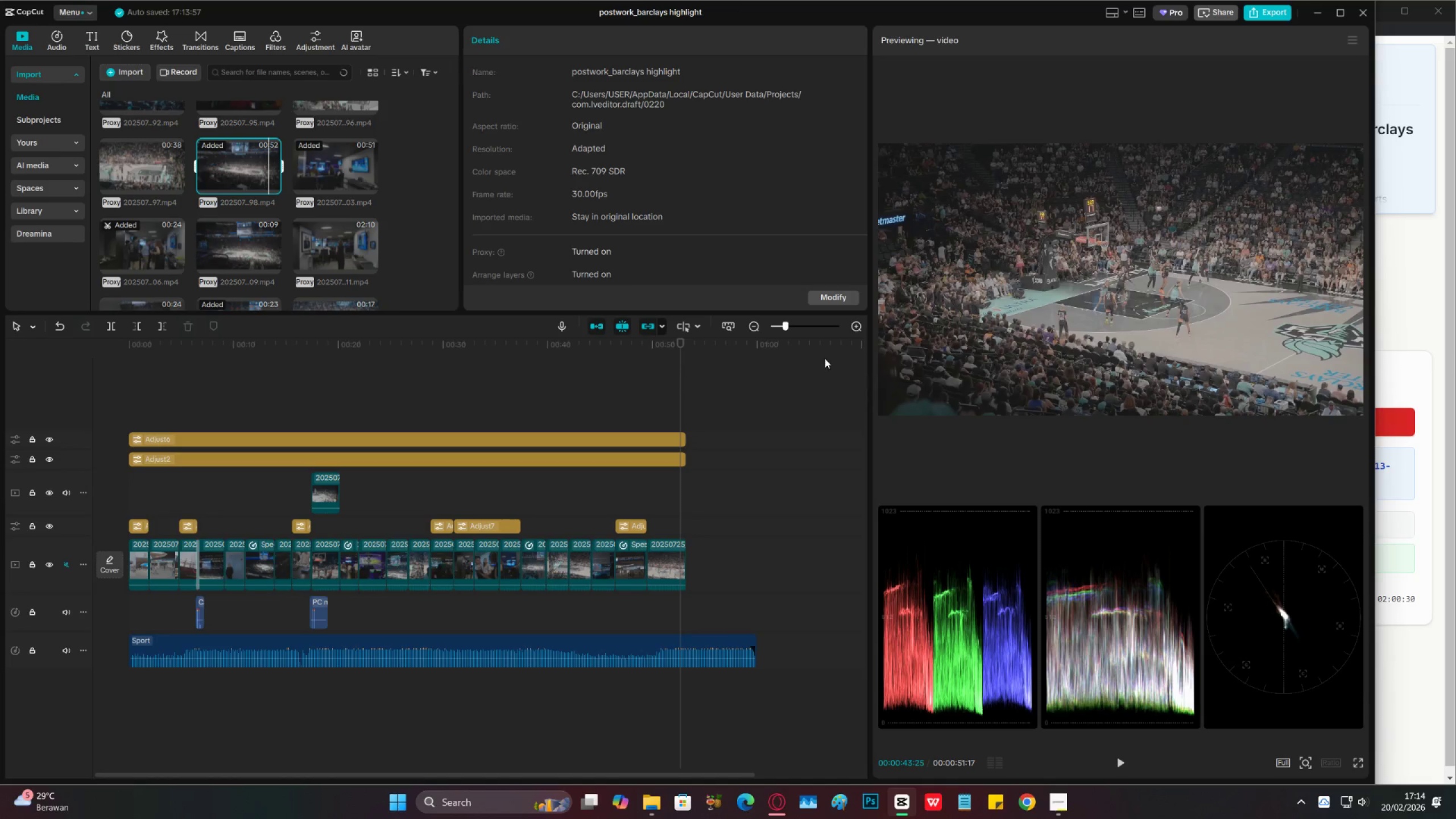 
double_click([856, 326])
 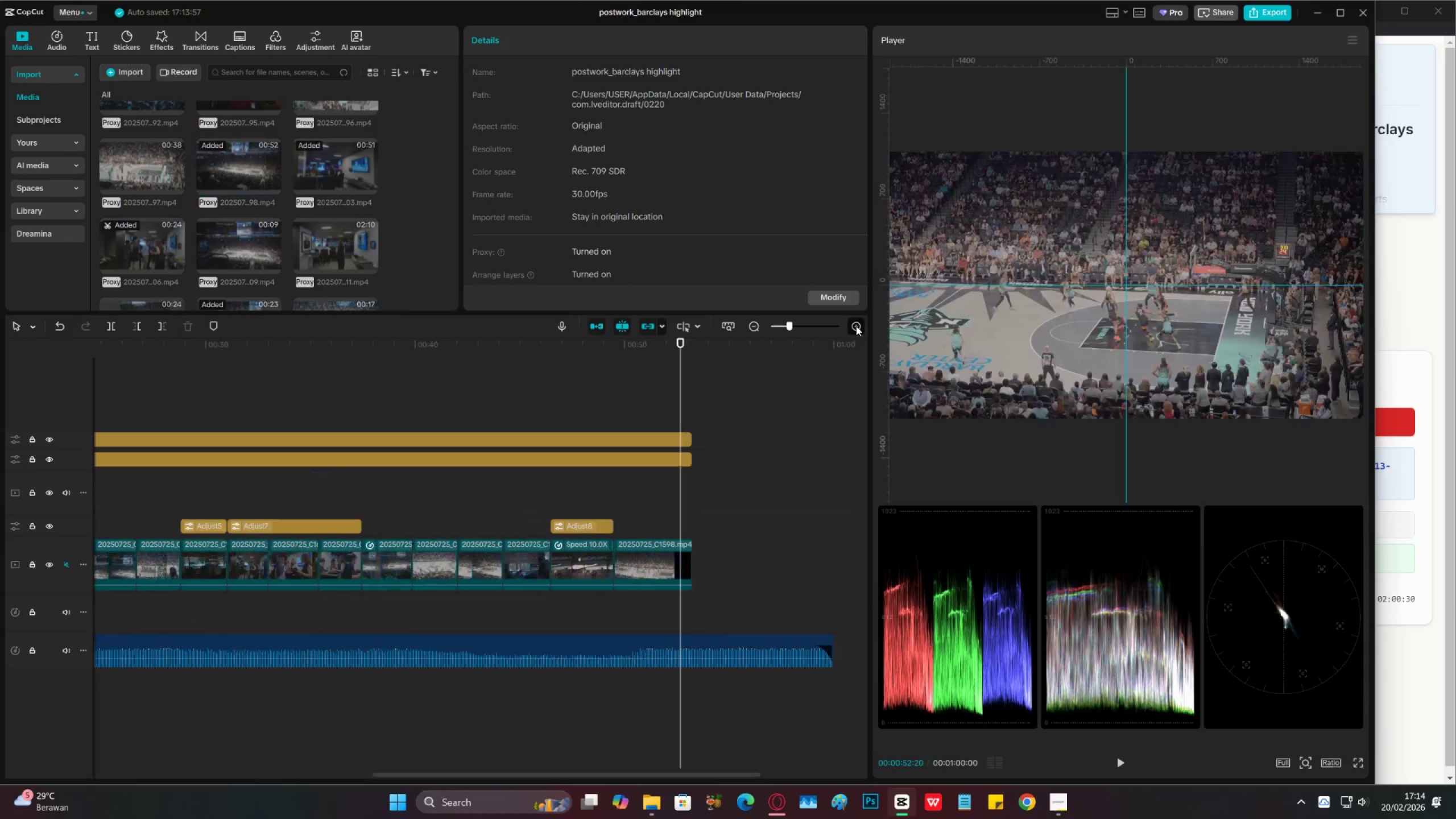 
triple_click([856, 326])
 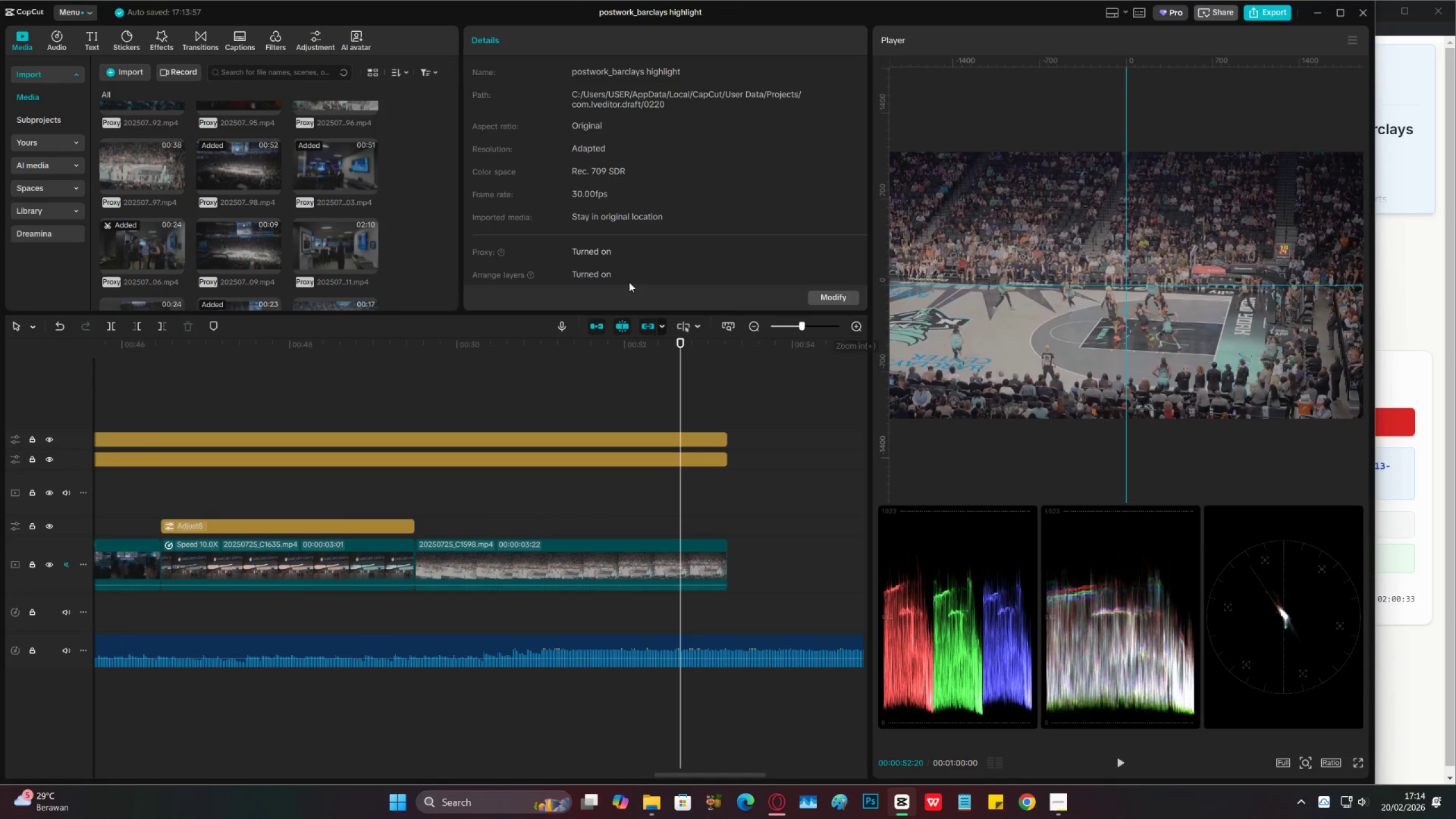 
double_click([251, 201])
 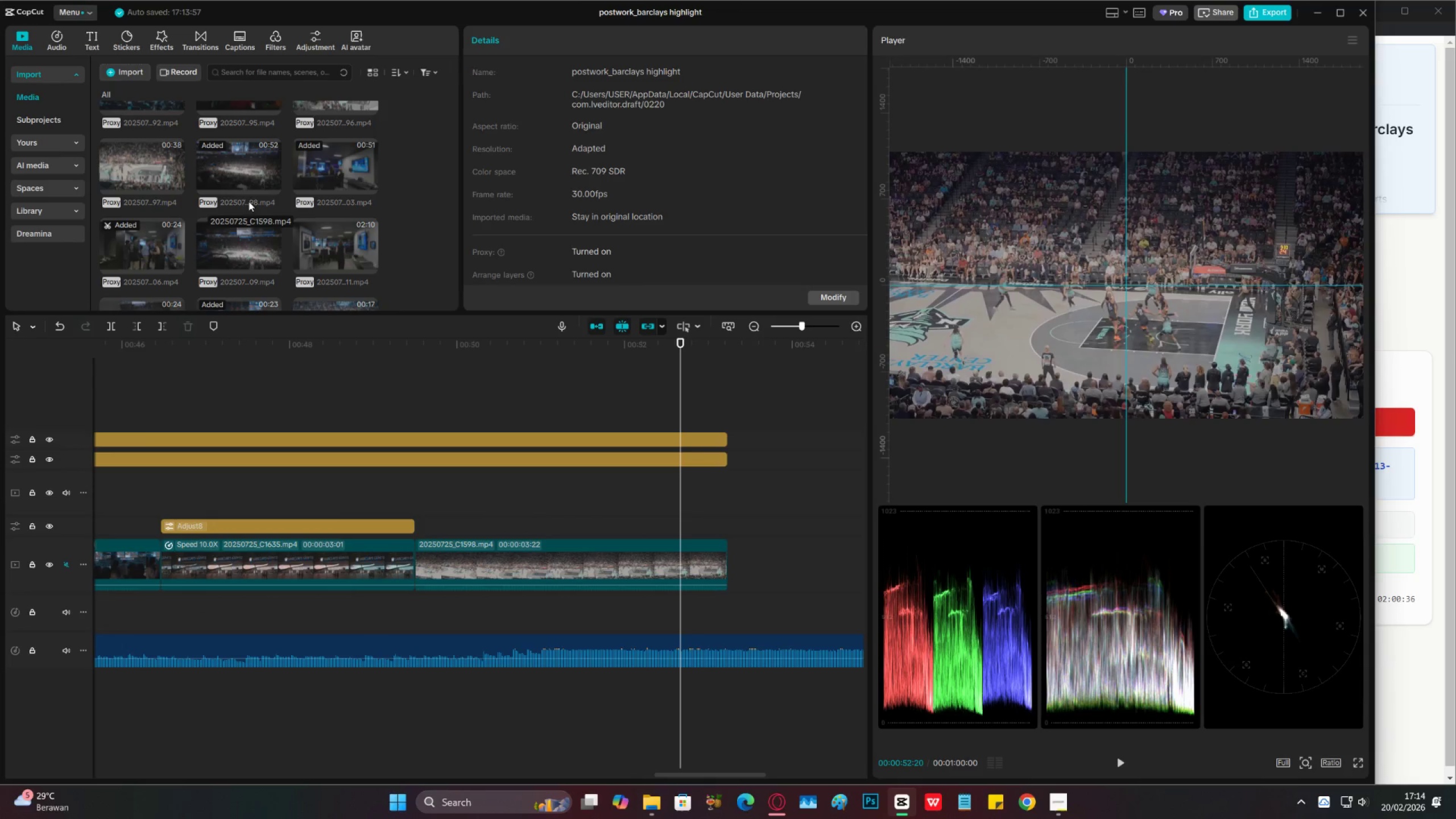 
left_click([147, 176])
 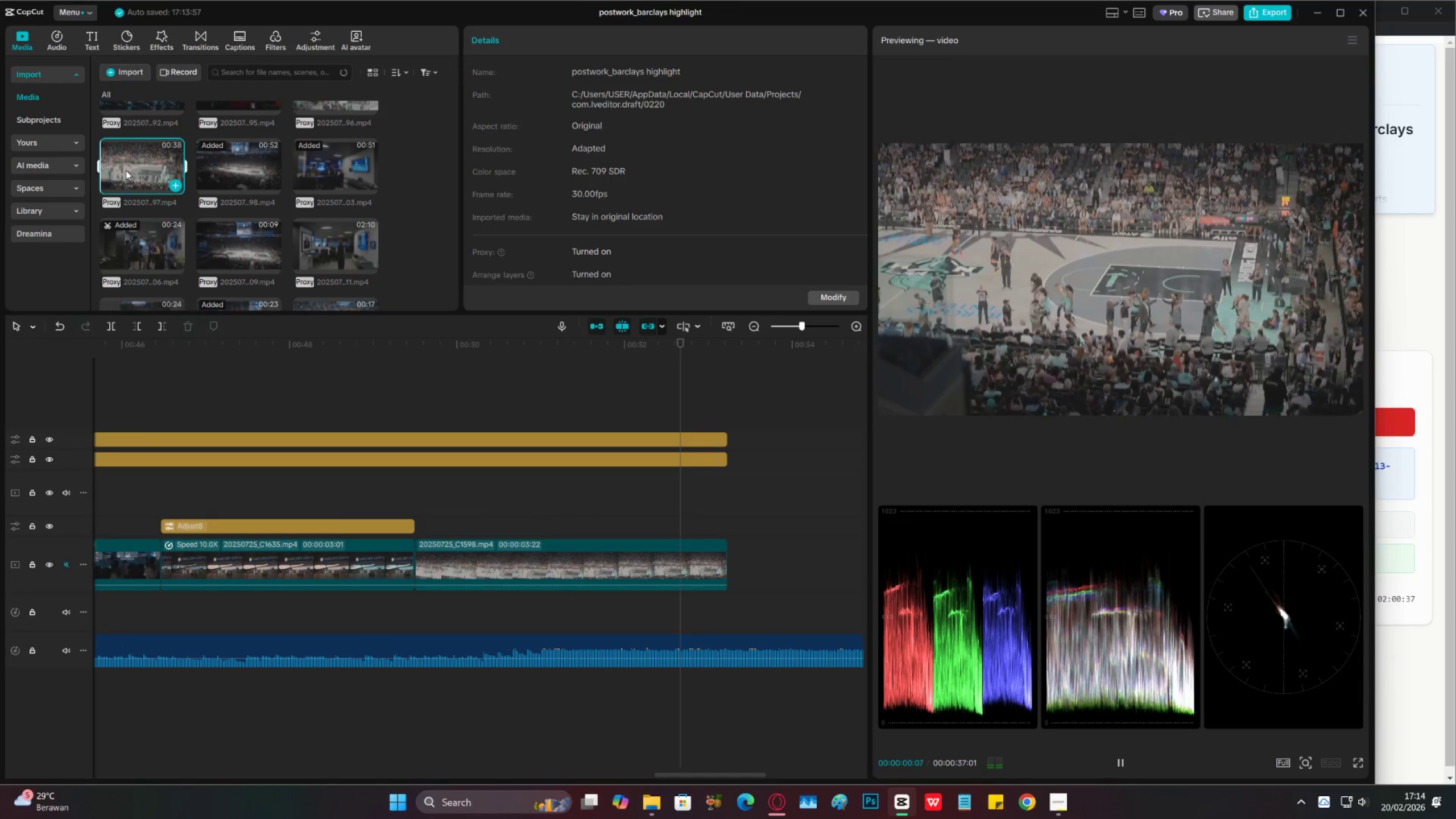 
left_click([126, 170])
 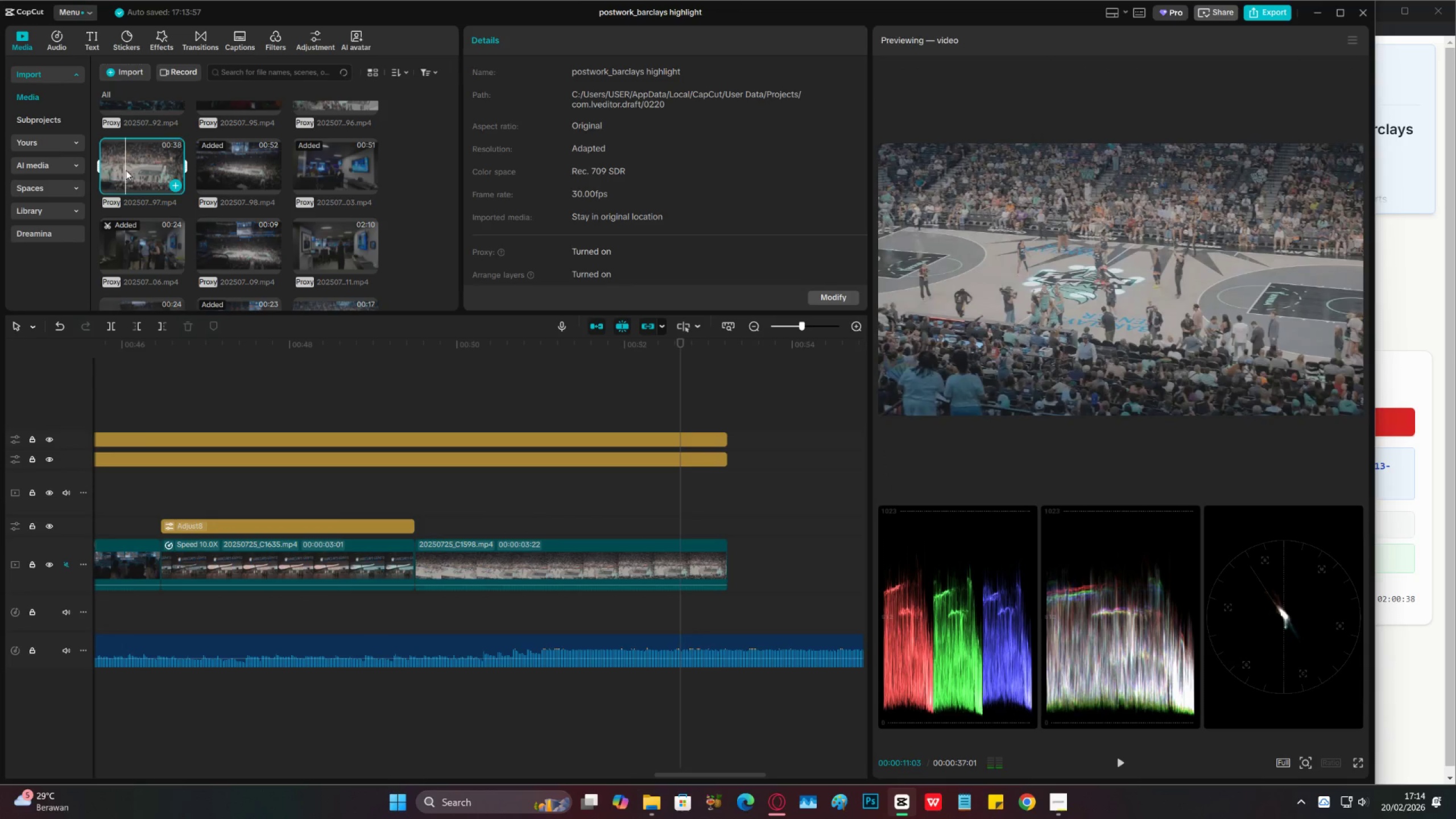 
left_click([141, 167])
 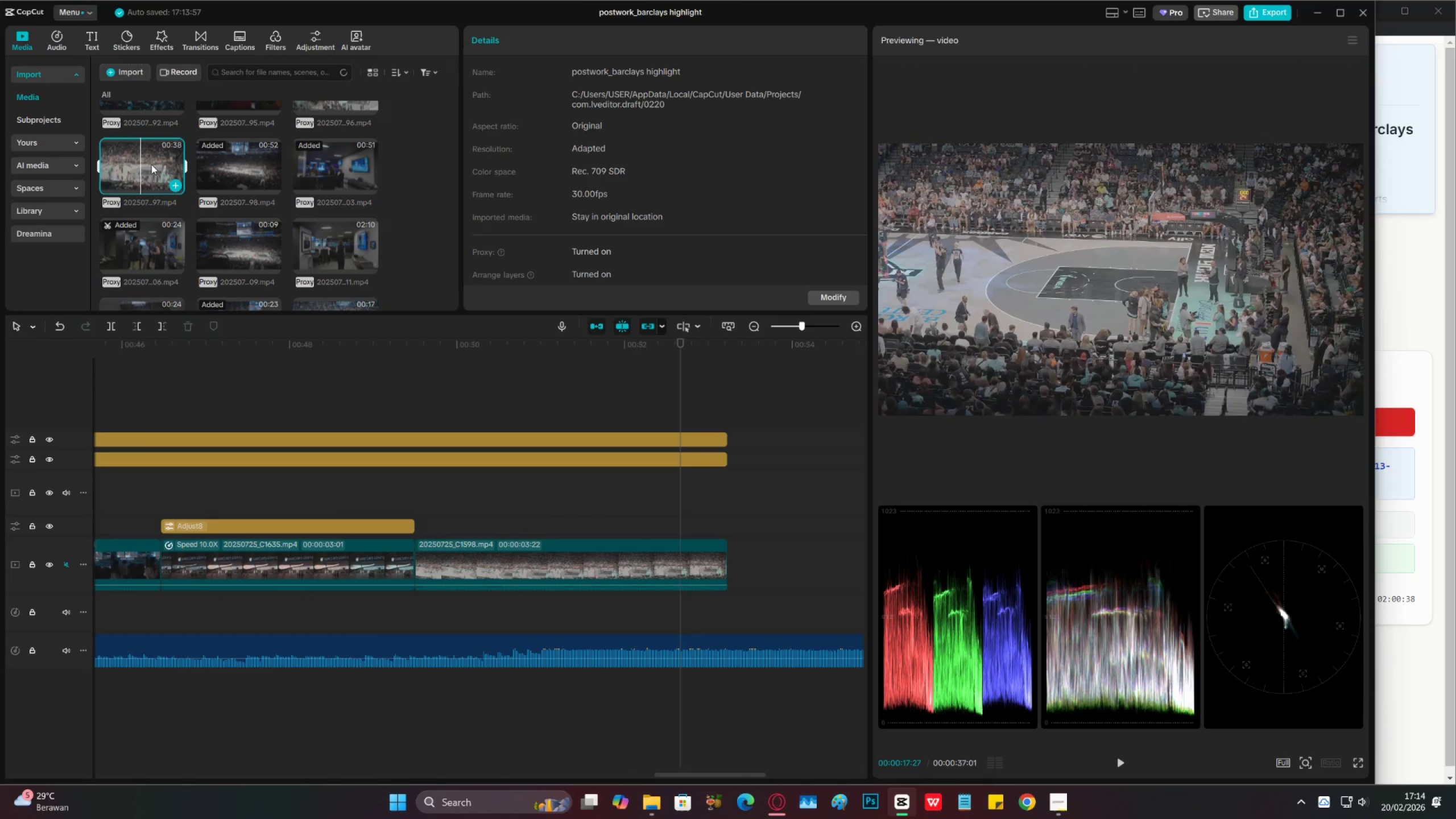 
double_click([154, 164])
 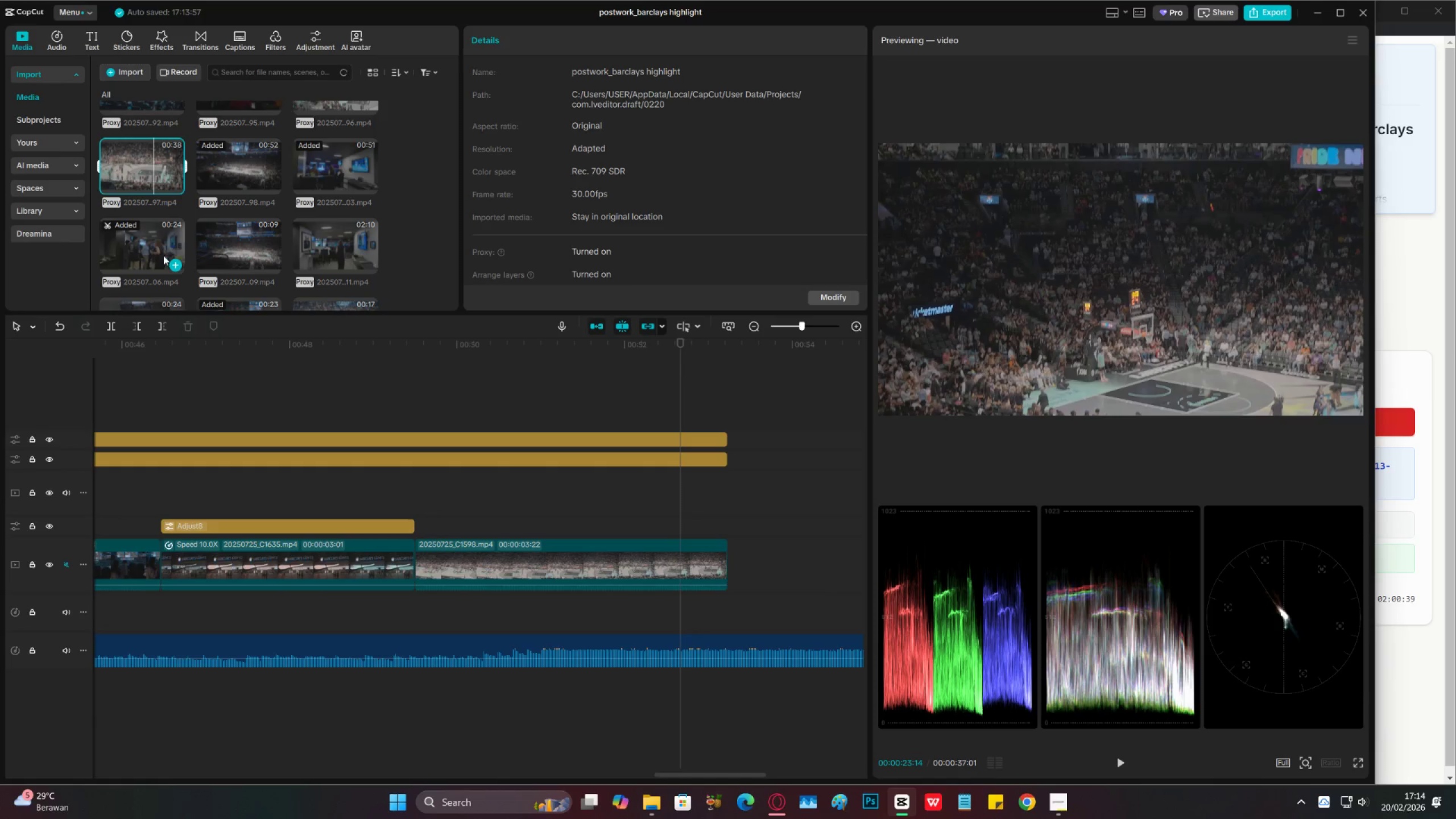 
scroll: coordinate [157, 260], scroll_direction: down, amount: 2.0
 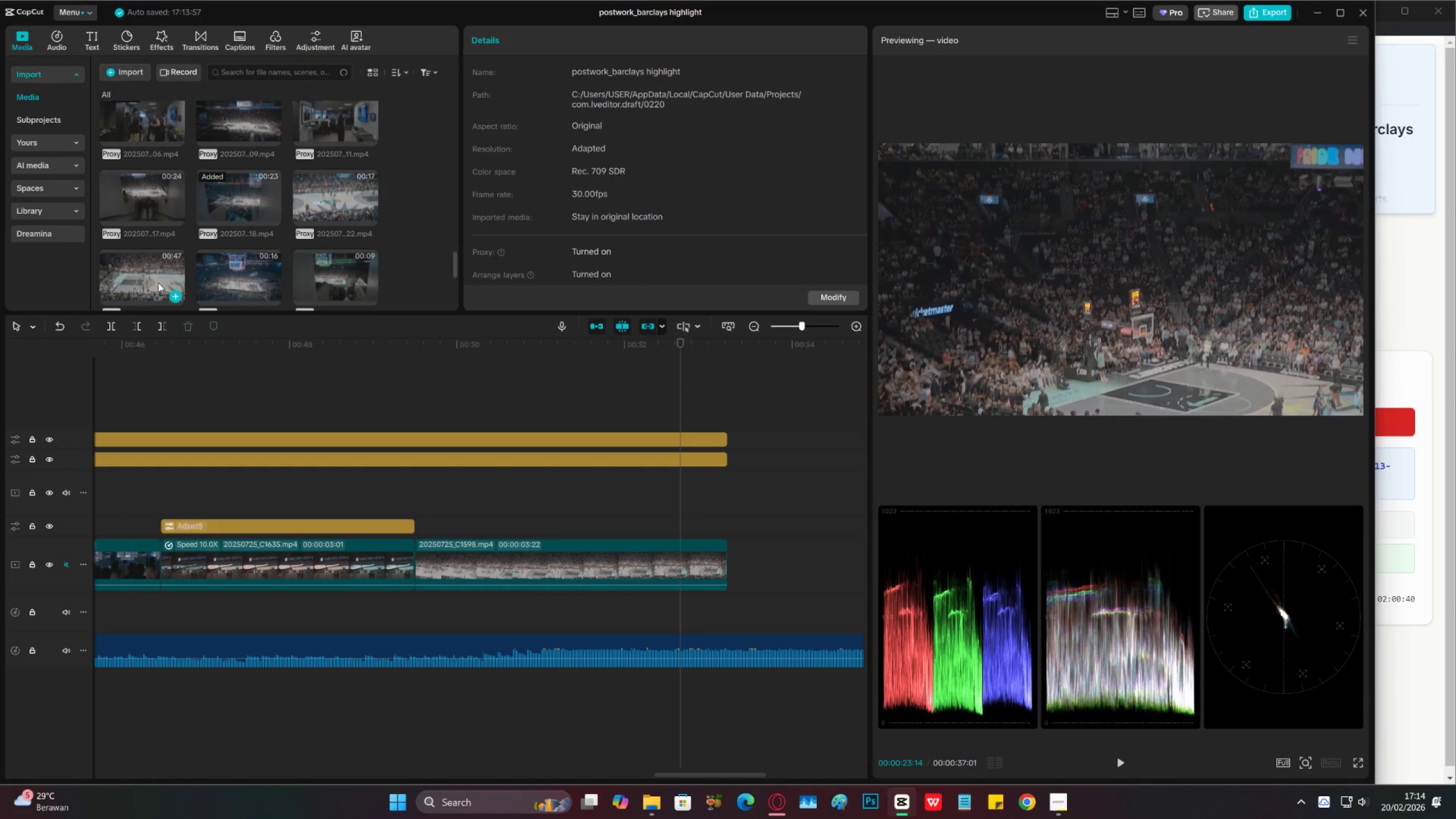 
left_click([150, 282])
 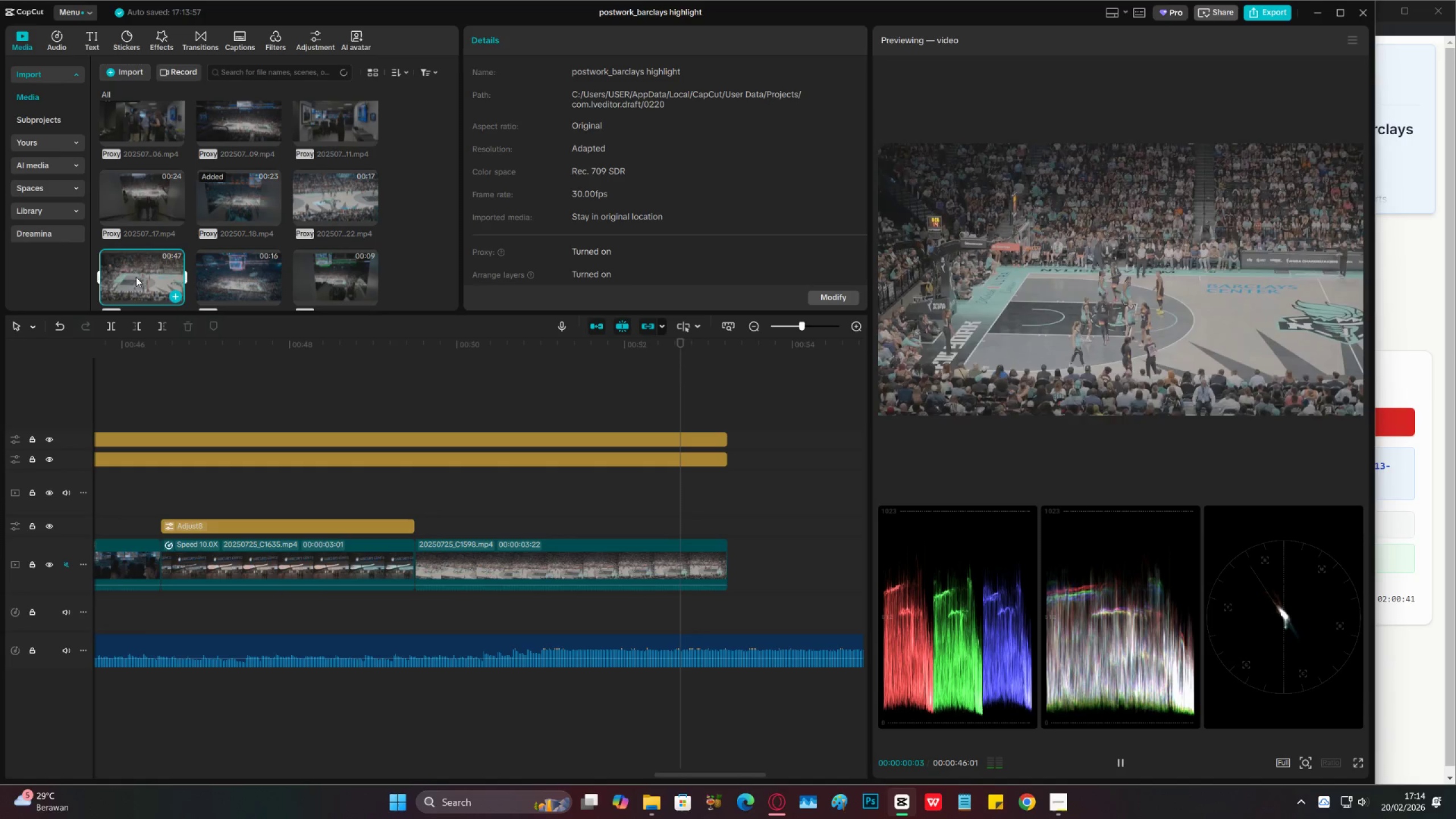 
left_click([136, 277])
 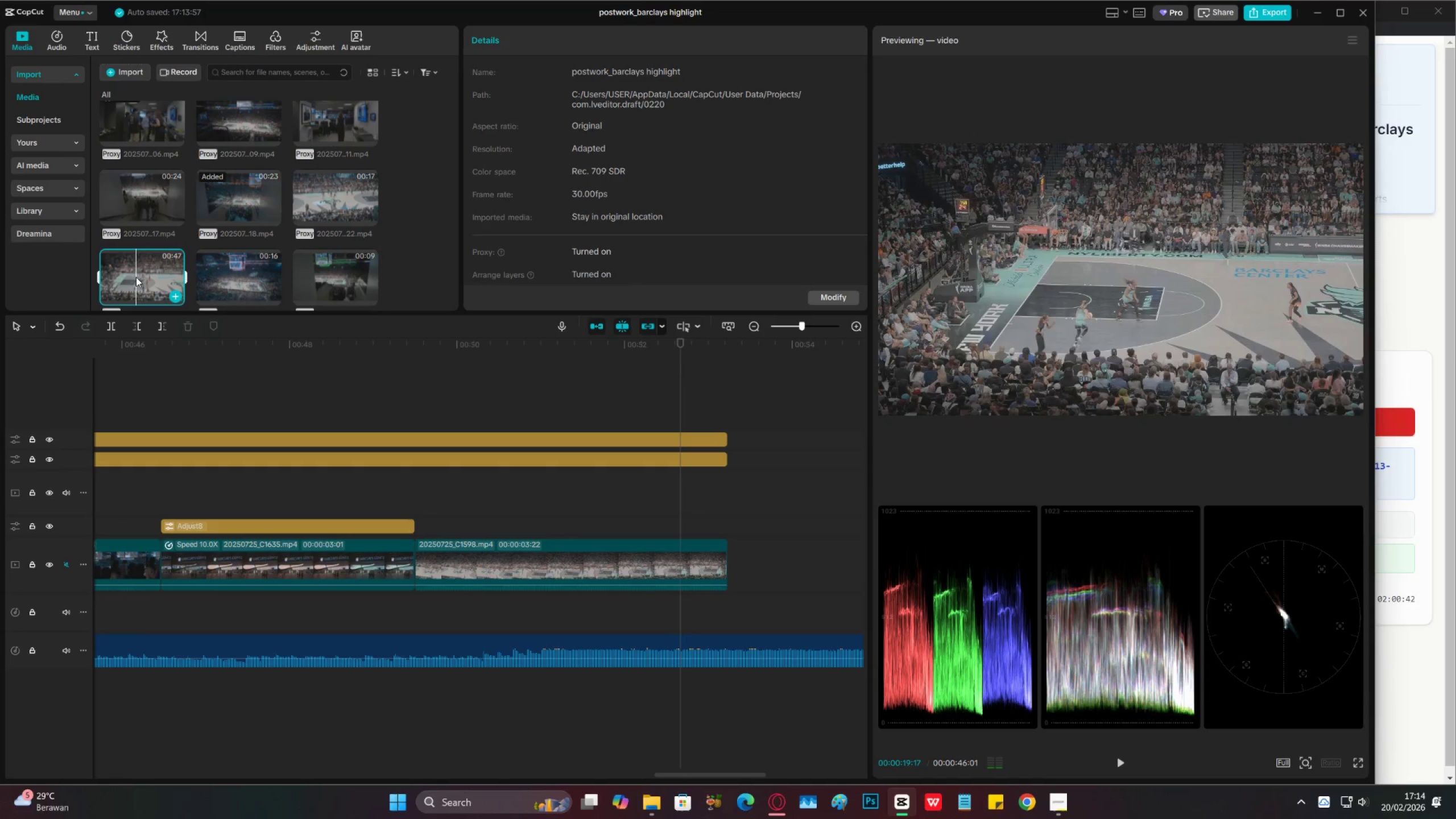 
left_click([136, 277])
 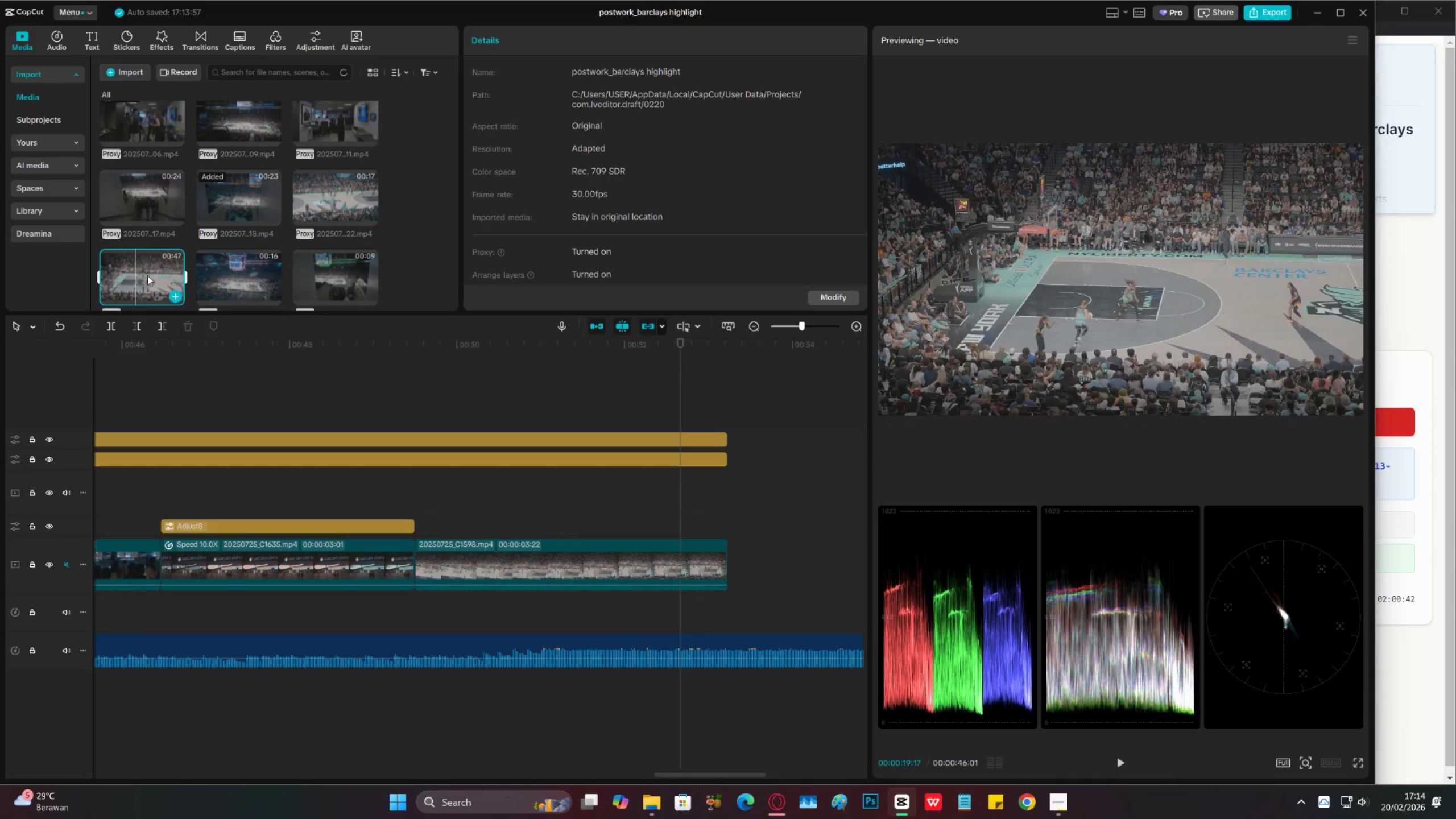 
double_click([155, 275])
 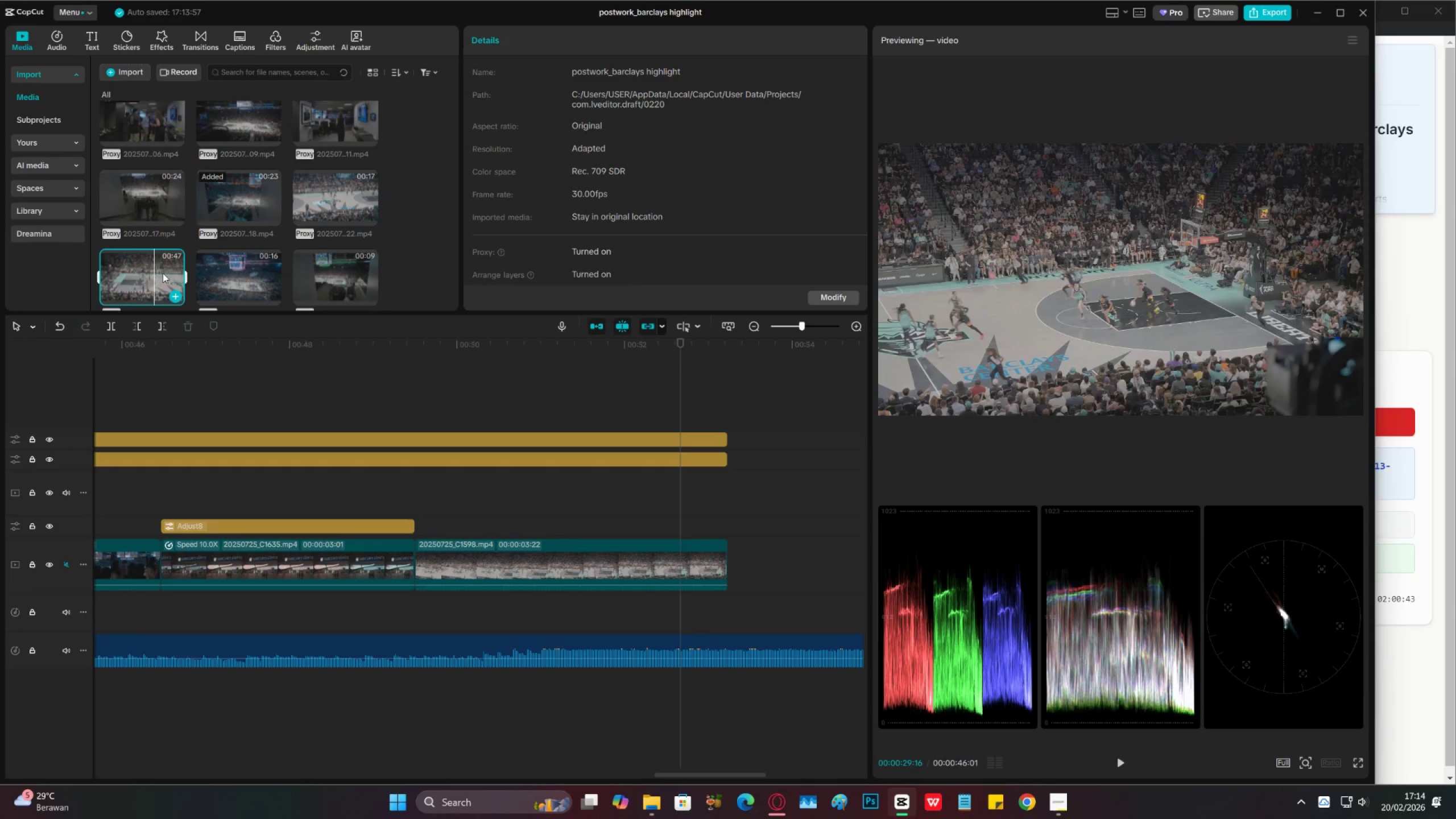 
triple_click([163, 273])
 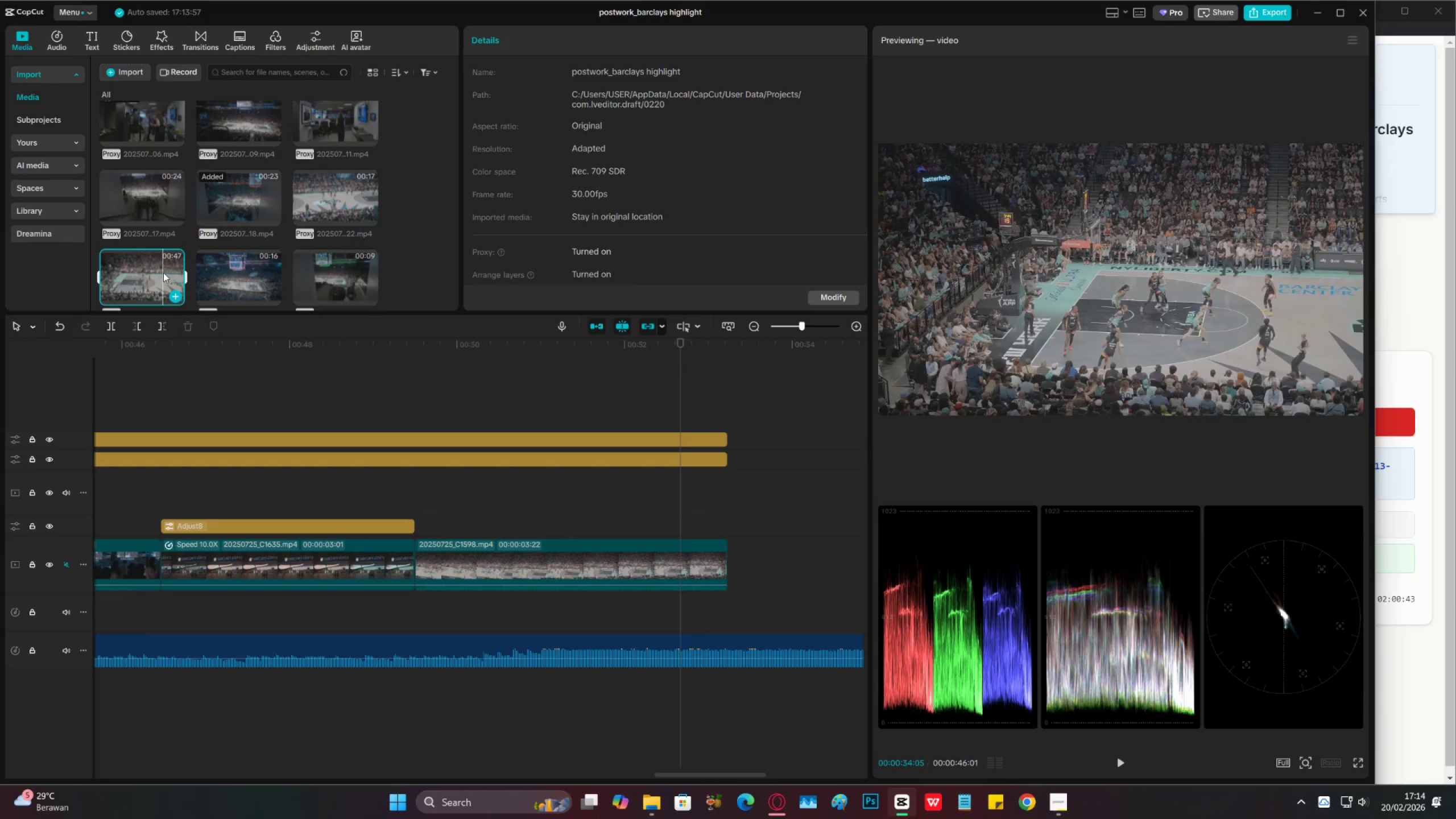 
left_click([150, 271])
 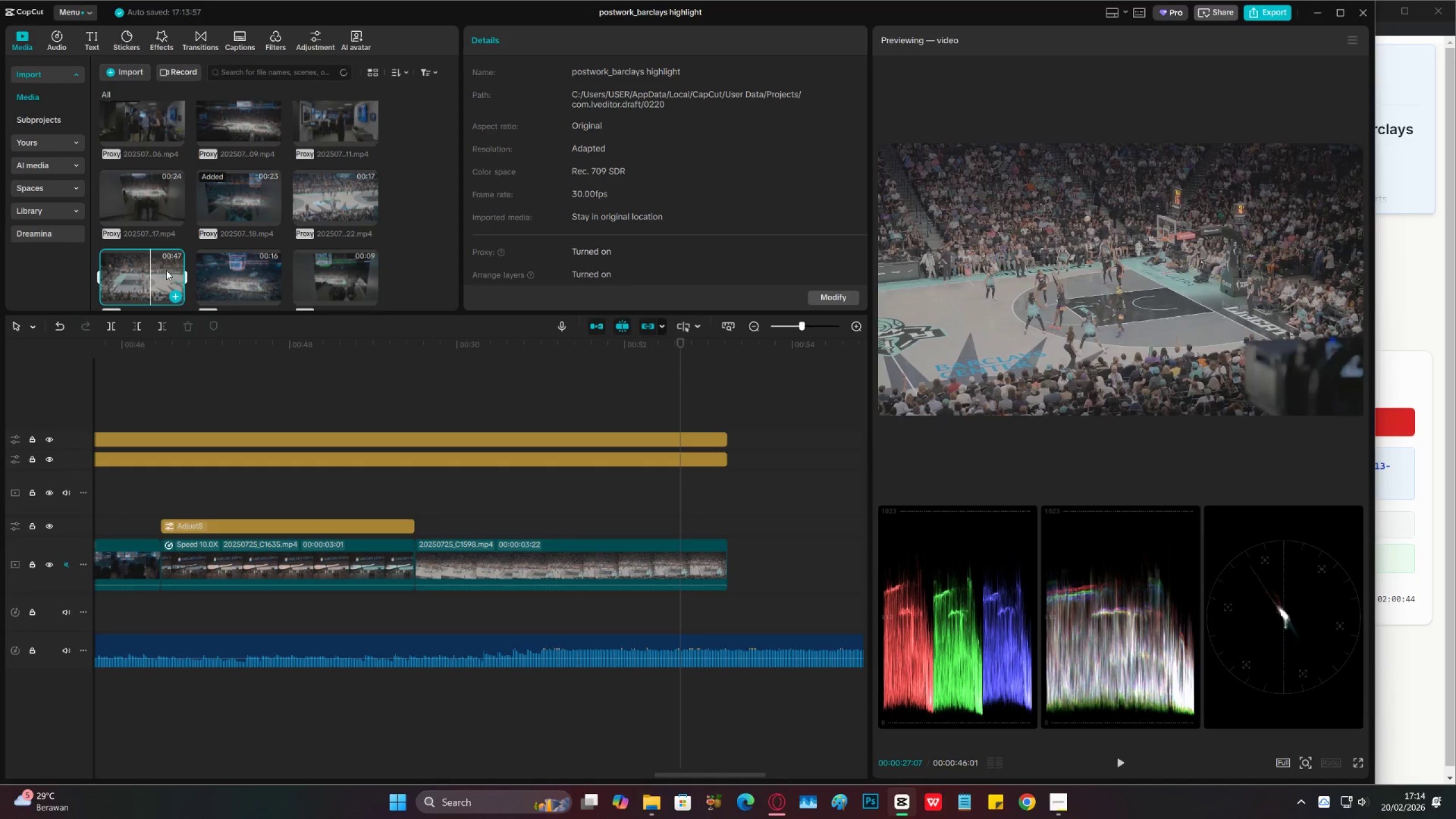 
left_click([170, 270])
 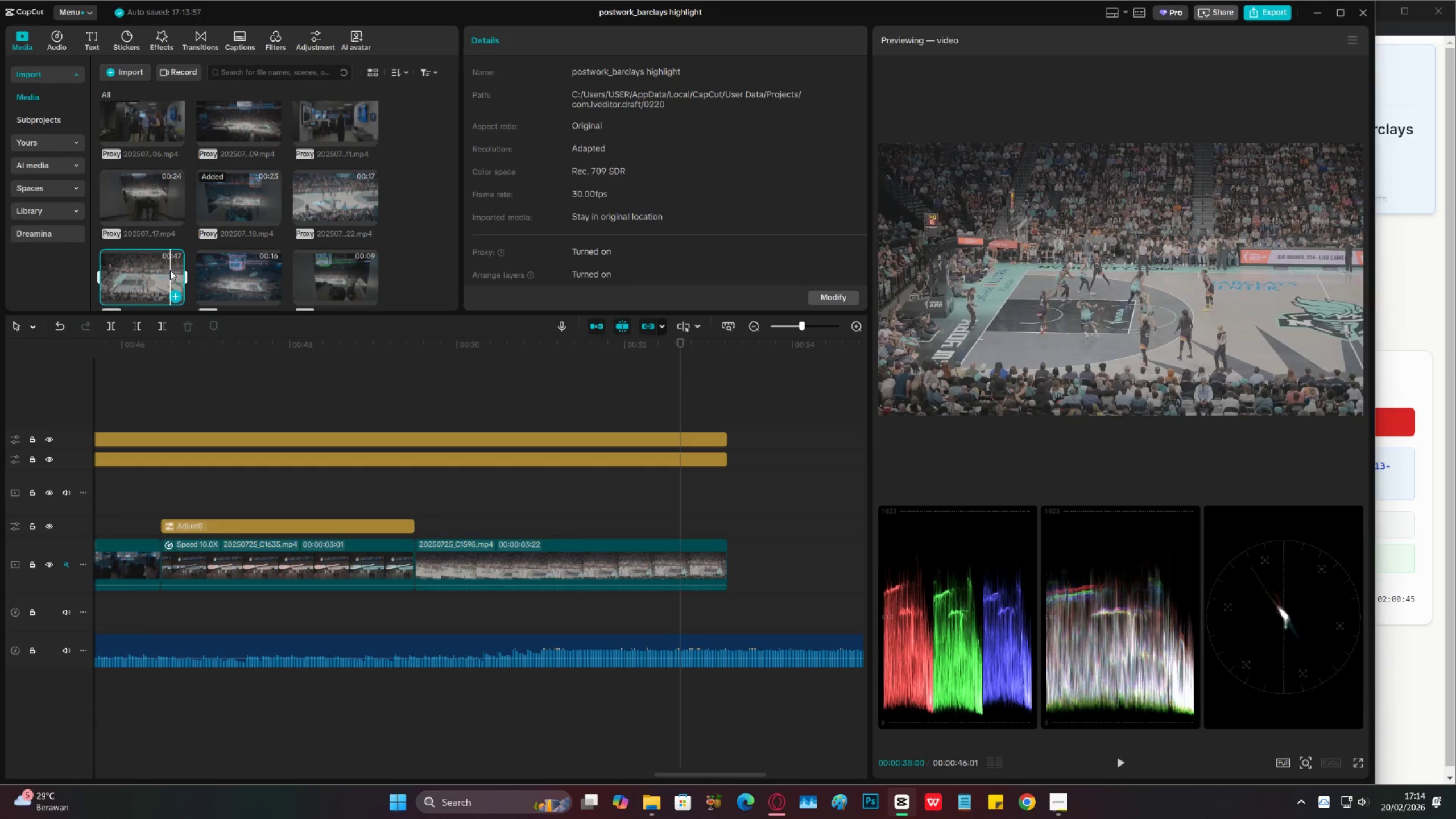 
key(Space)
 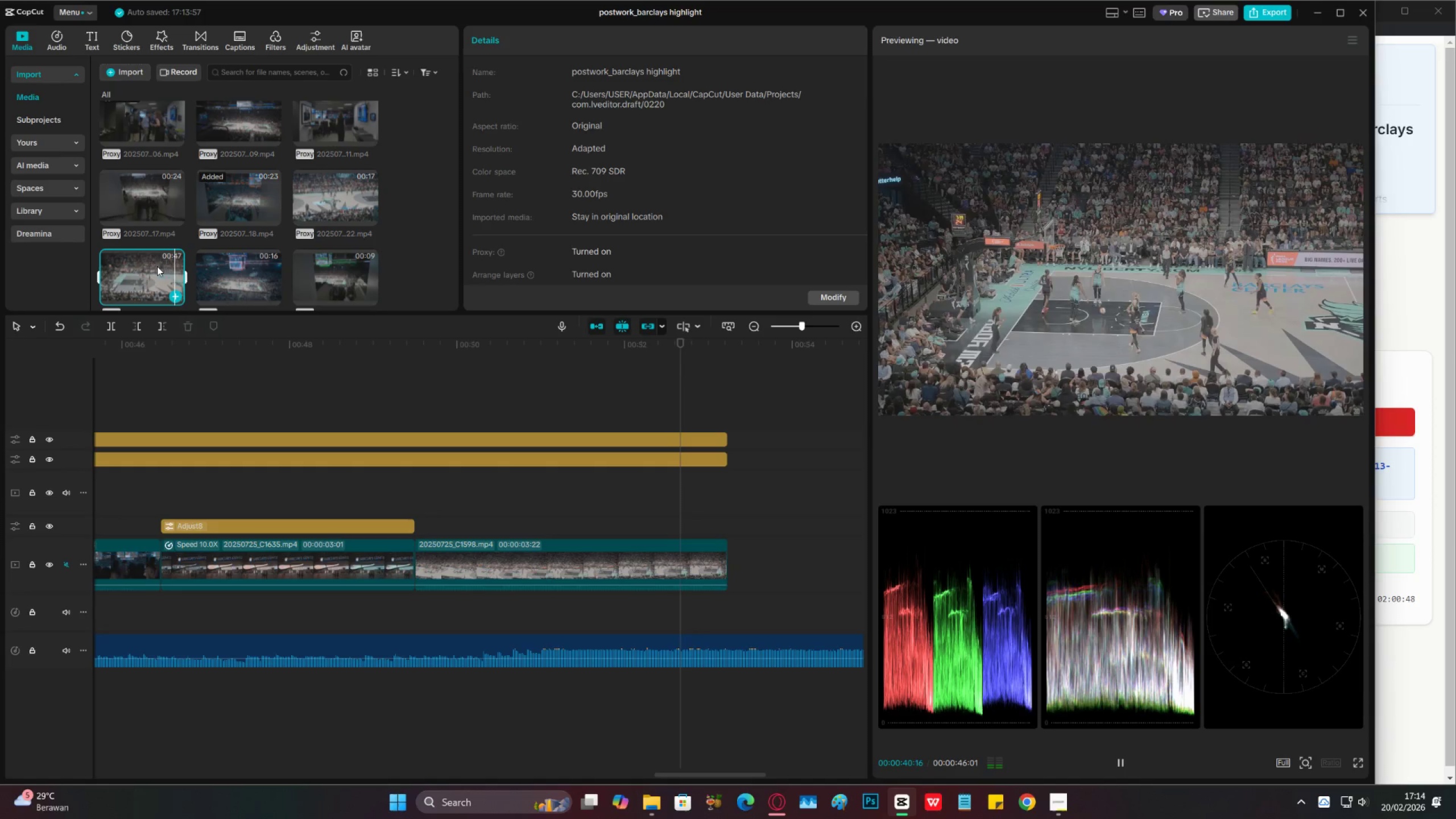 
key(Space)
 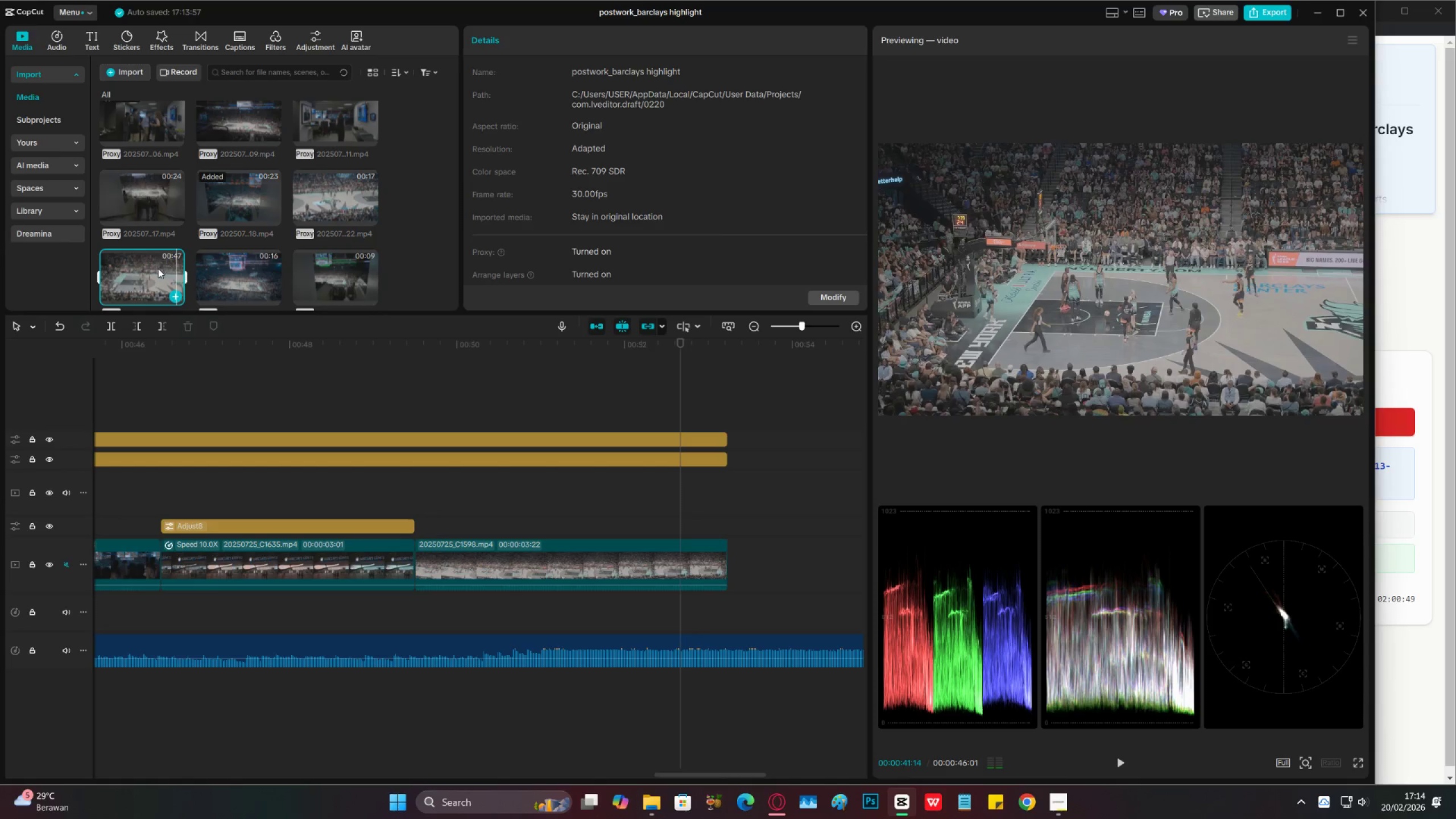 
left_click([158, 268])
 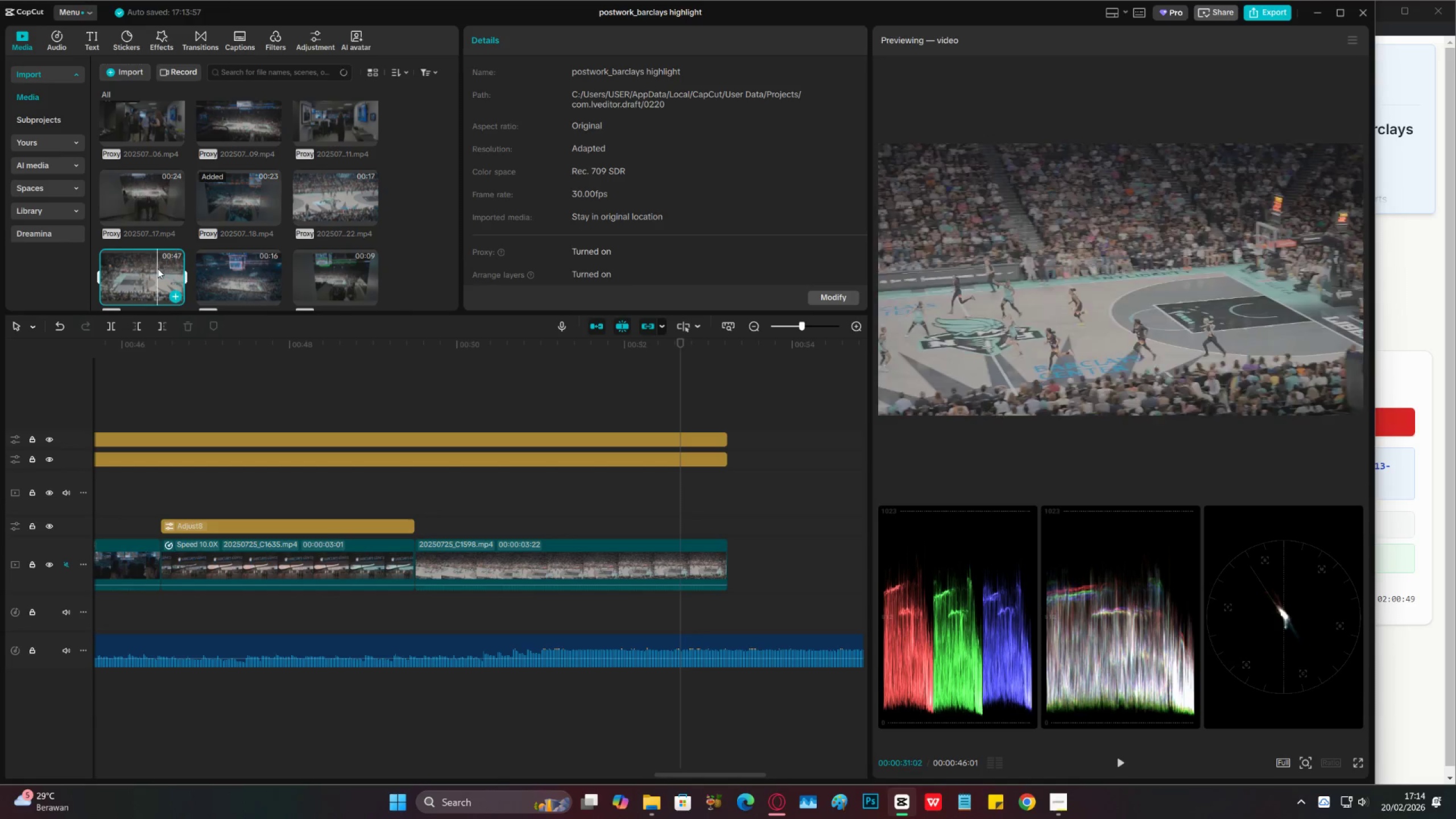 
key(Space)
 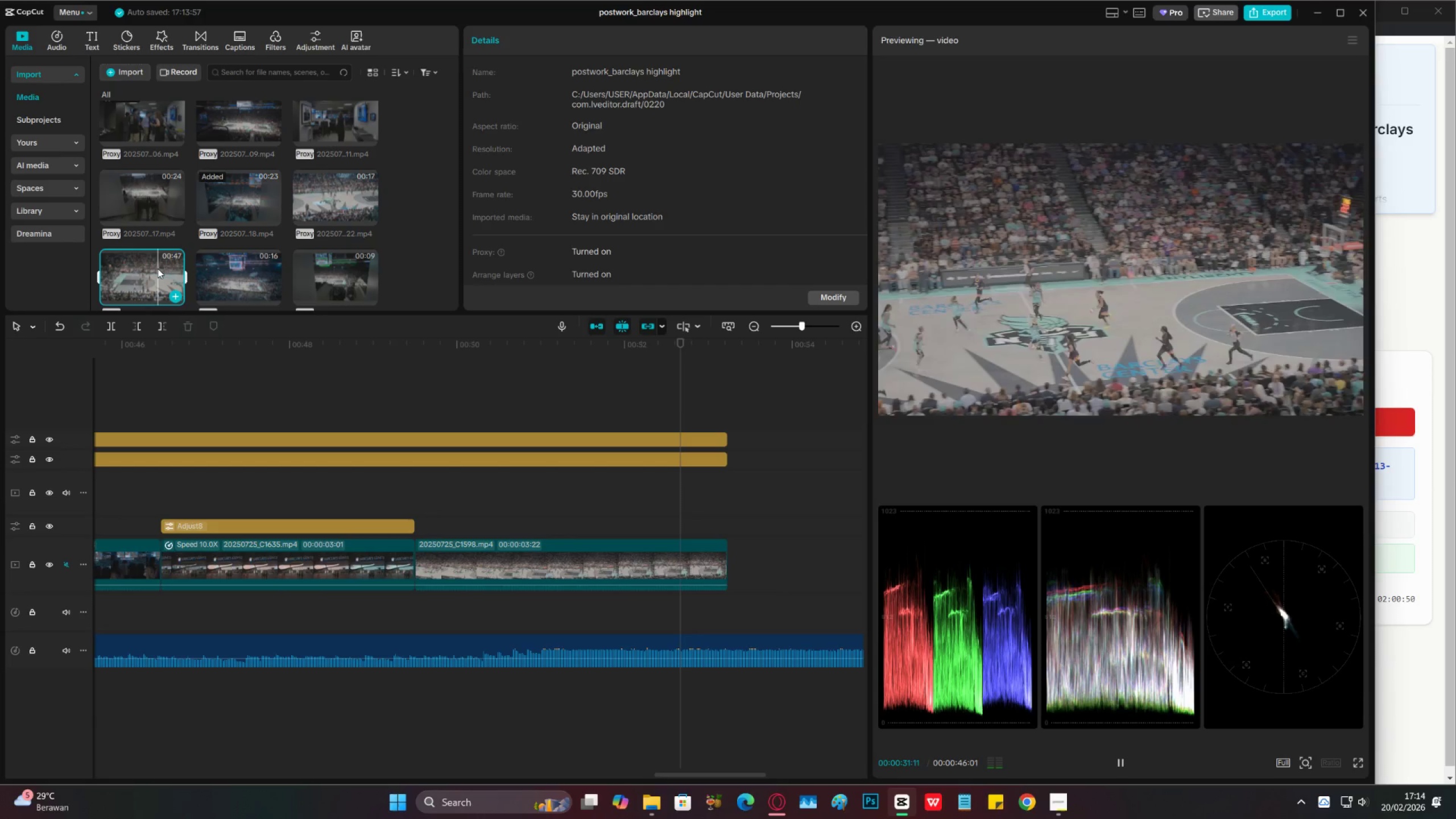 
key(Space)
 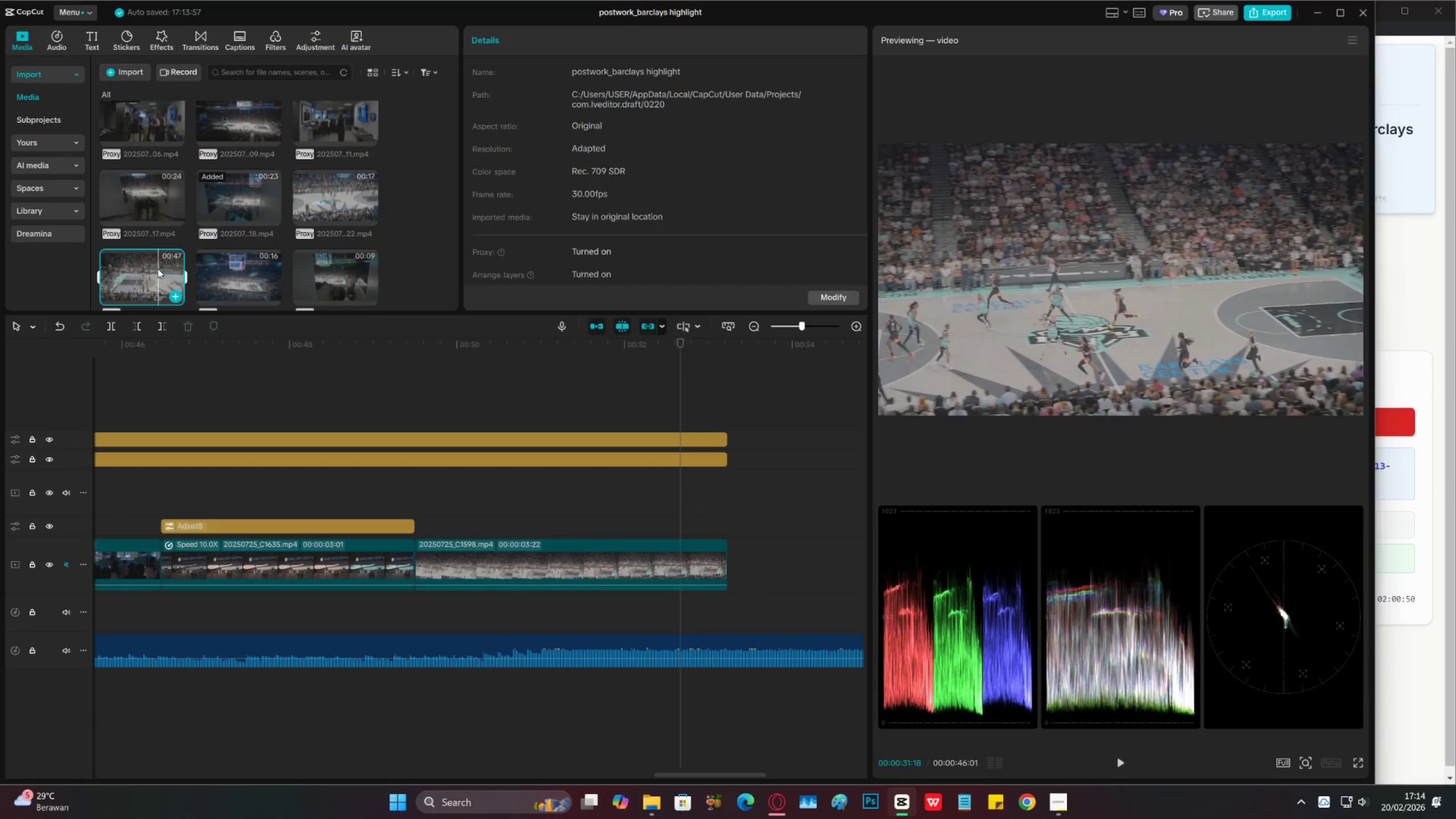 
key(I)
 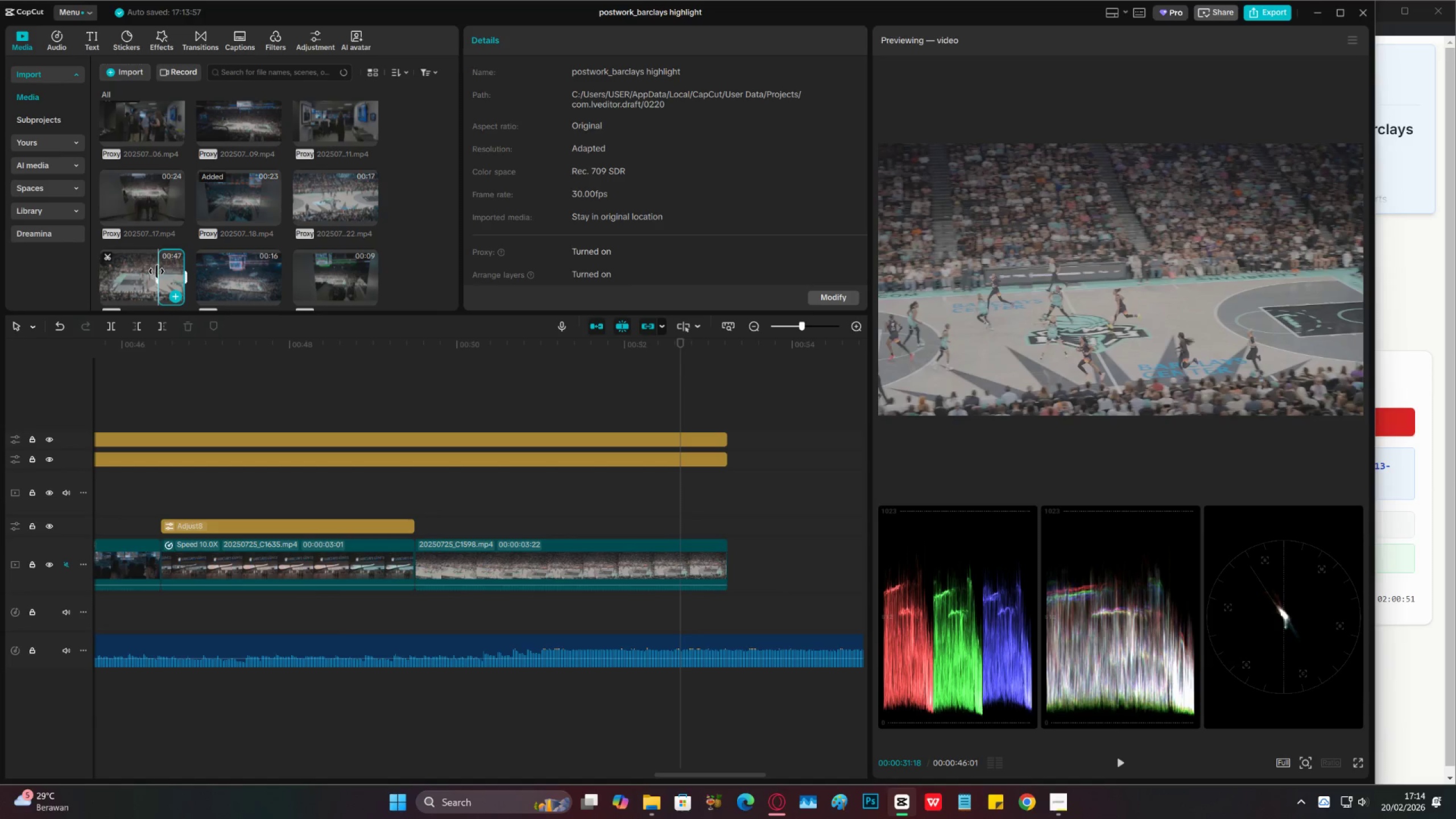 
left_click([151, 263])
 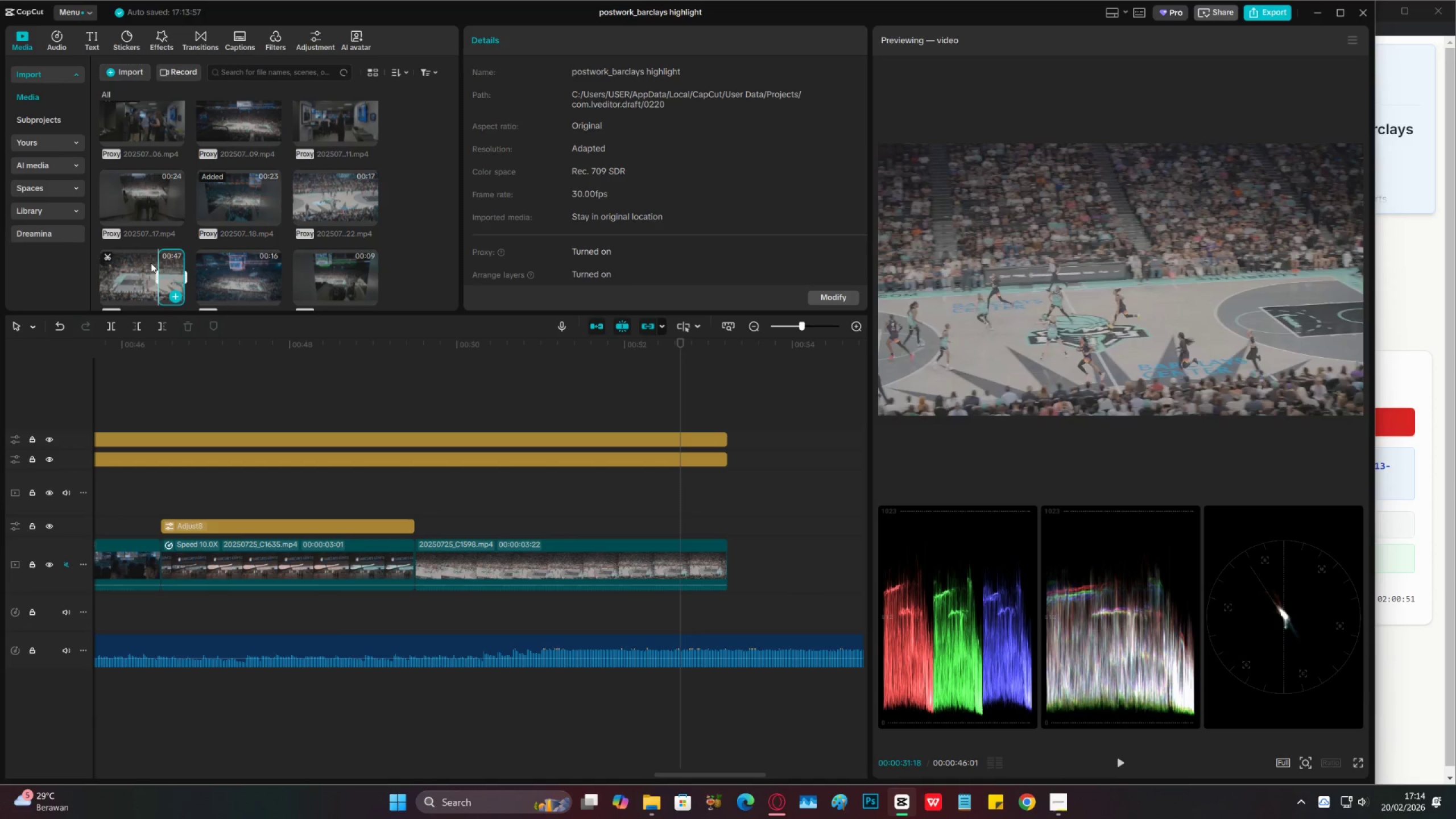 
key(Space)
 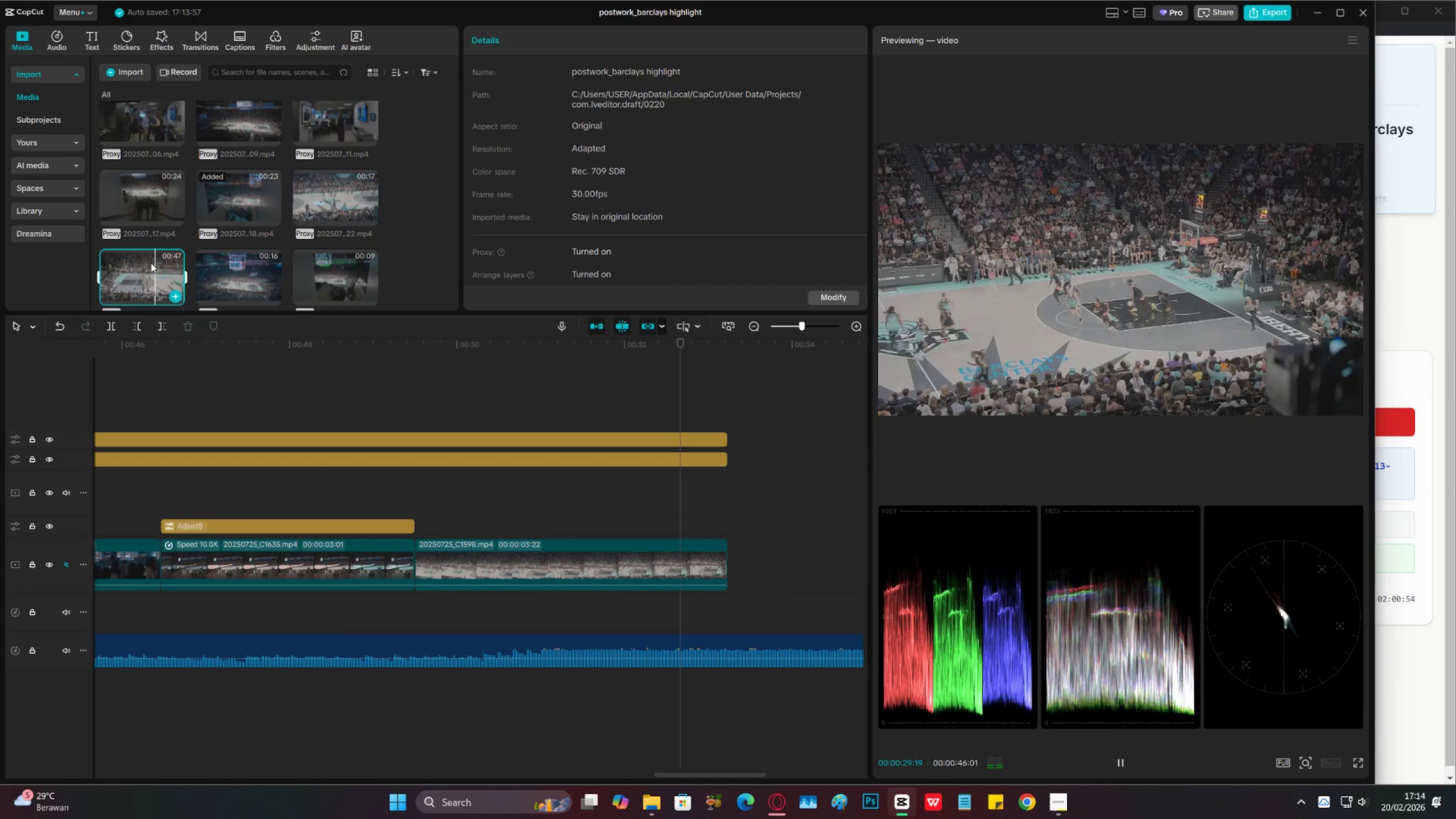 
key(Space)
 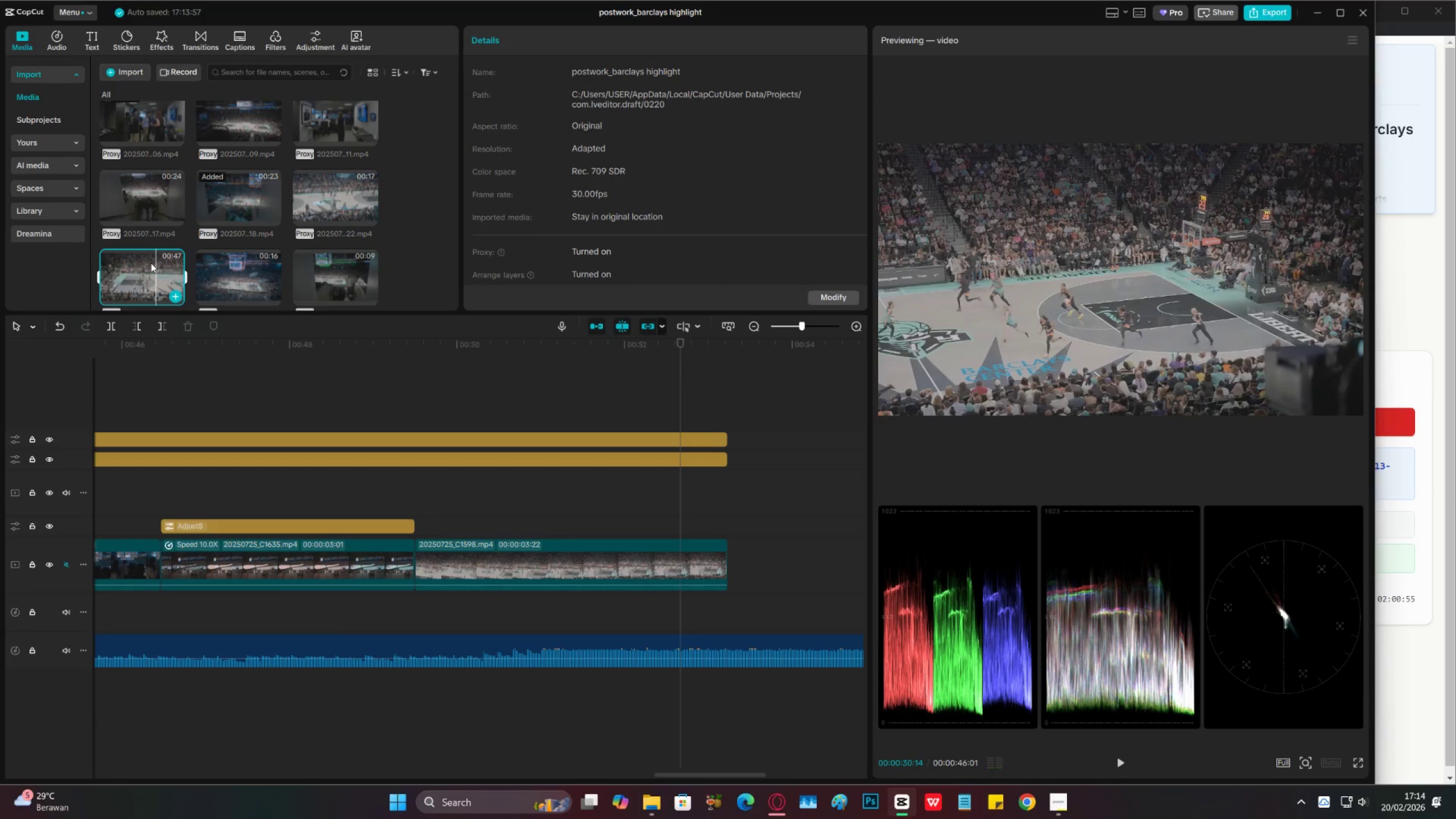 
key(Space)
 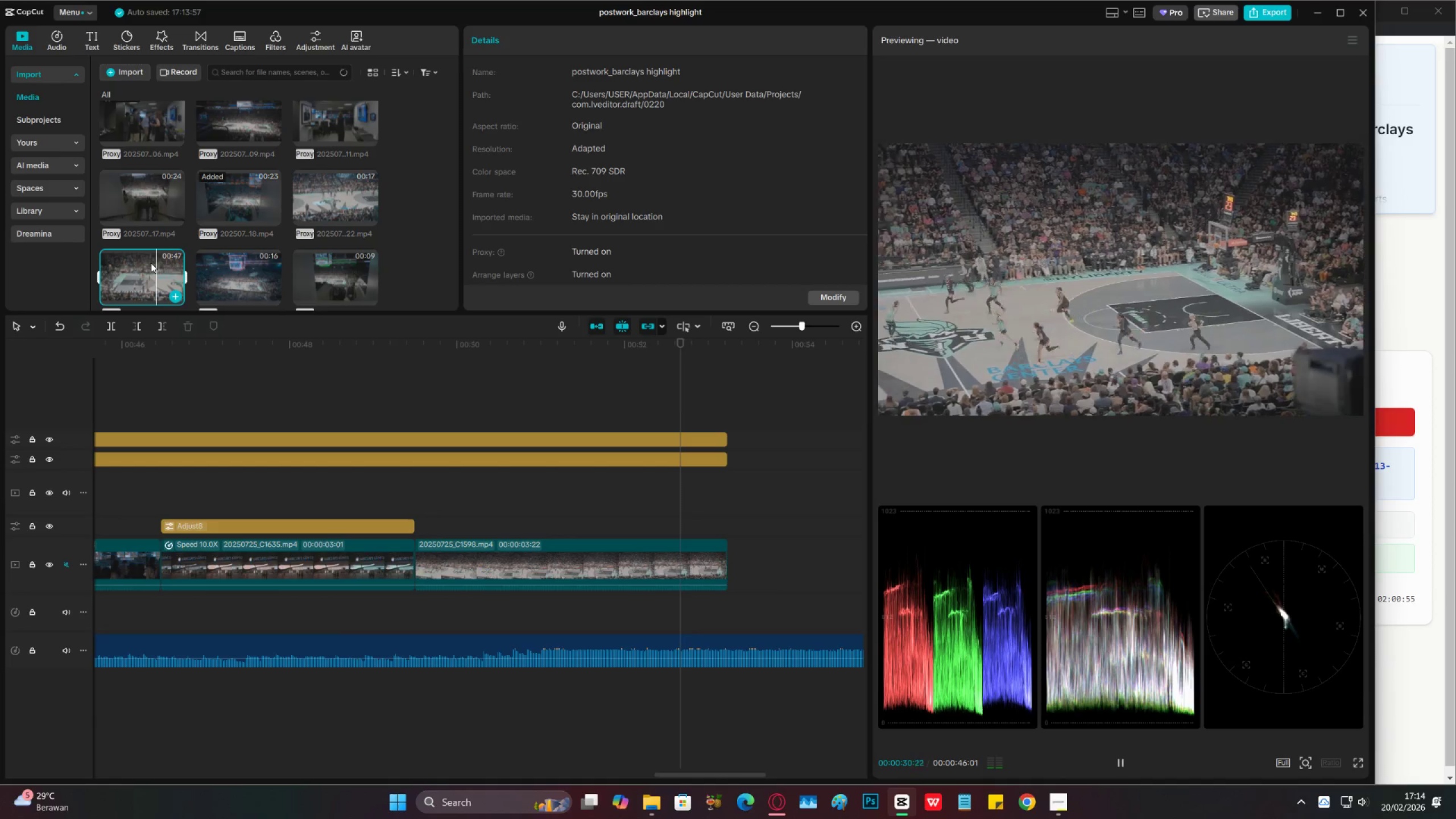 
key(Space)
 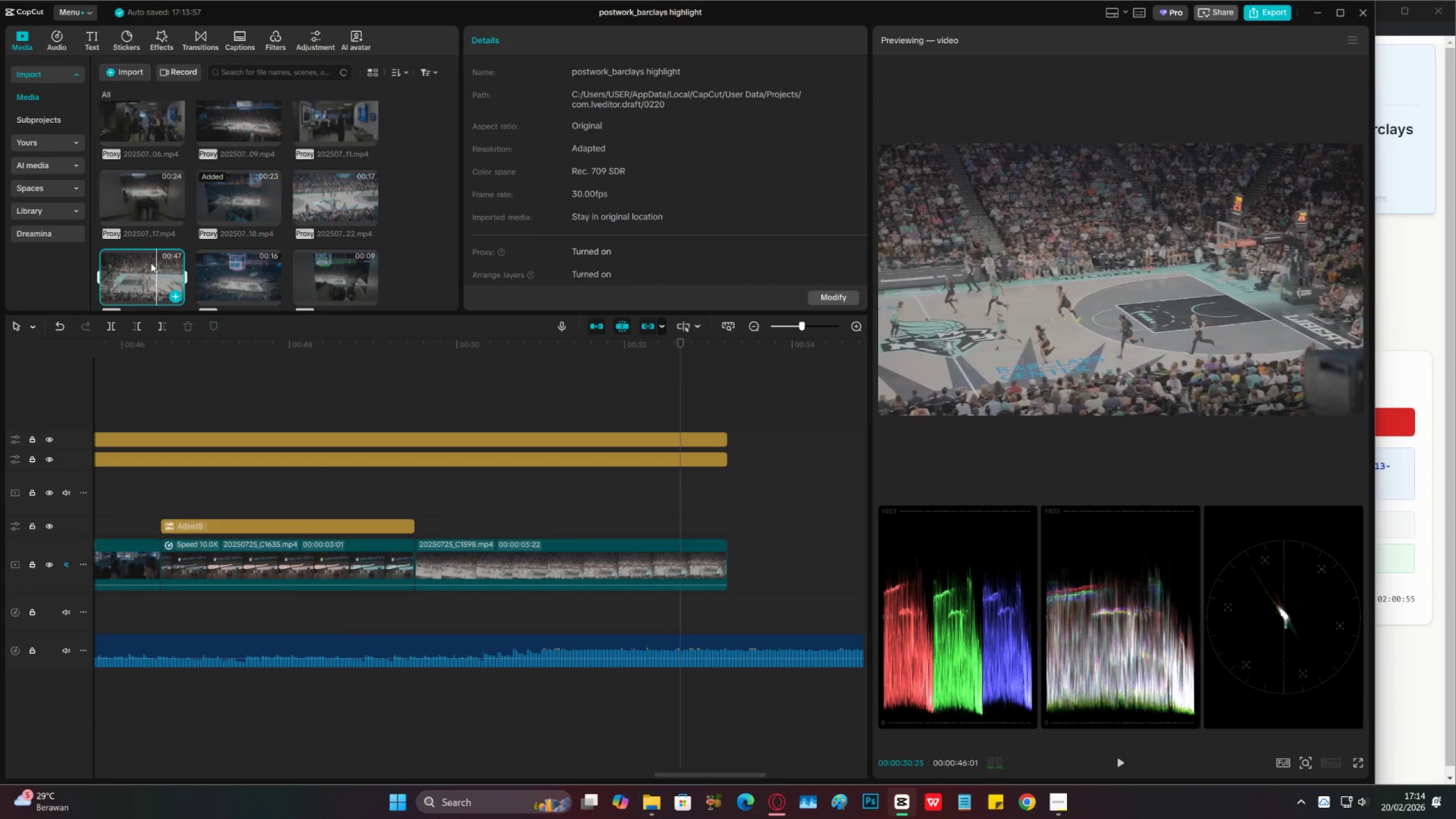 
key(I)
 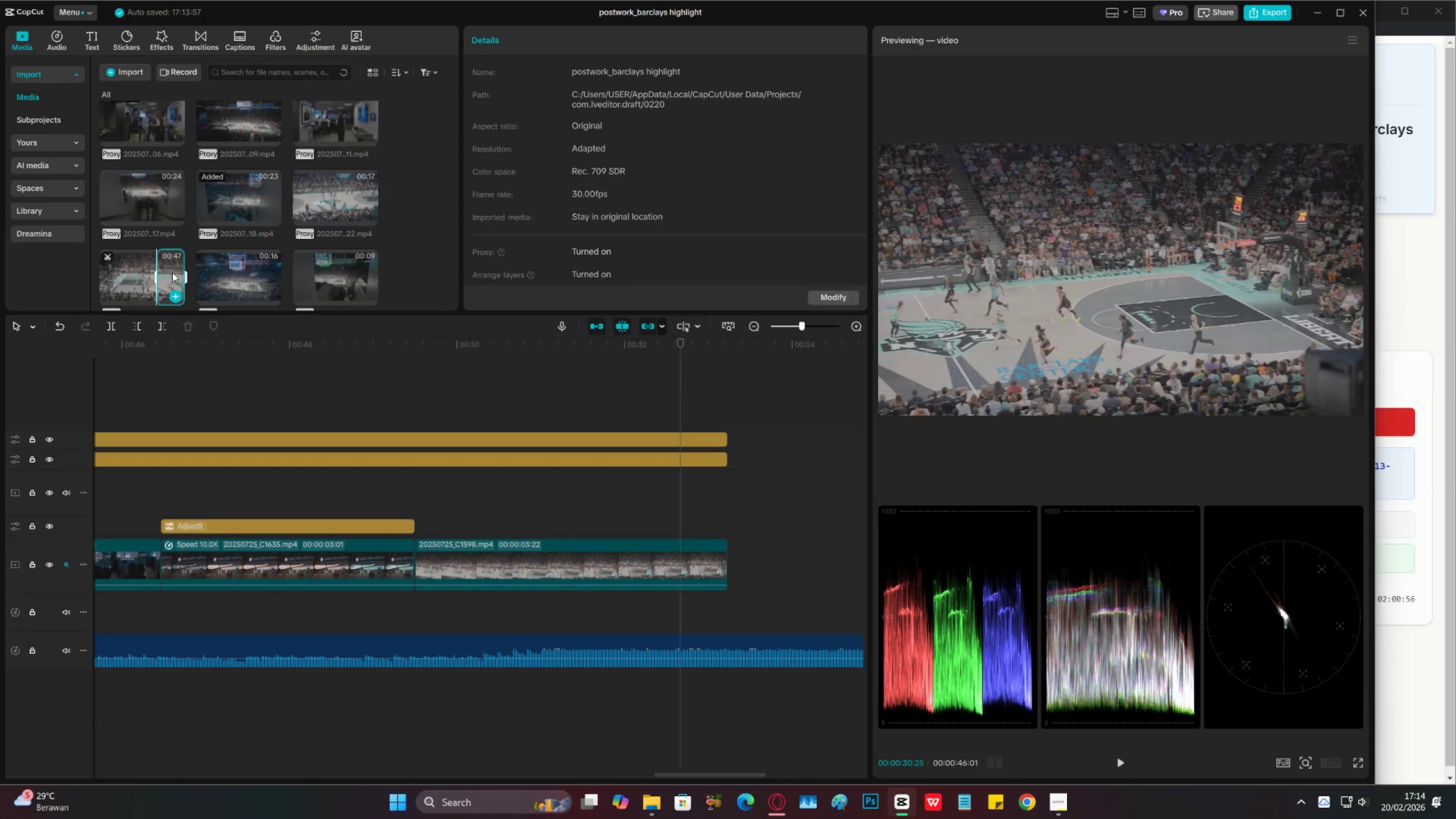 
key(Space)
 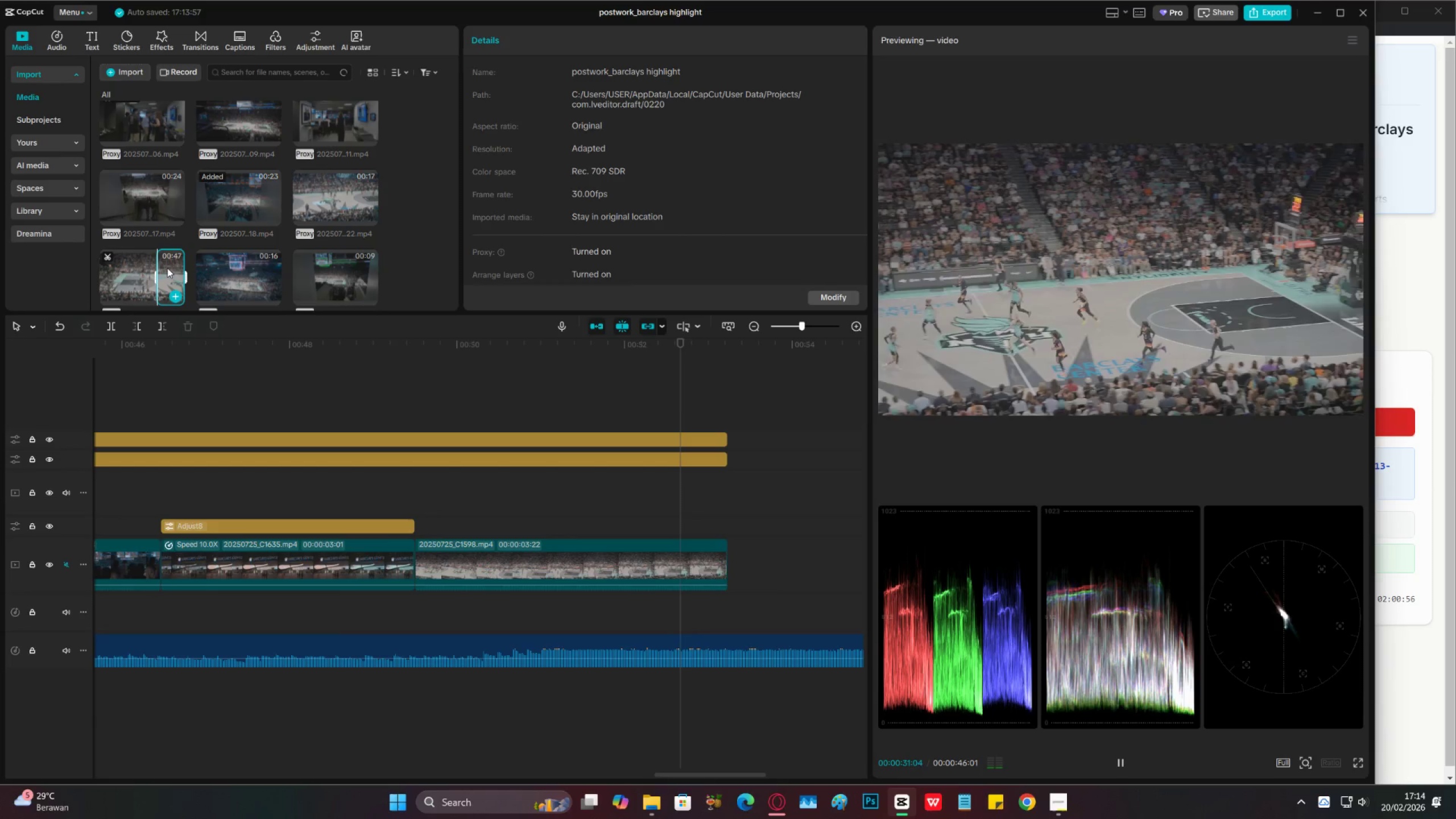 
left_click([167, 267])
 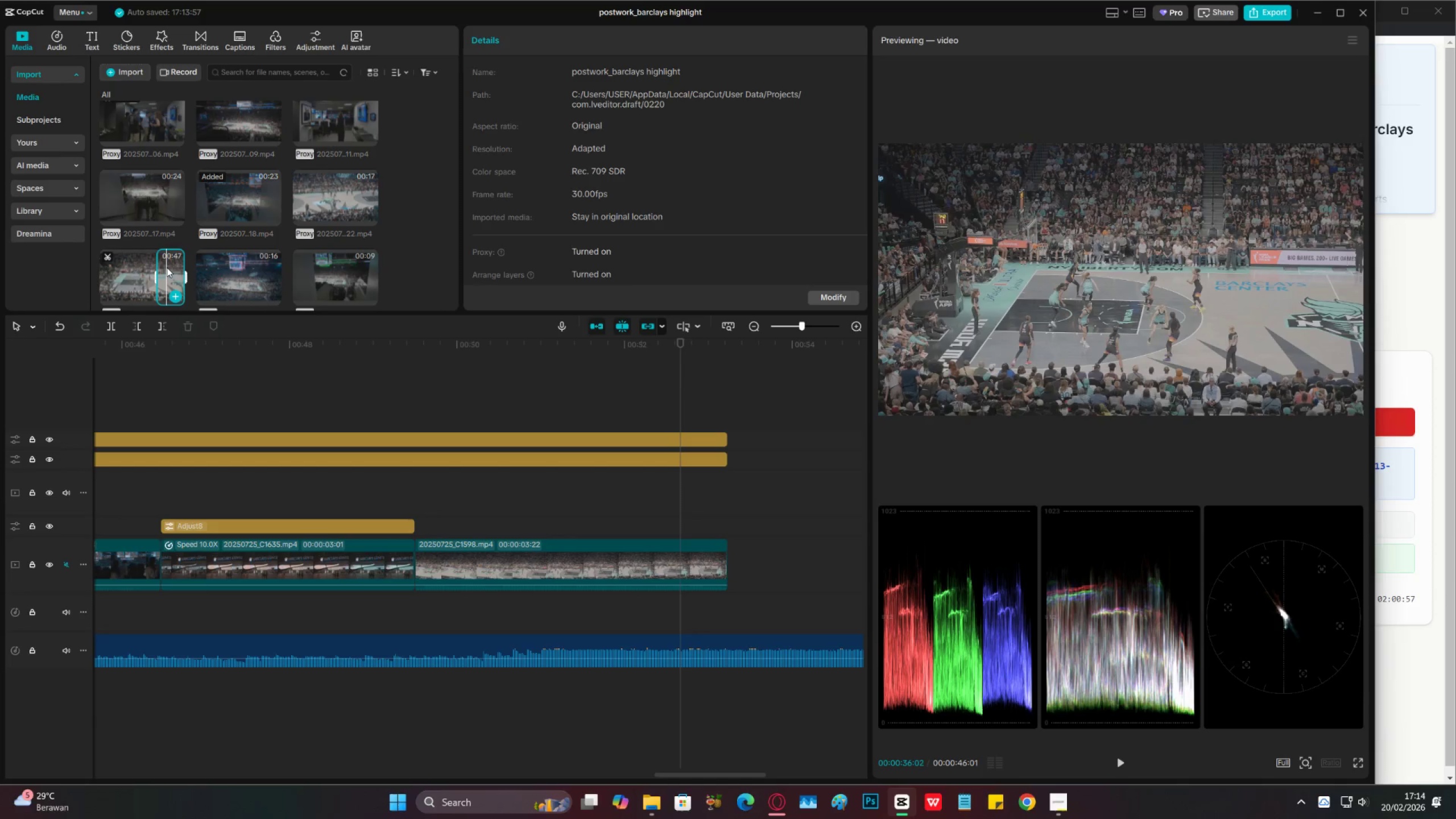 
key(O)
 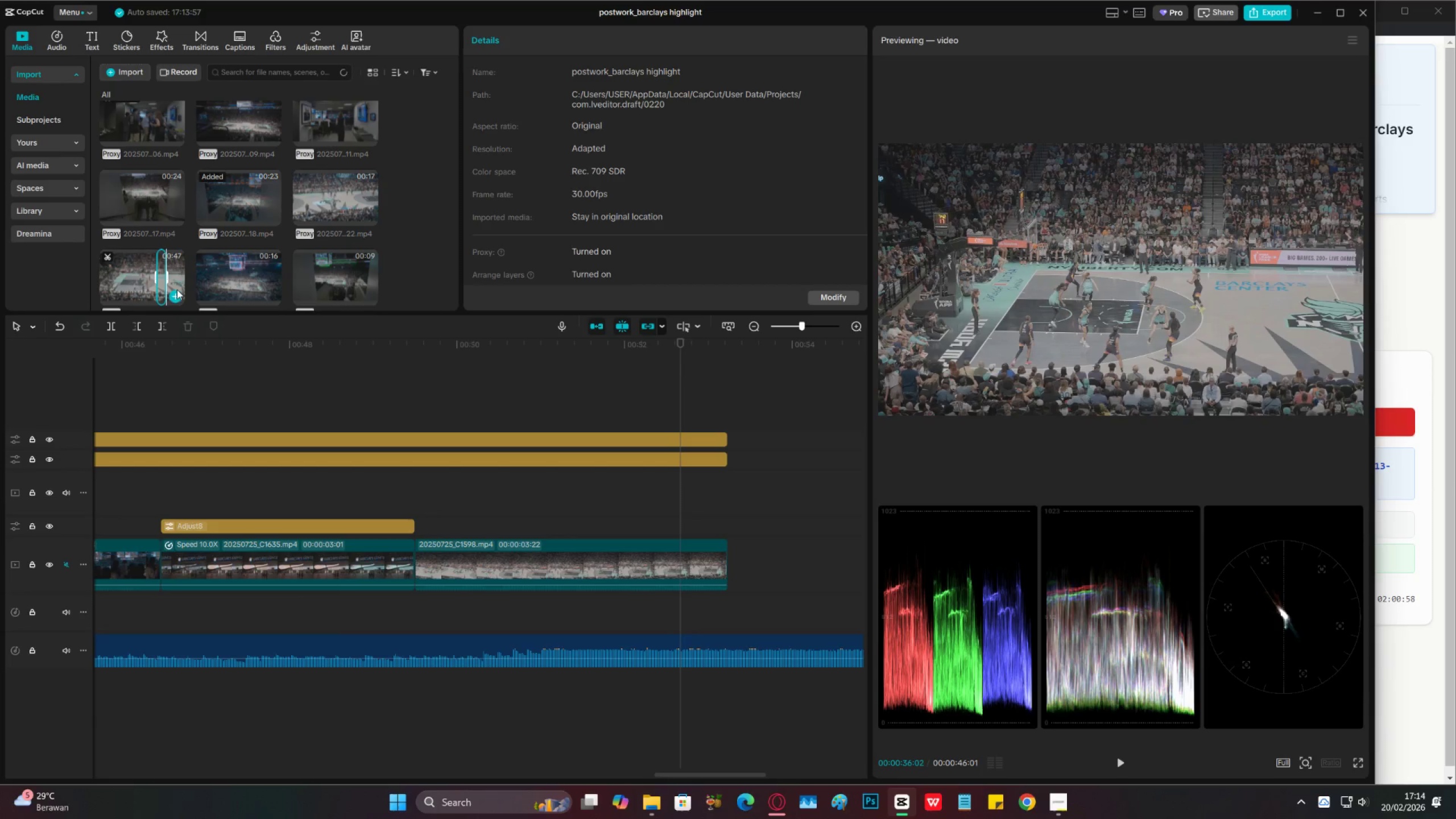 
left_click([177, 294])
 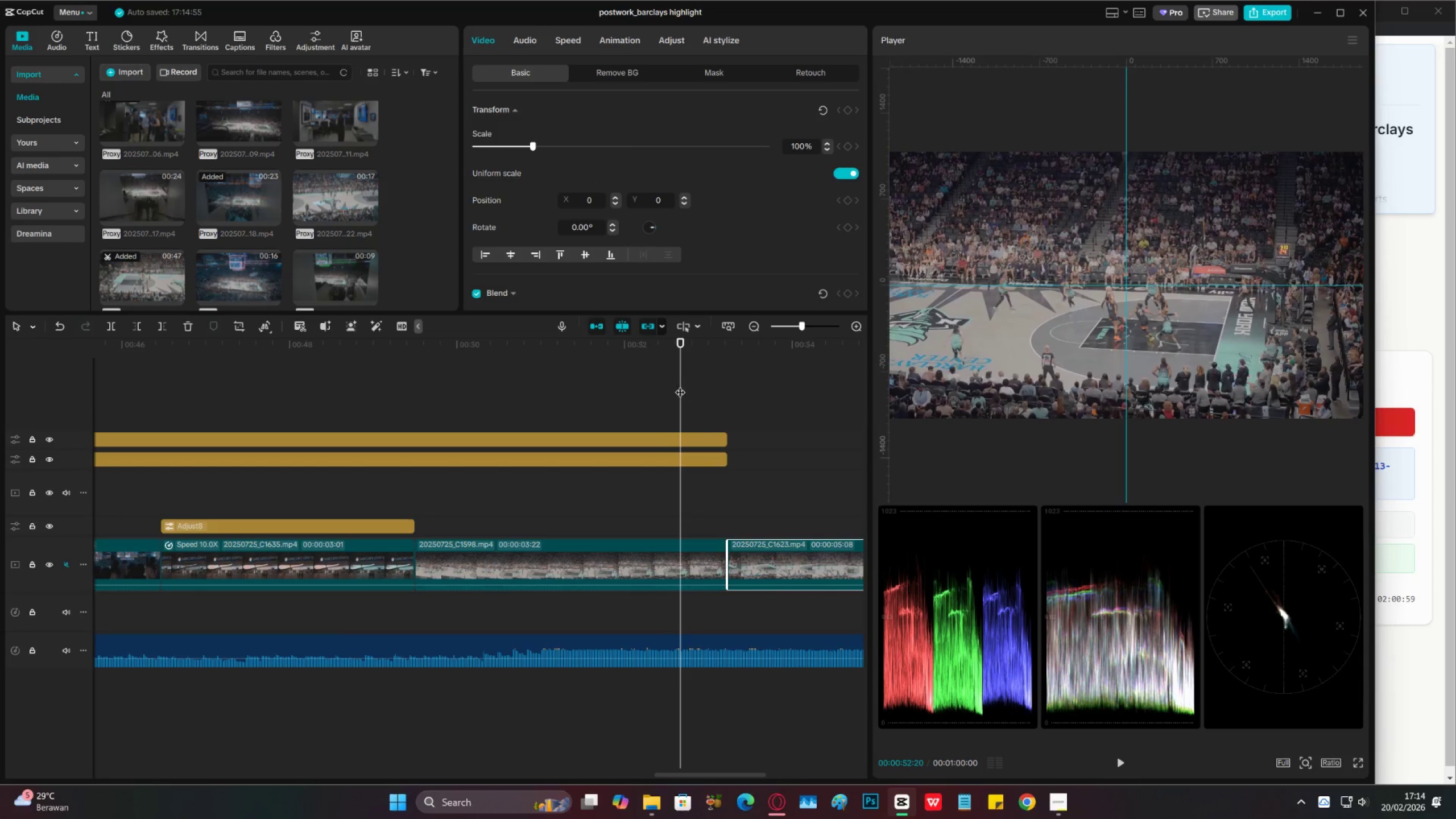 
left_click([713, 371])
 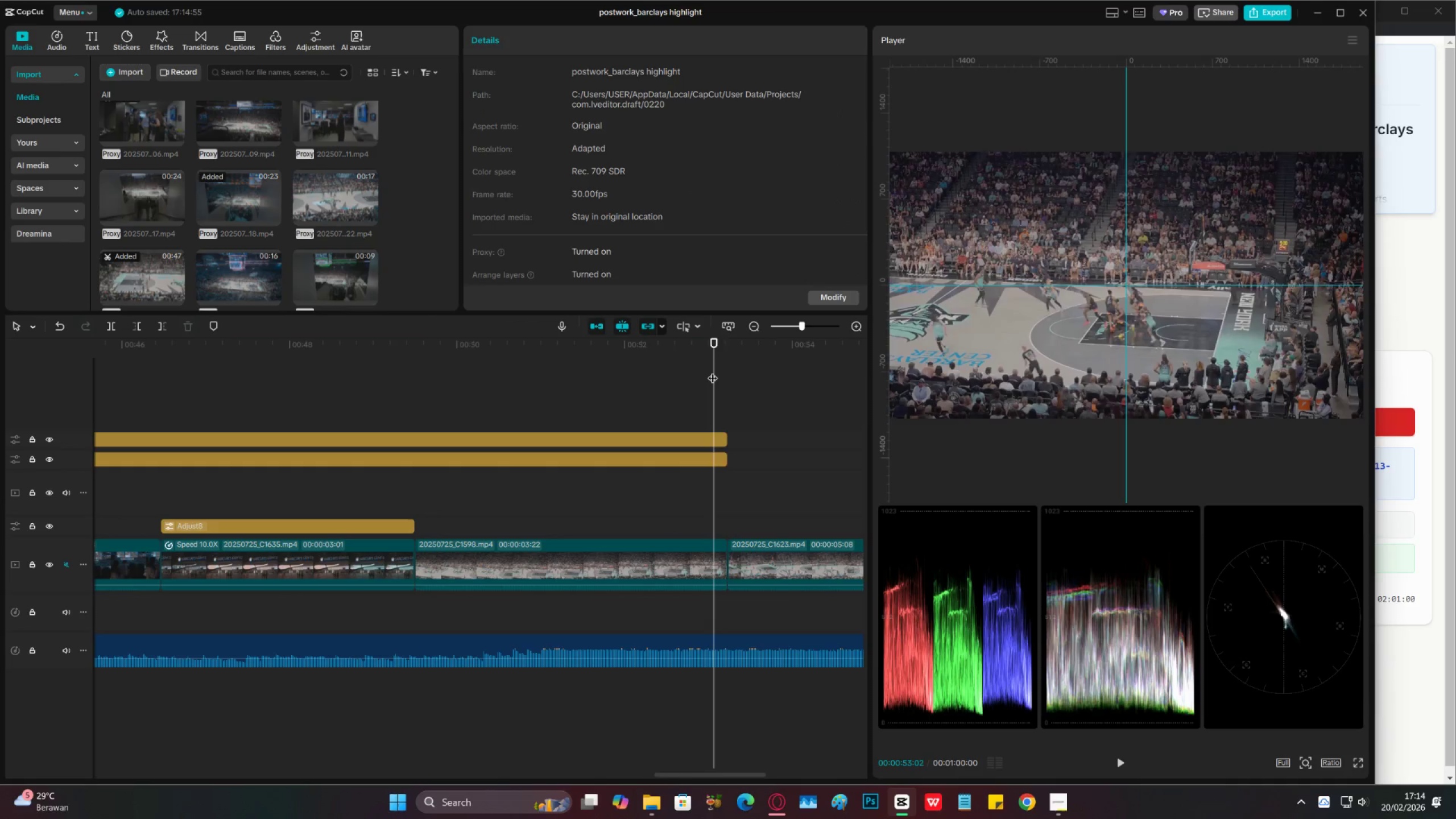 
key(Space)
 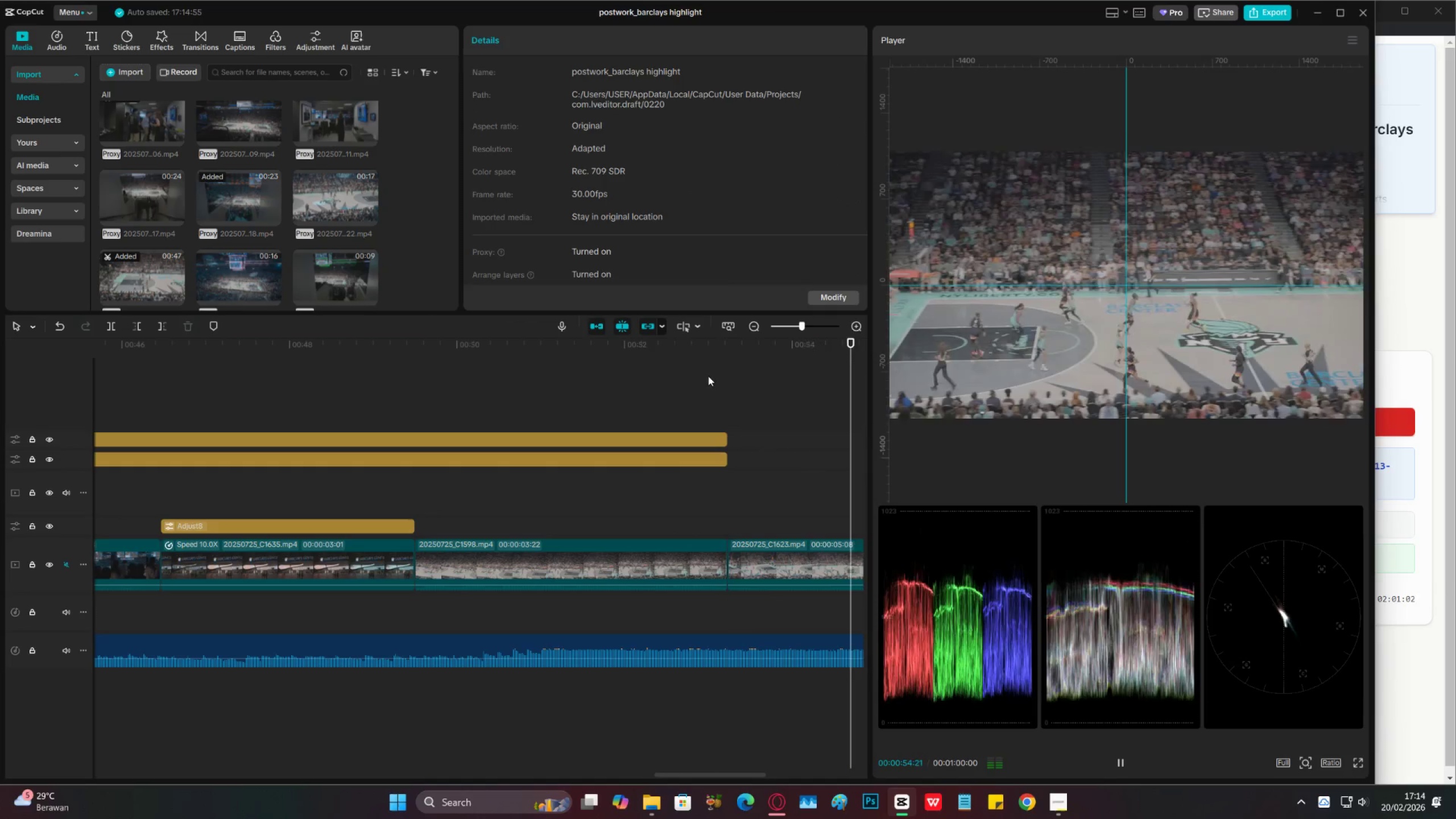 
key(Space)
 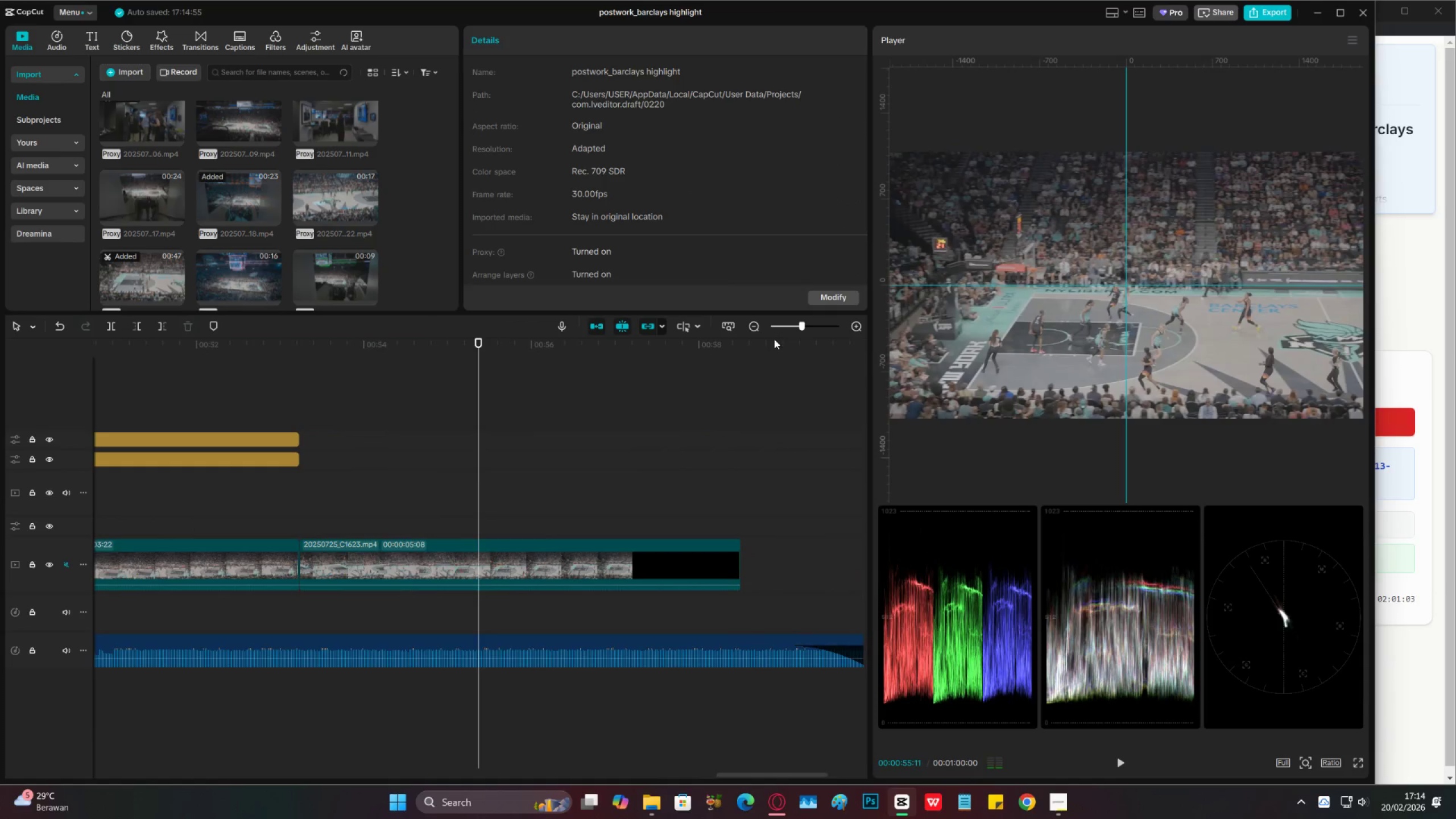 
key(Space)
 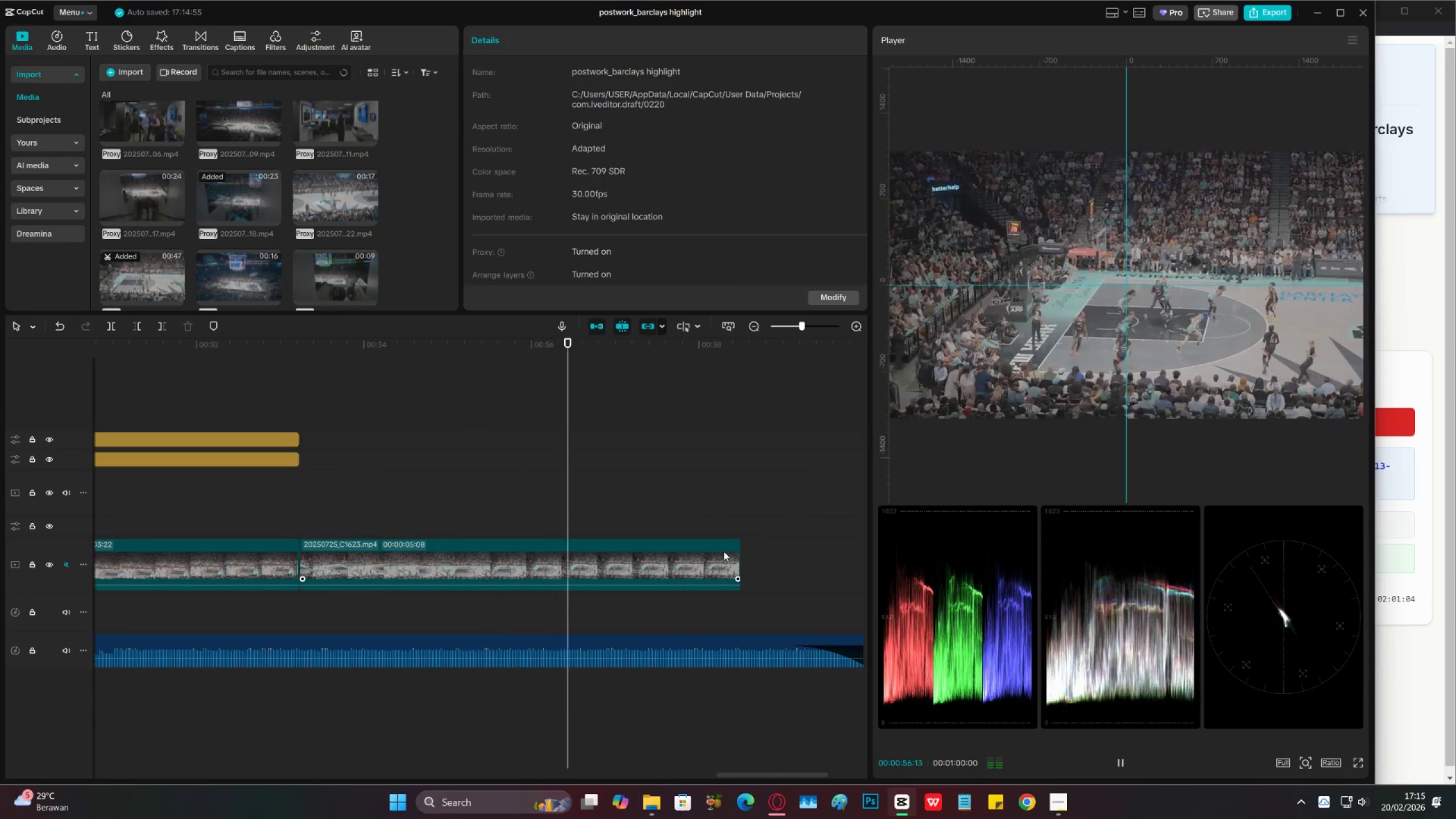 
key(Space)
 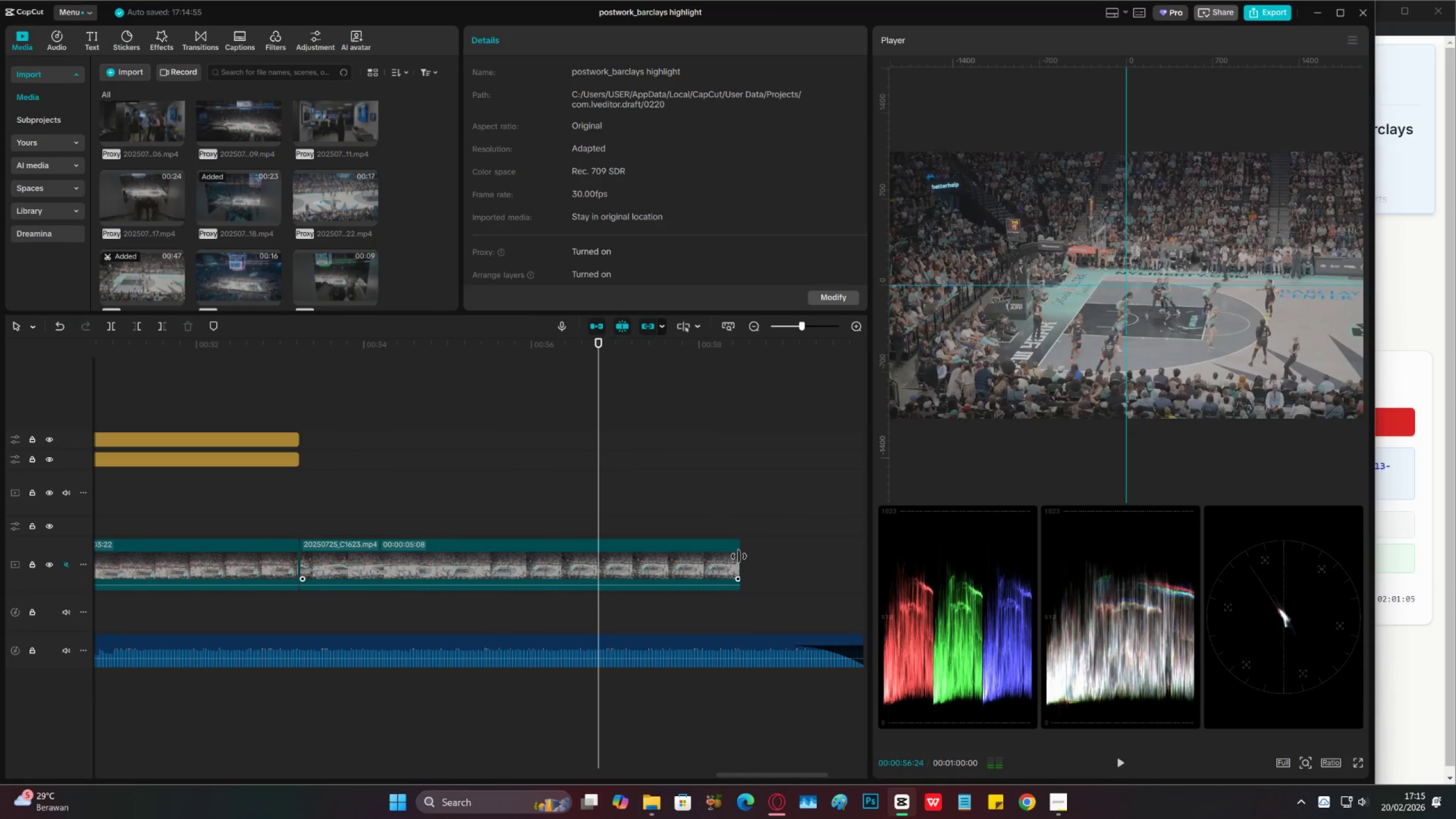 
key(Space)
 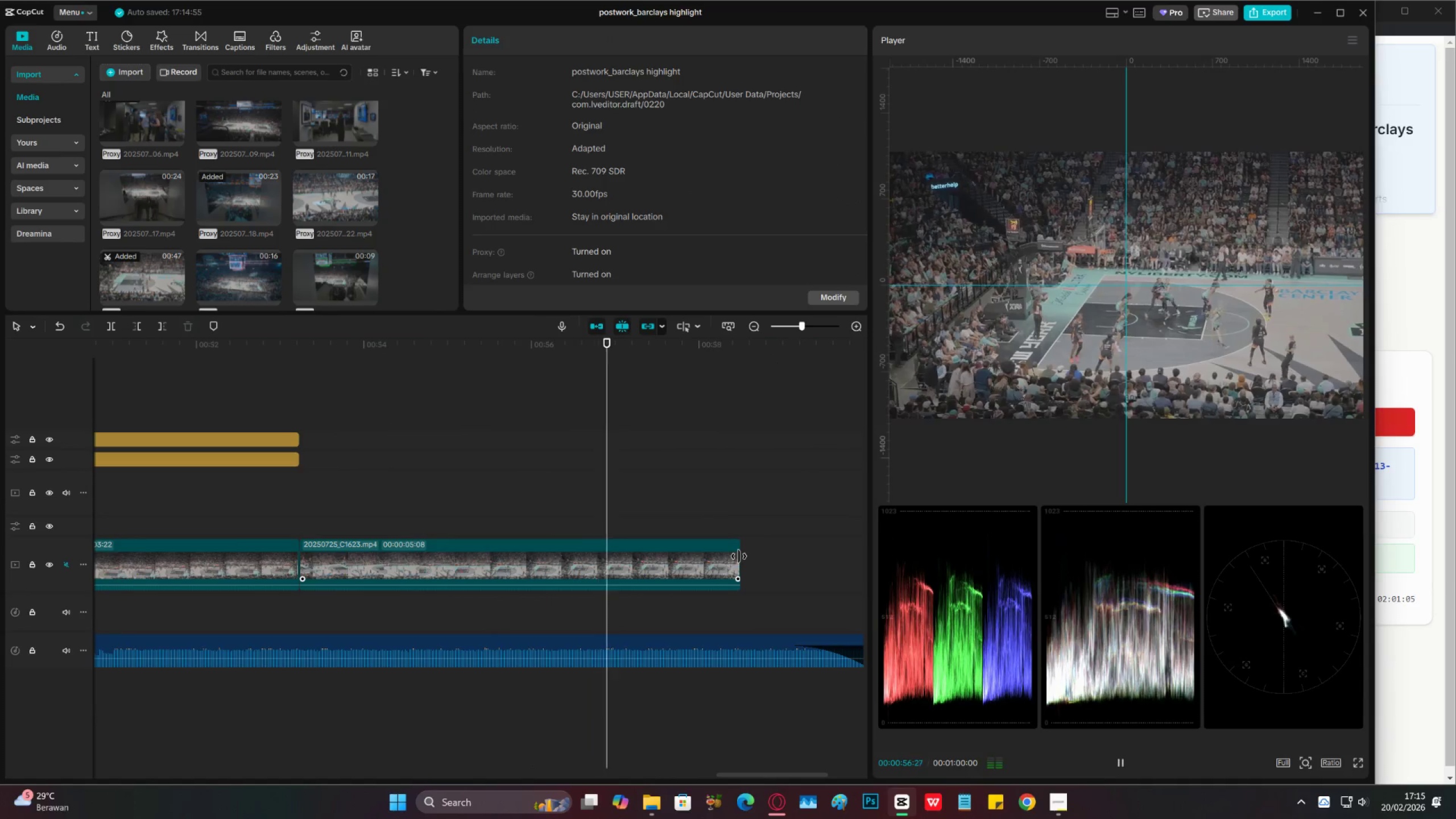 
left_click_drag(start_coordinate=[739, 556], to_coordinate=[551, 564])
 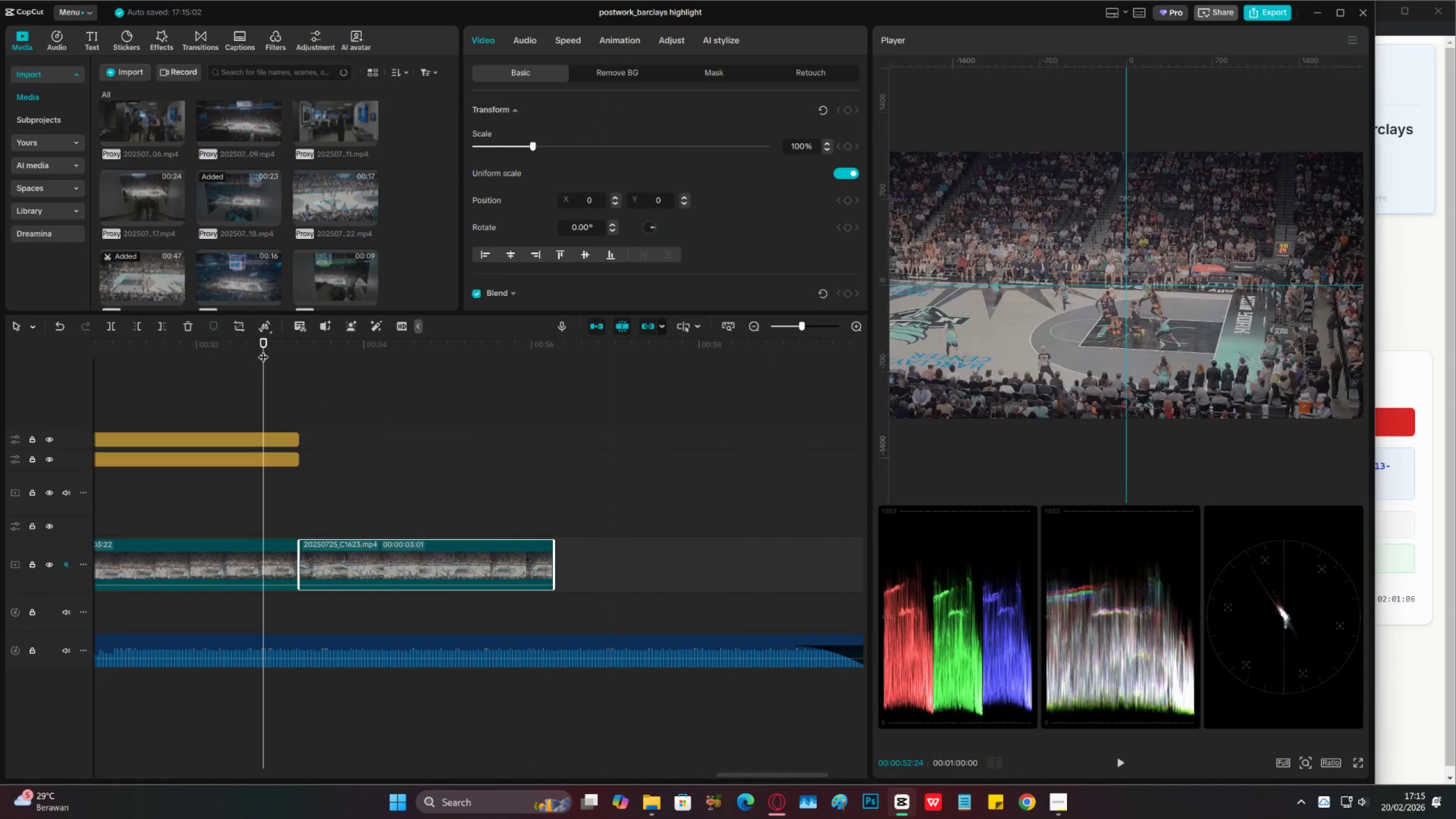 
key(Space)
 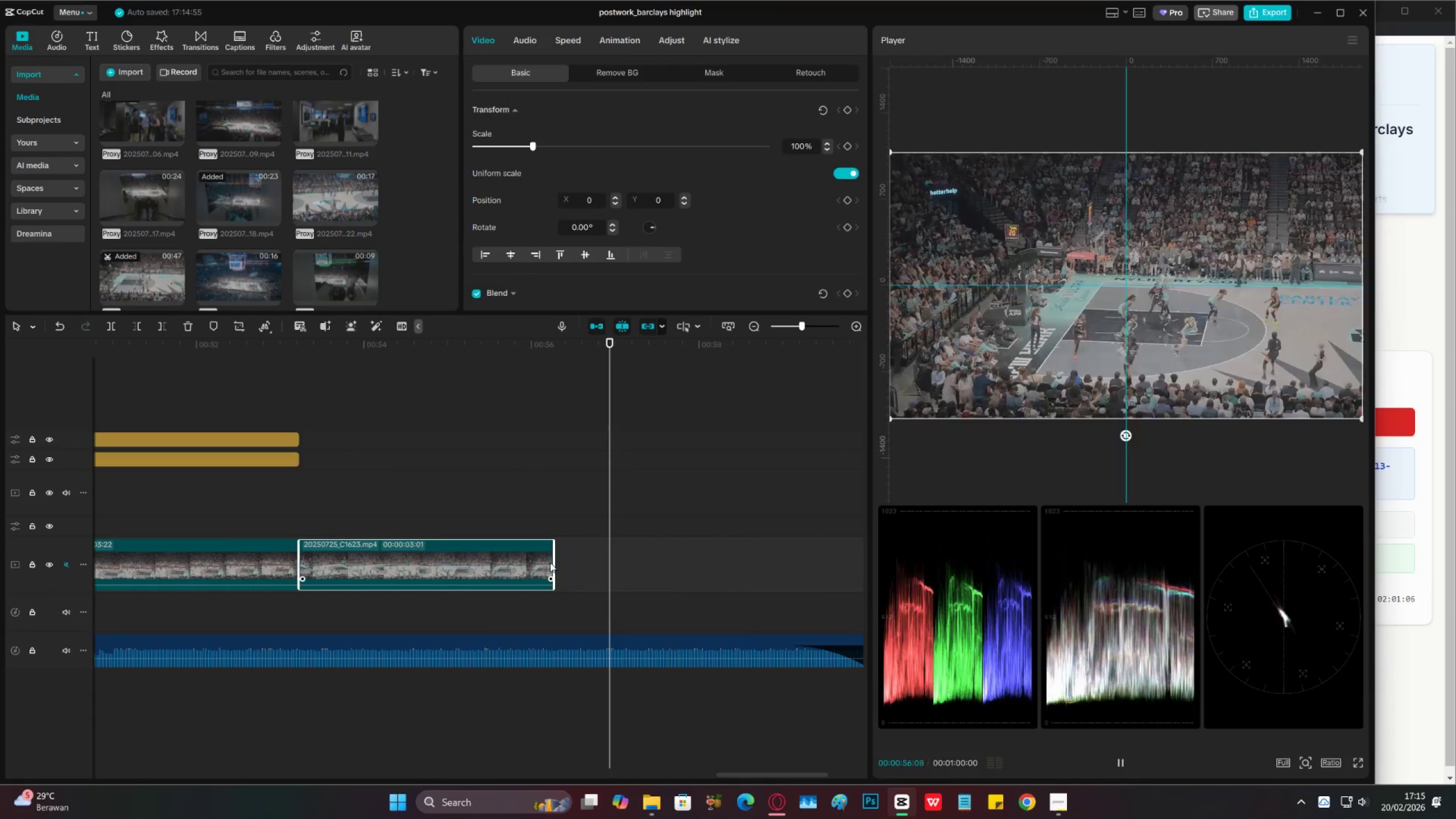 
left_click([263, 350])
 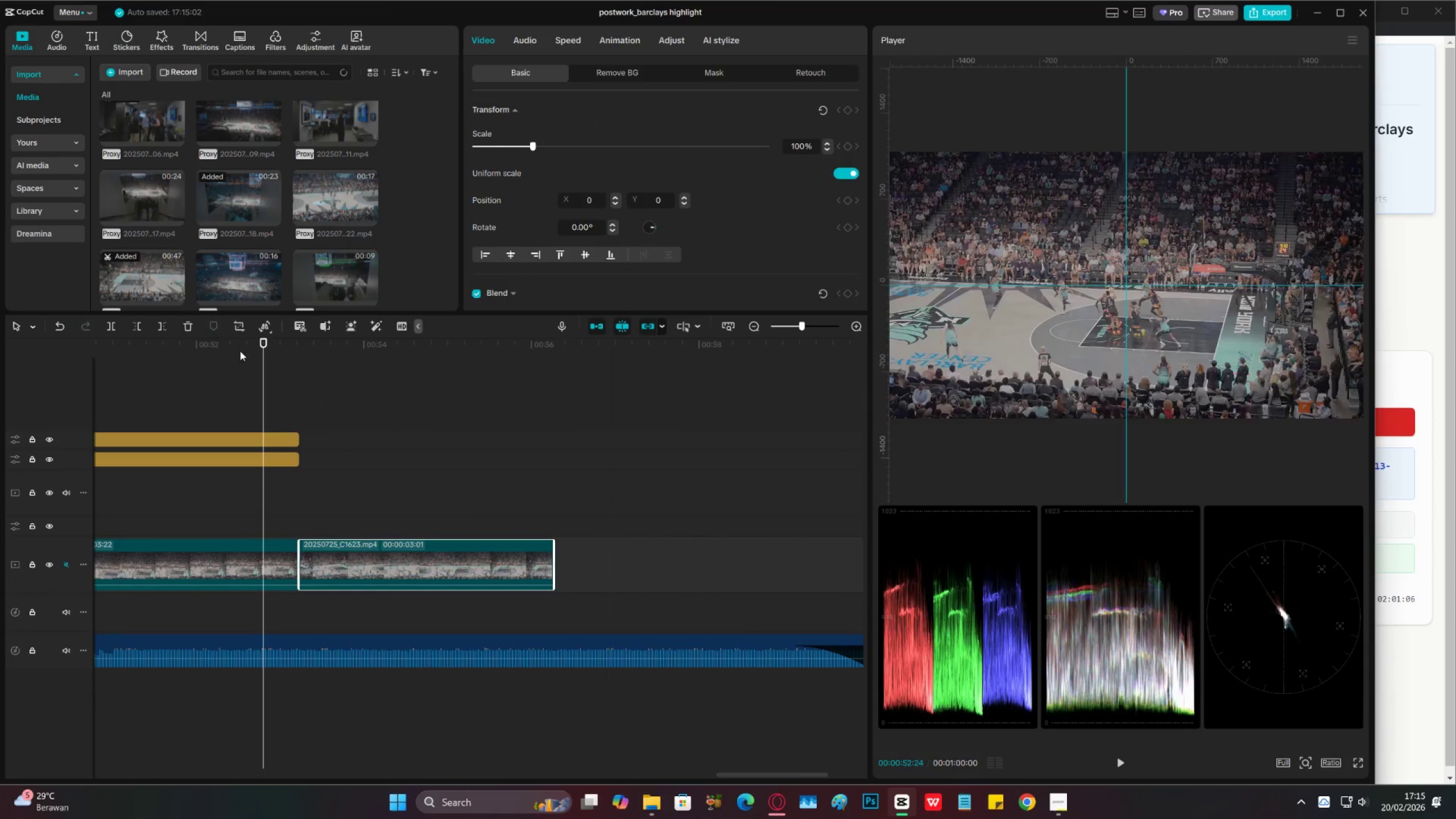 
left_click_drag(start_coordinate=[235, 348], to_coordinate=[0, 399])
 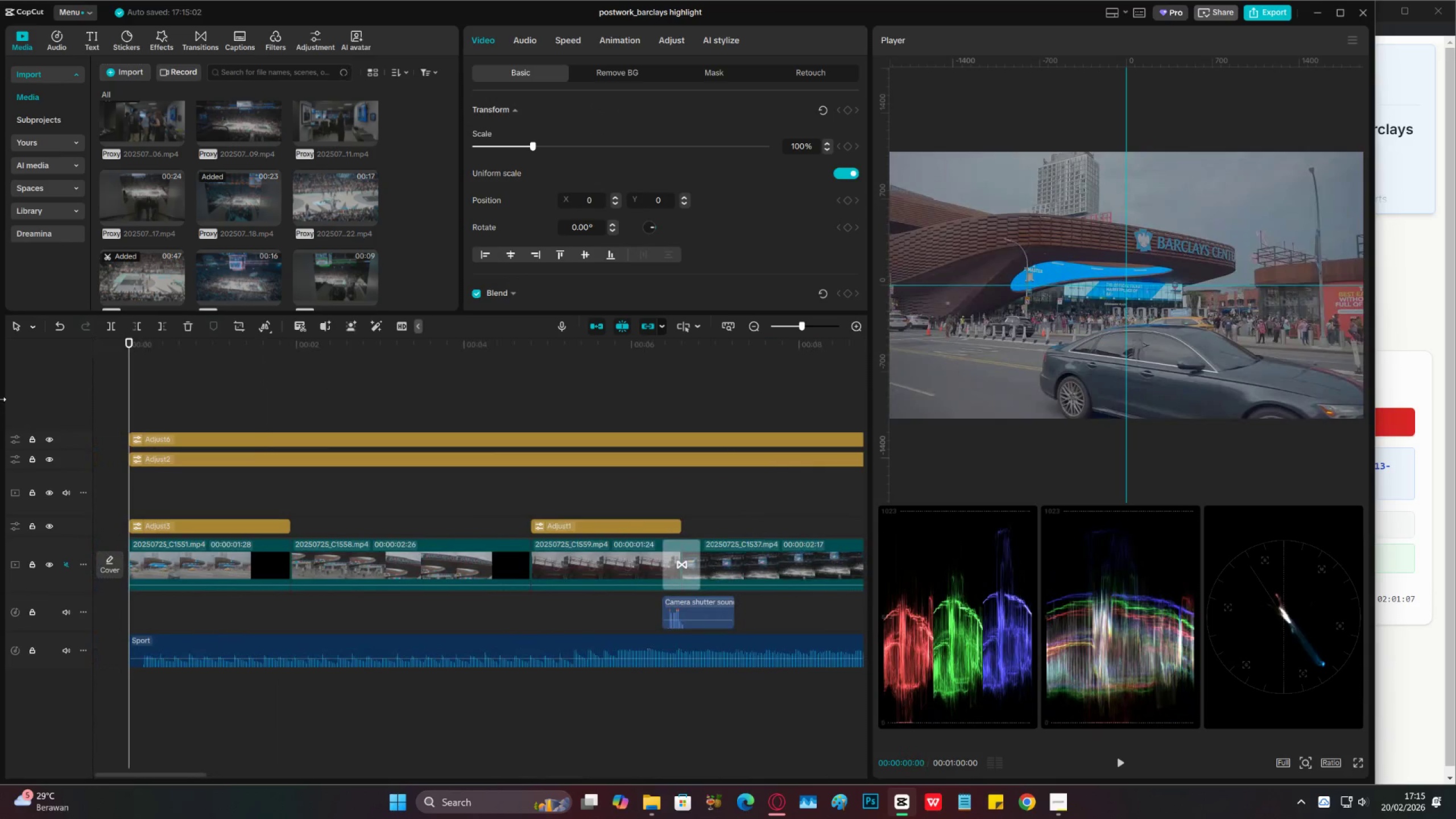 
key(Space)
 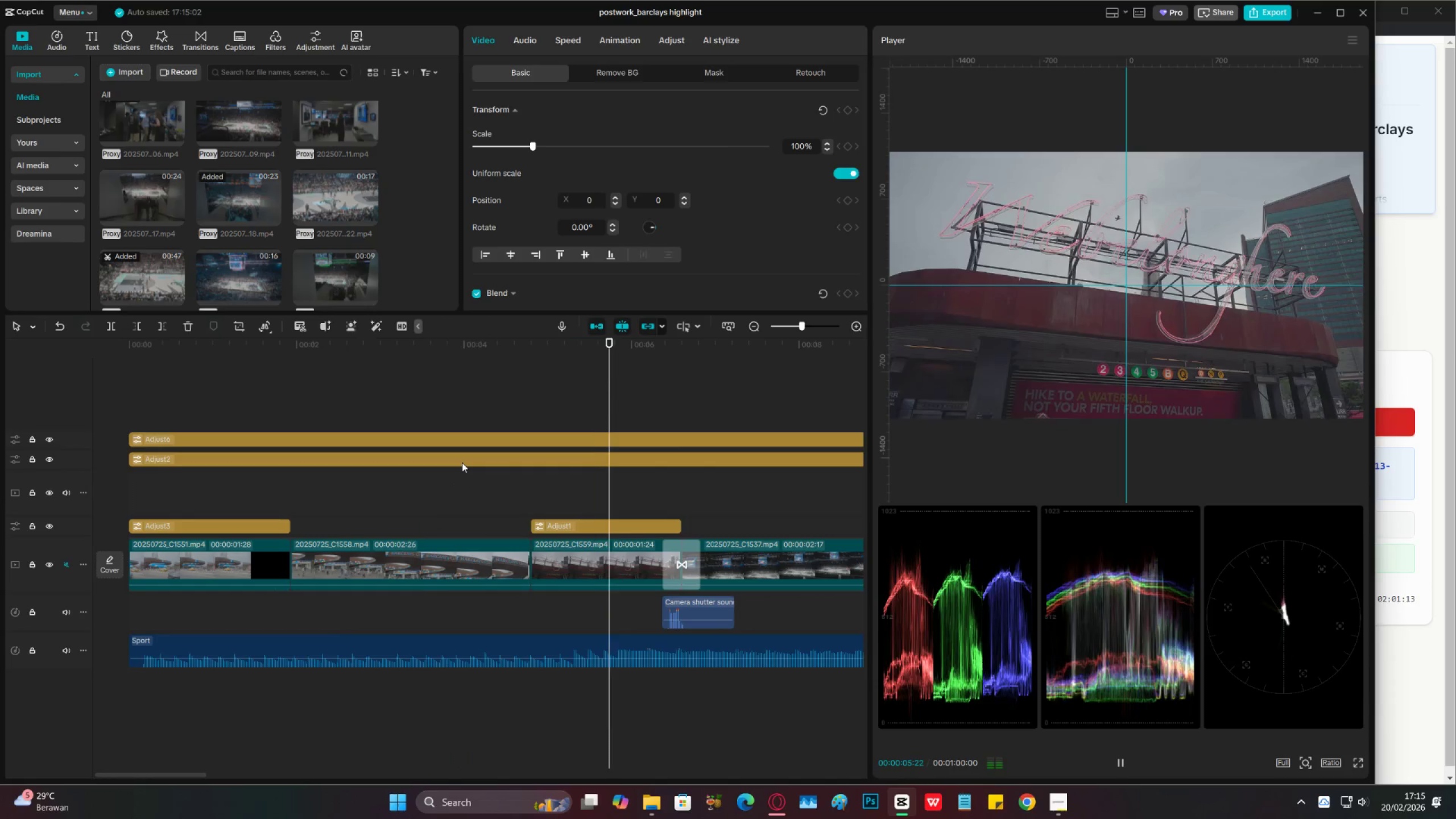 
wait(7.75)
 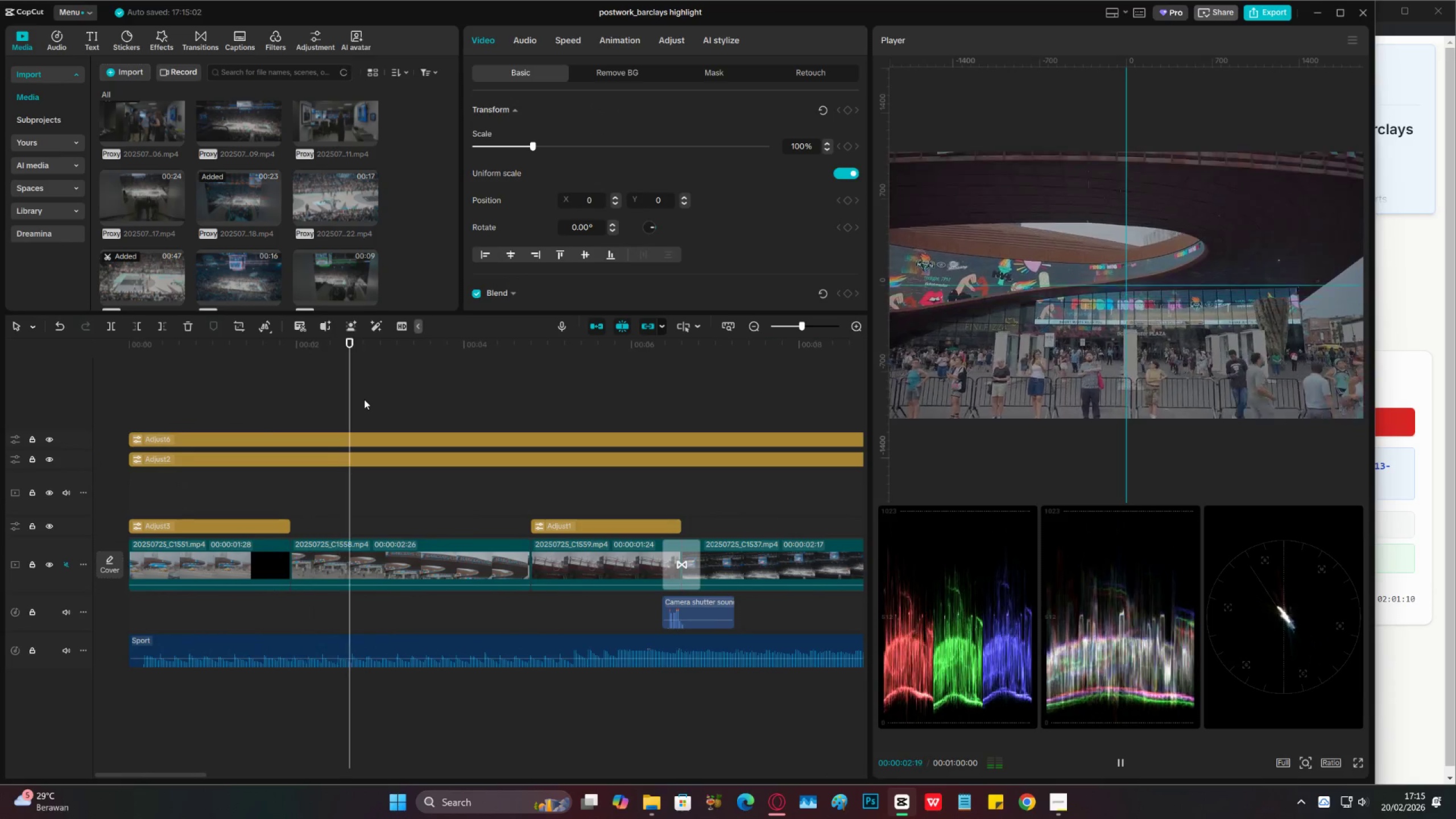 
left_click([116, 401])
 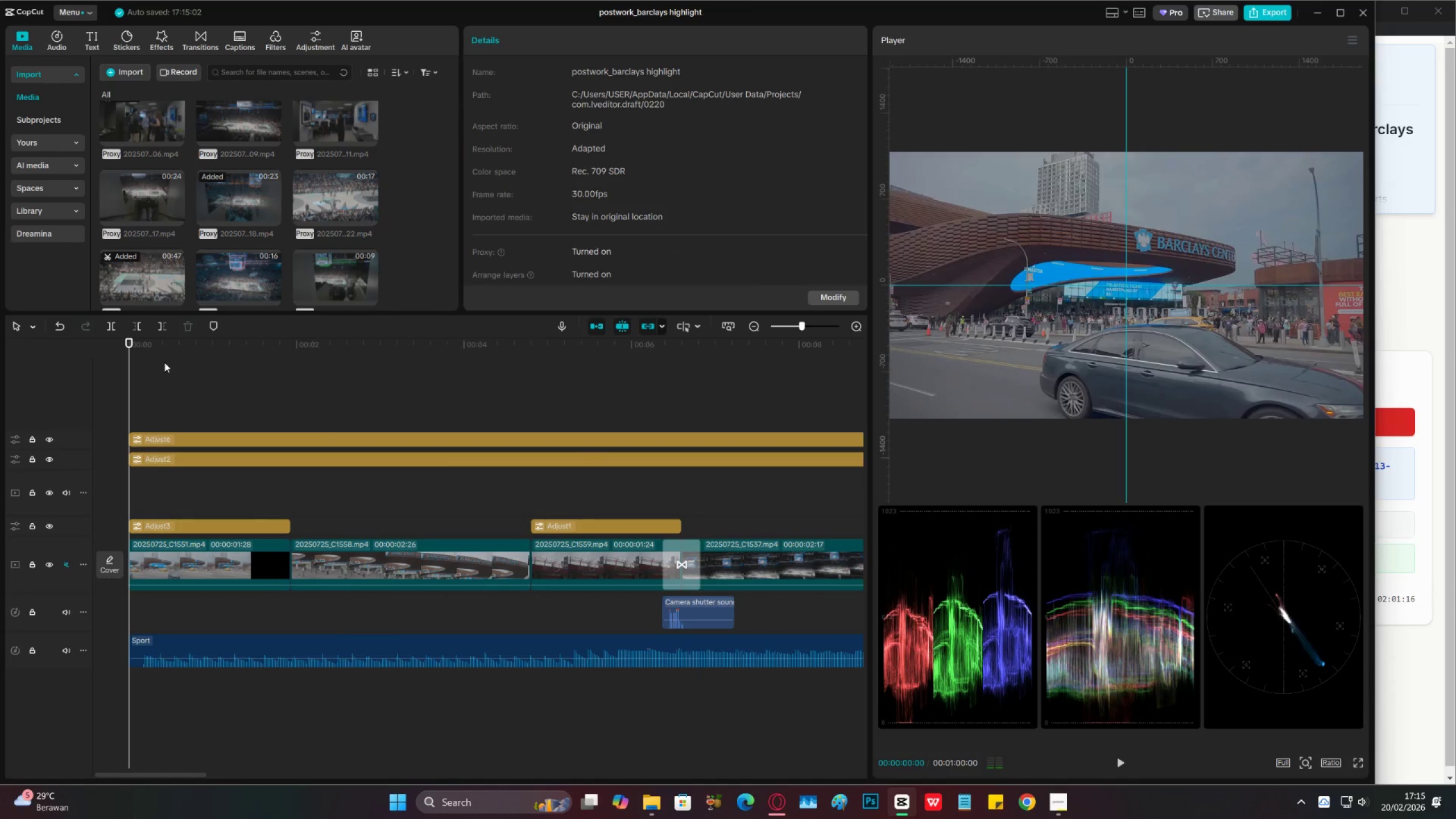 
left_click_drag(start_coordinate=[168, 354], to_coordinate=[77, 369])
 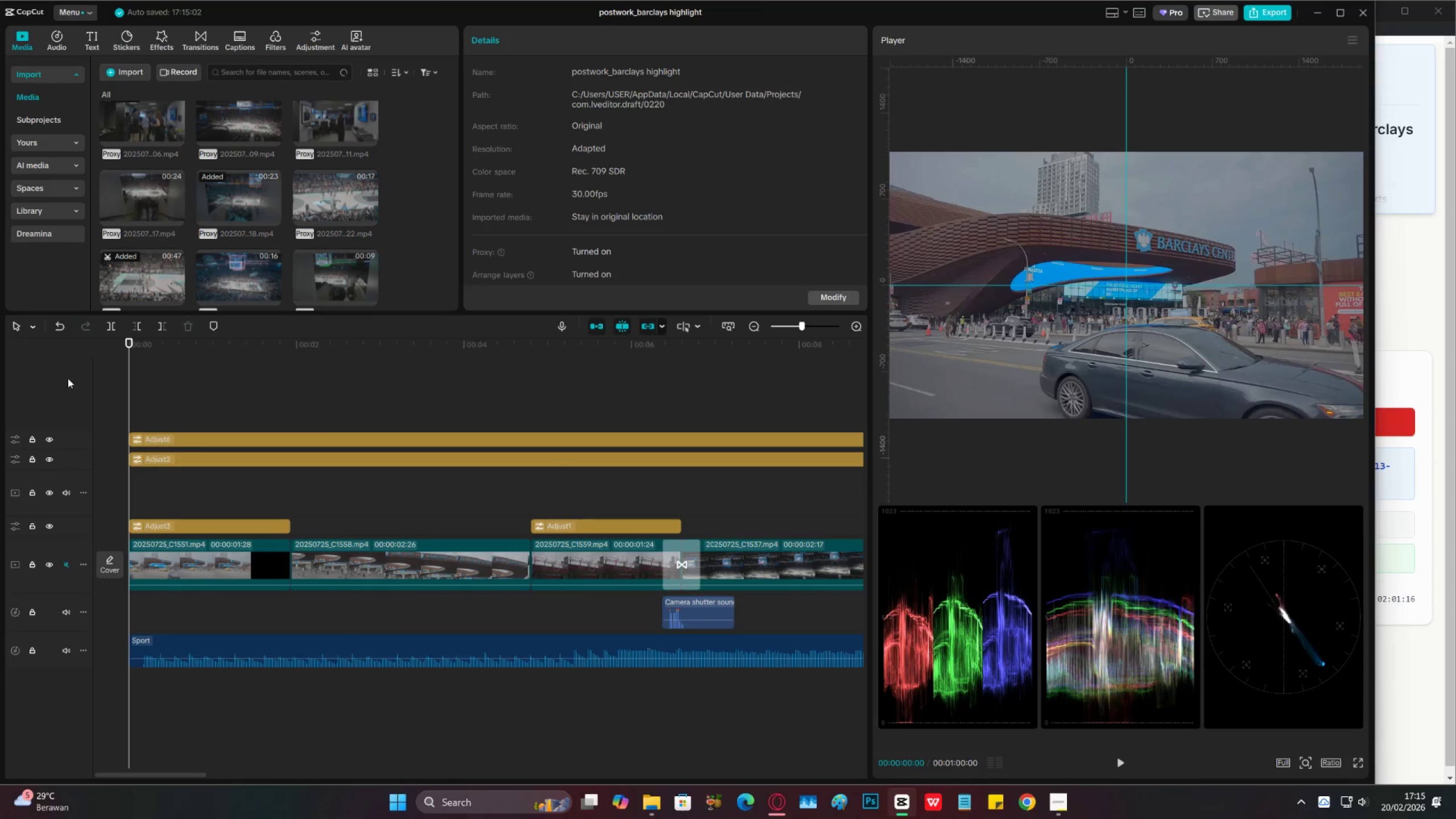 
key(Space)
 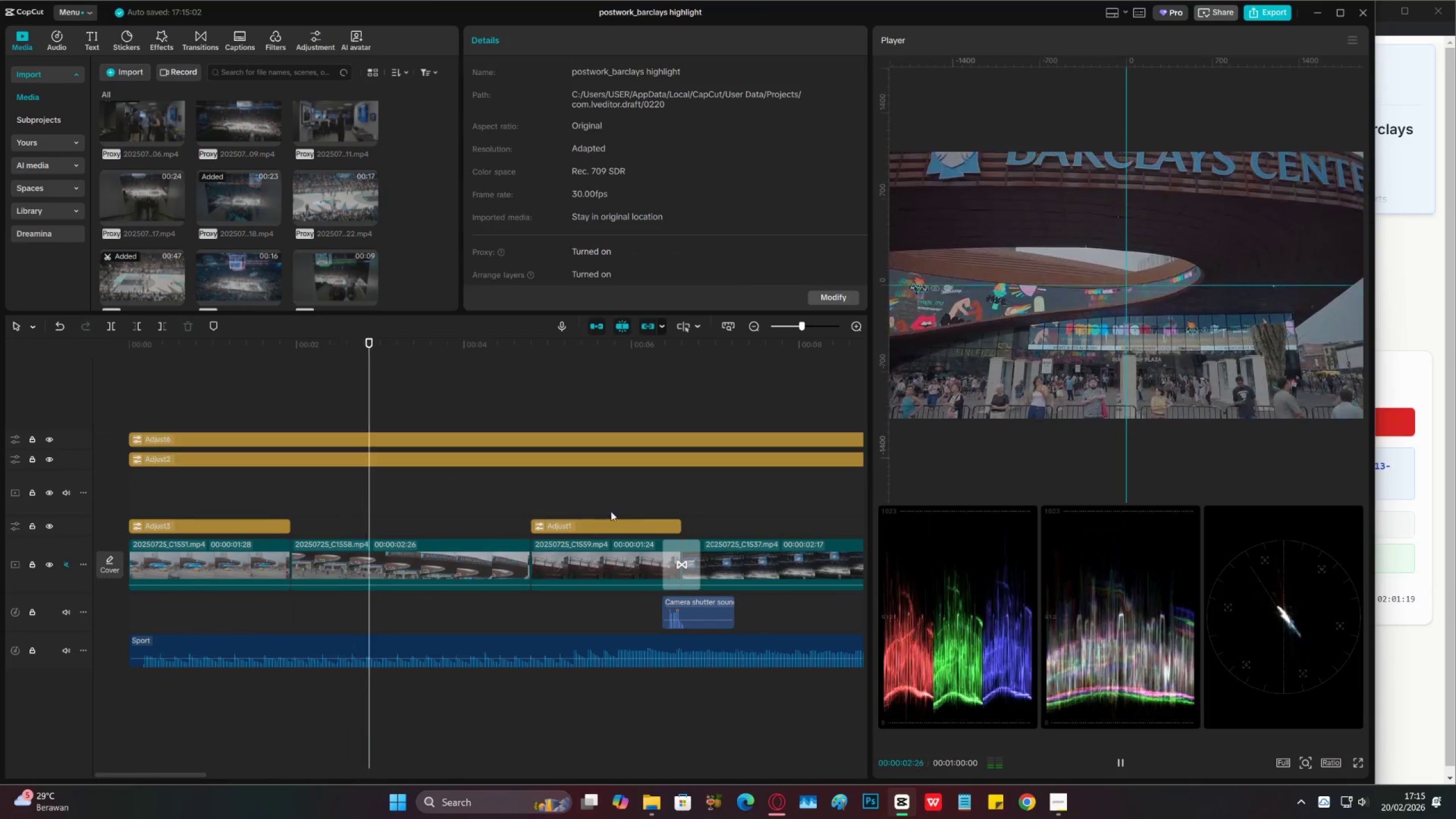 
left_click([758, 322])
 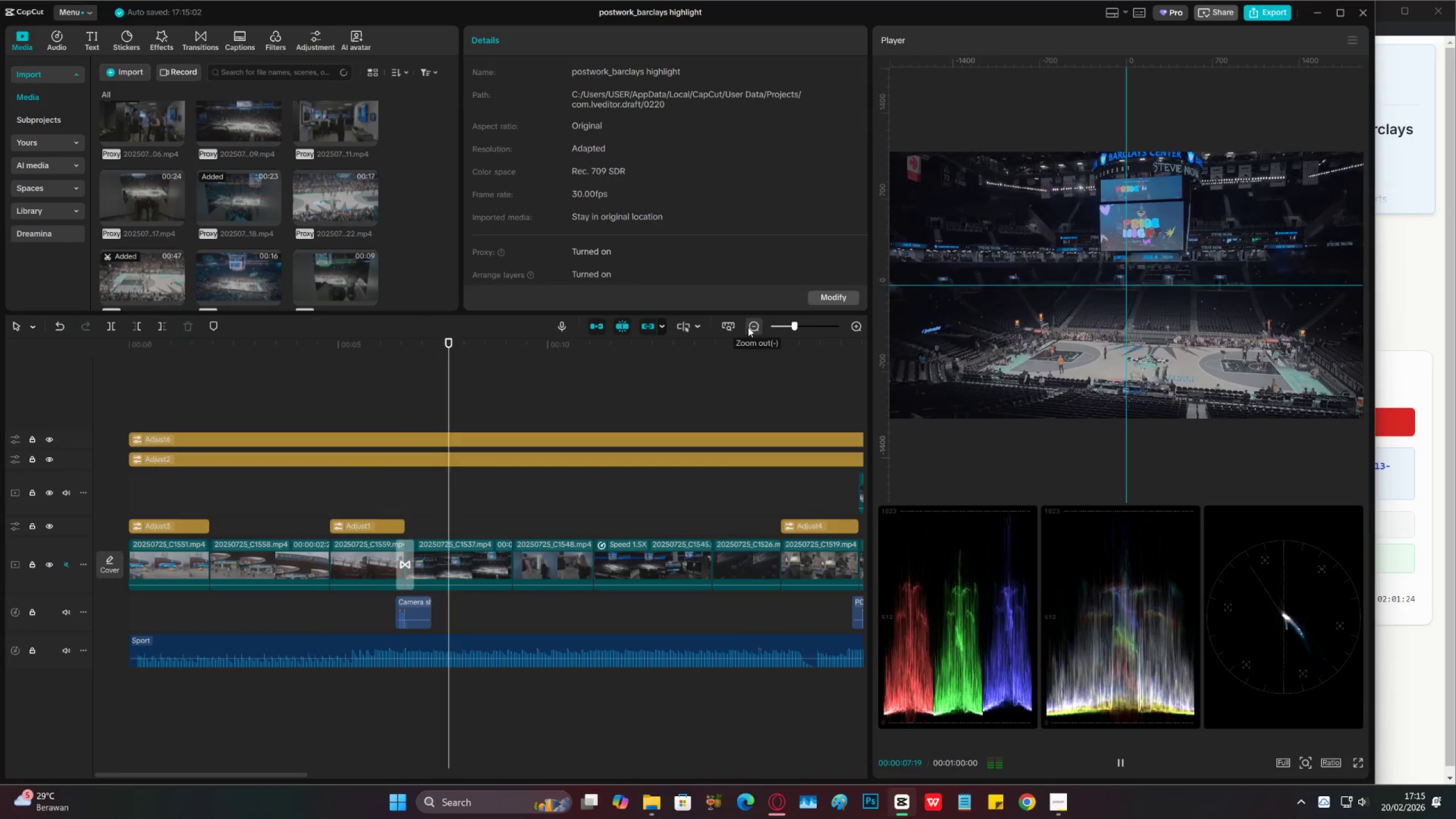 
wait(8.77)
 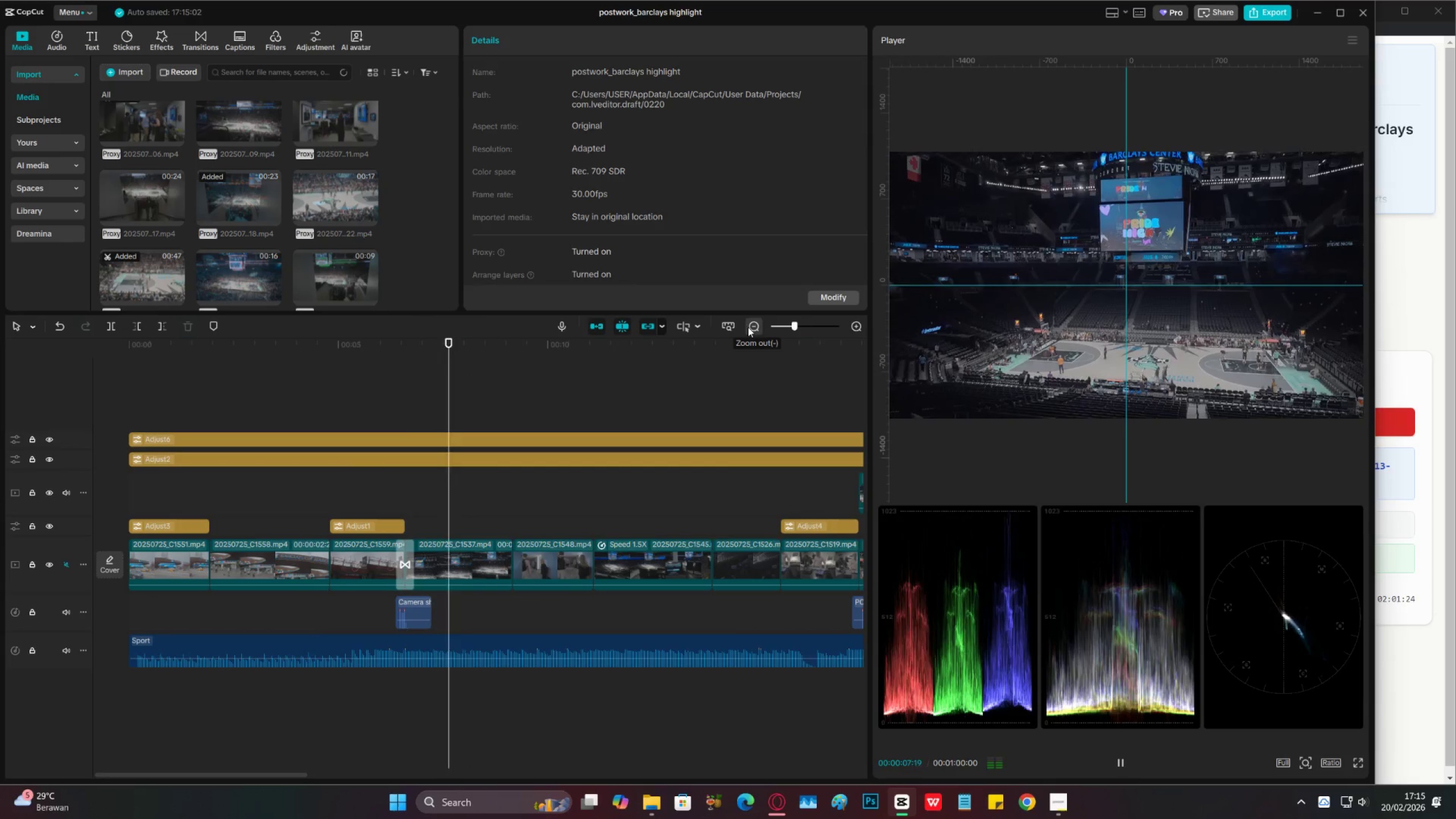 
double_click([751, 326])
 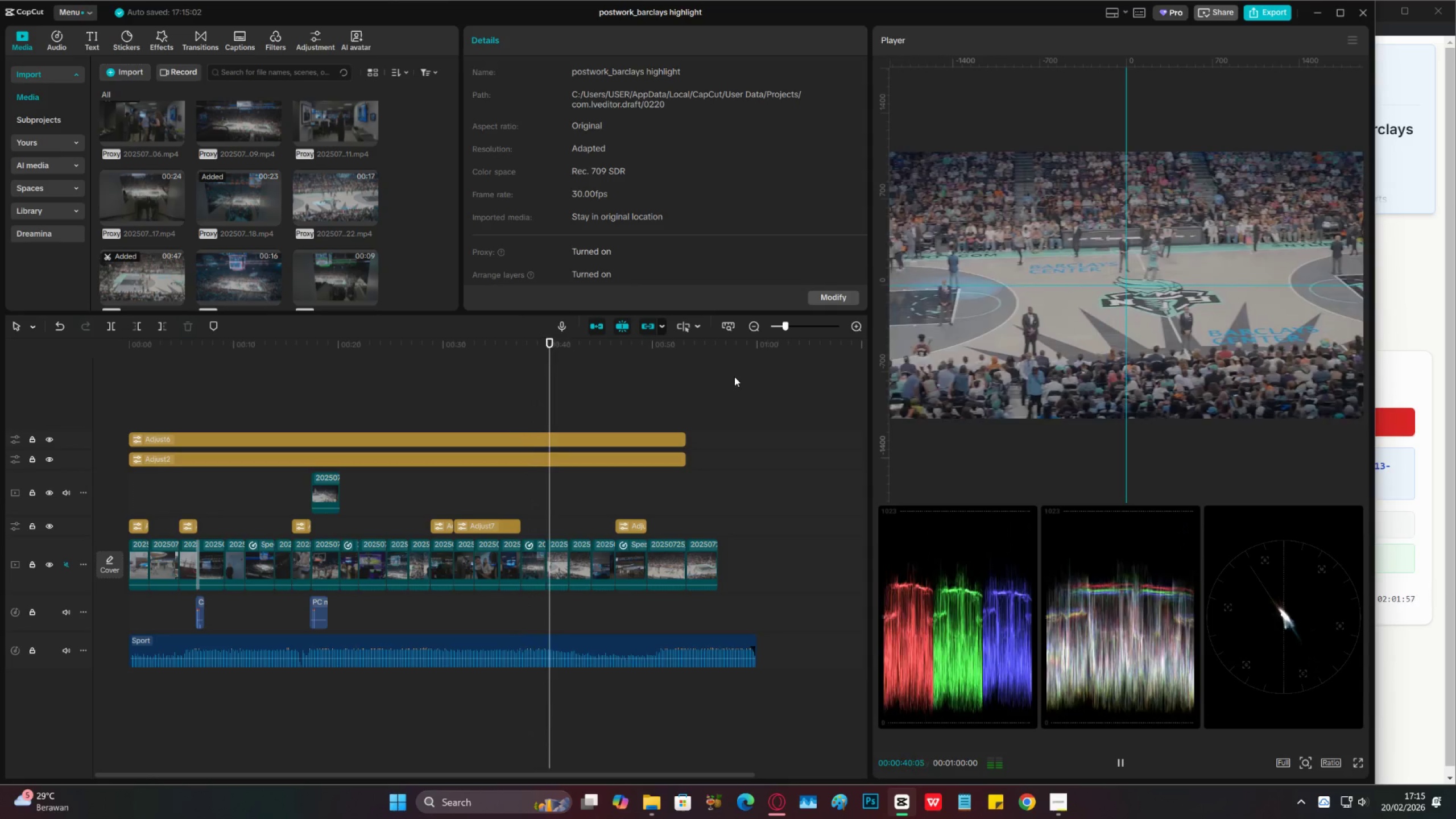 
wait(32.62)
 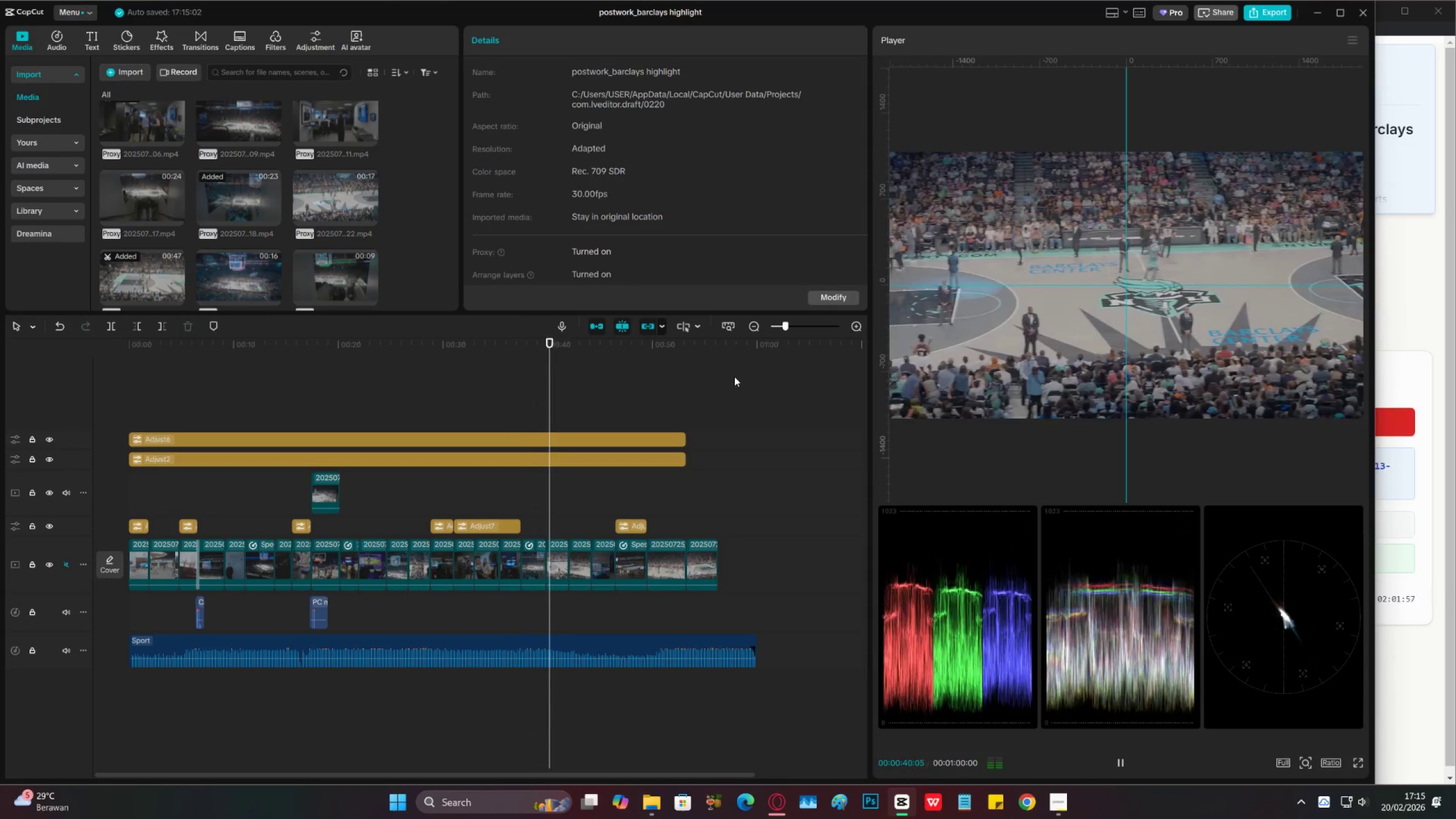 
double_click([527, 500])
 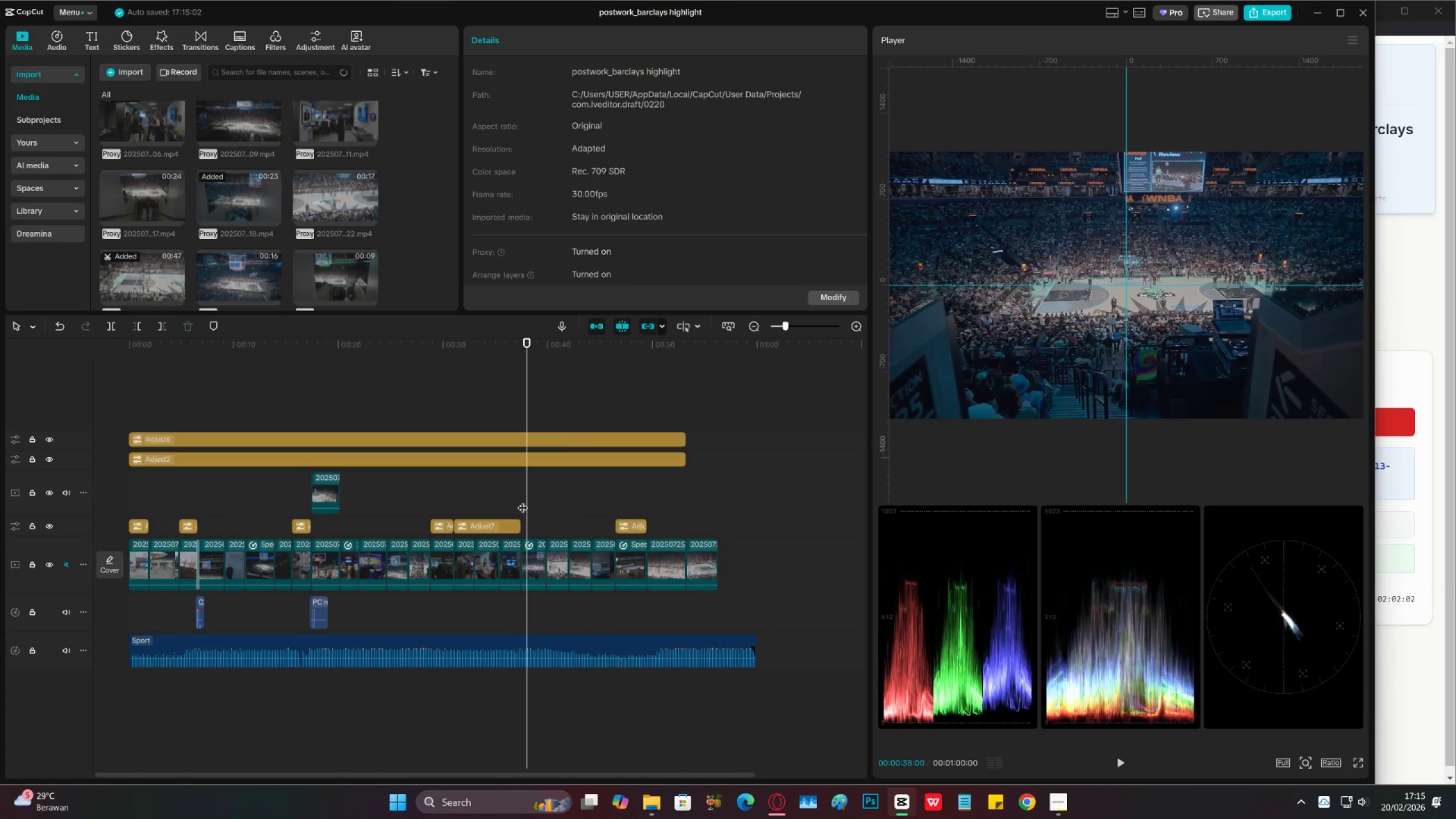 
triple_click([523, 500])
 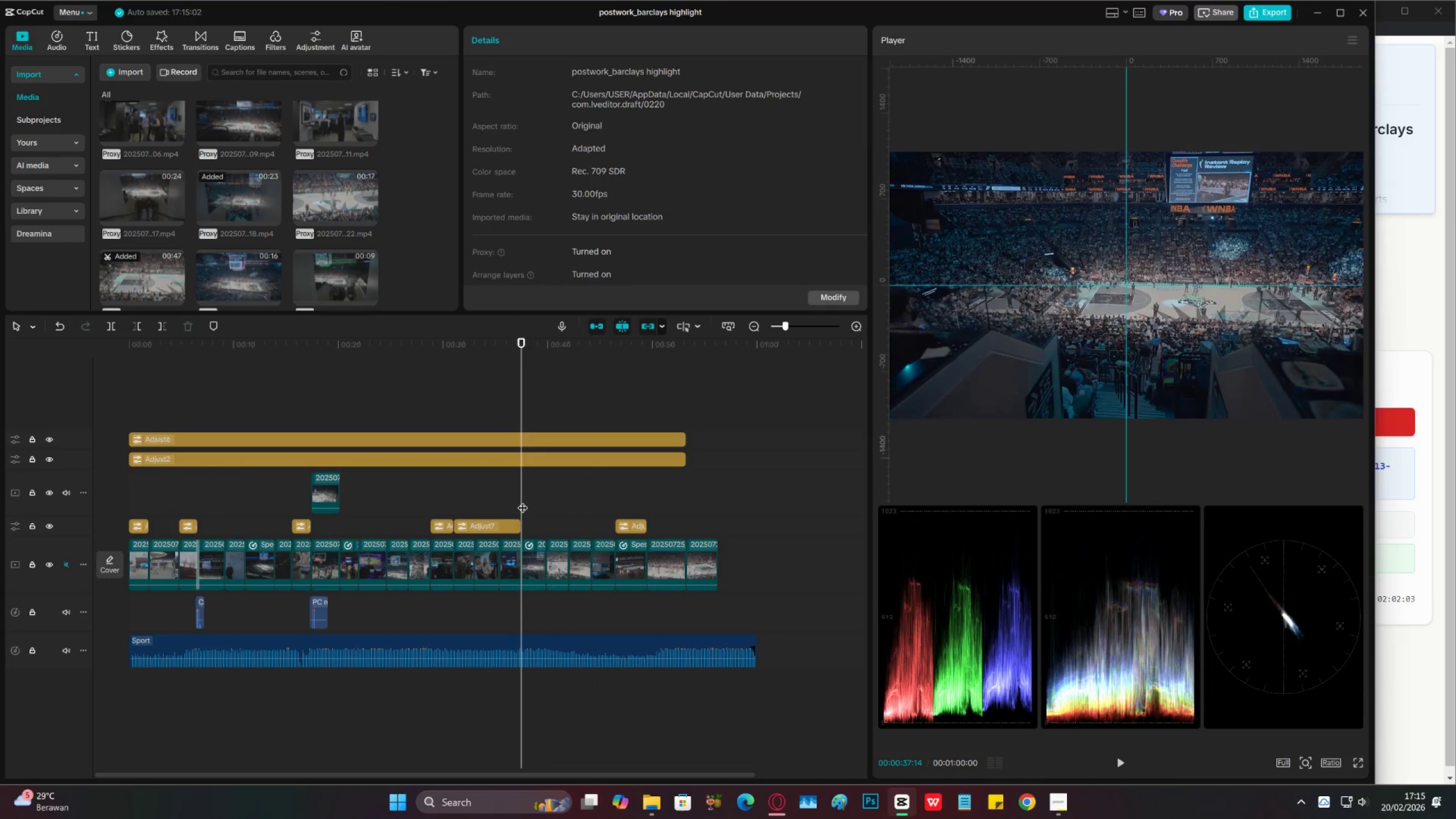 
left_click_drag(start_coordinate=[525, 500], to_coordinate=[575, 500])
 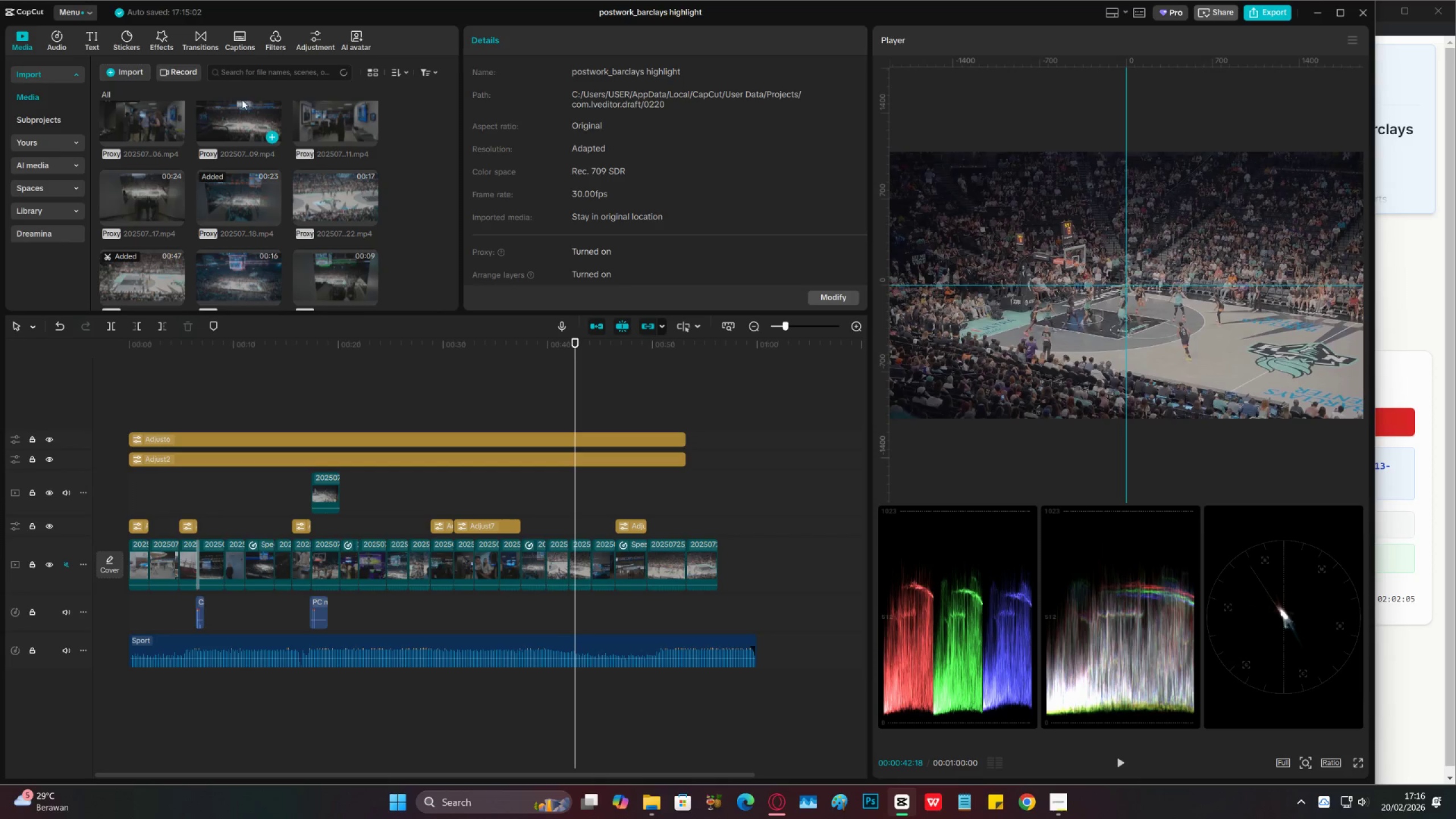 
left_click([315, 40])
 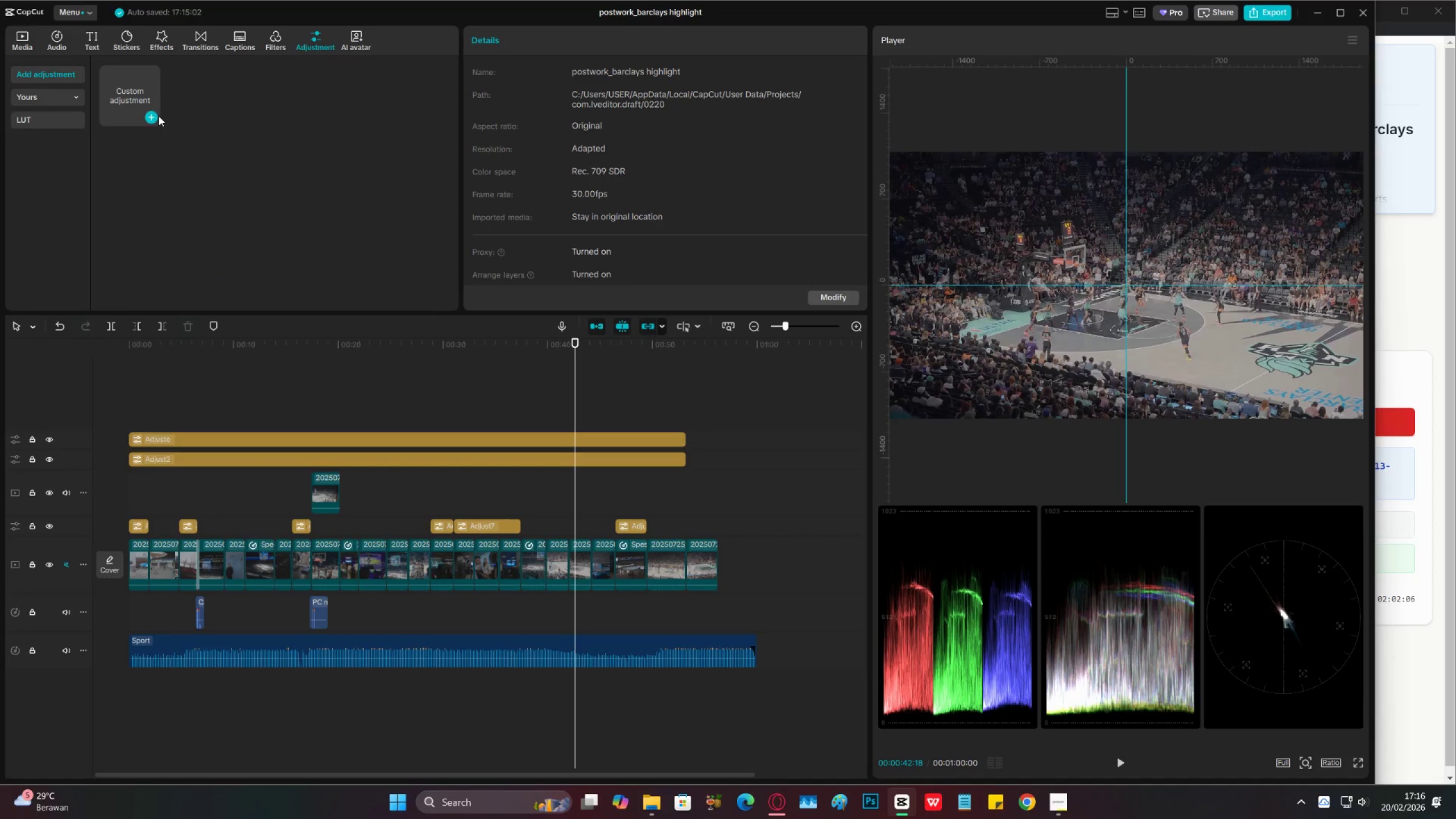 
left_click([154, 118])
 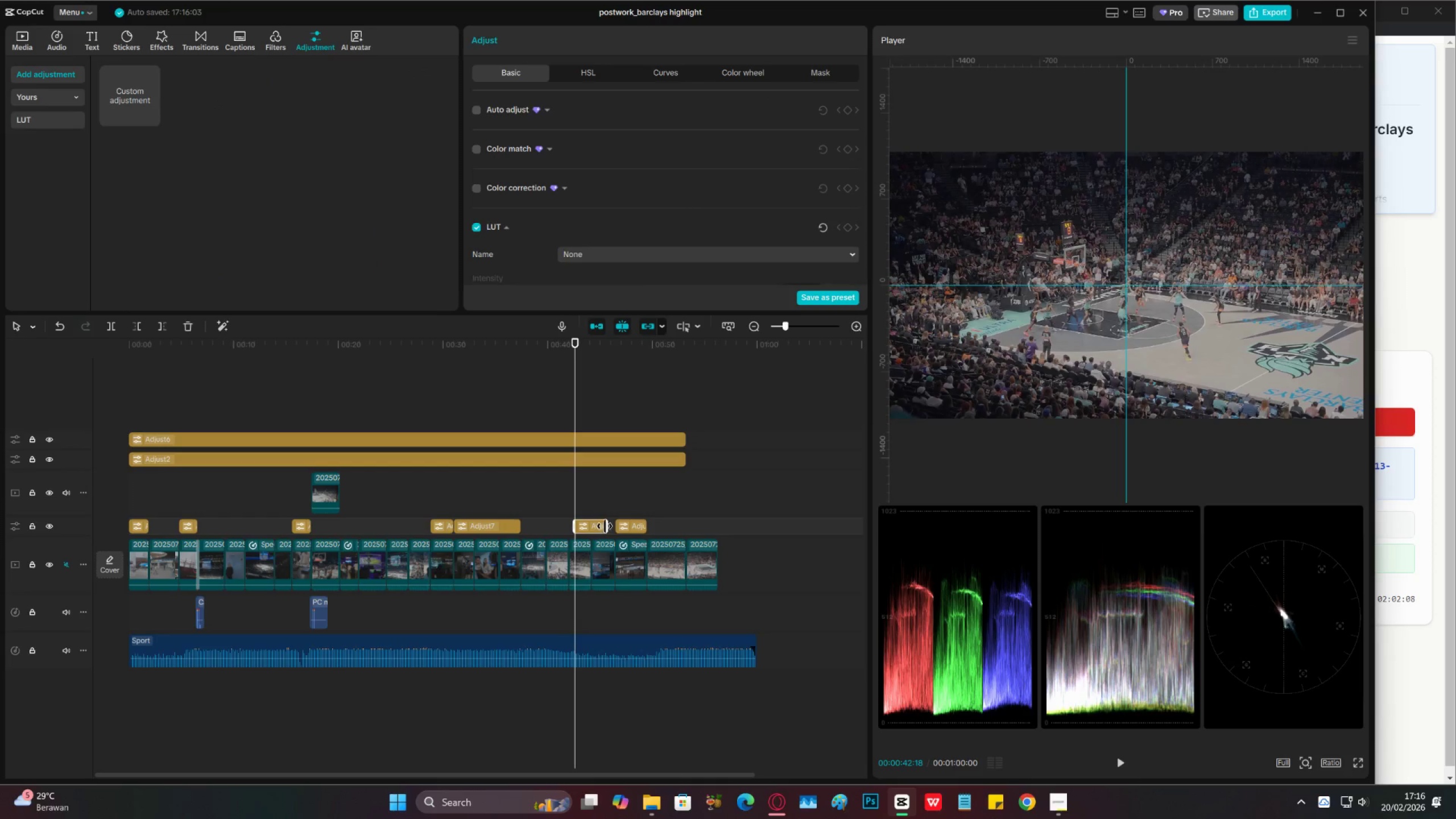 
left_click_drag(start_coordinate=[584, 522], to_coordinate=[576, 522])
 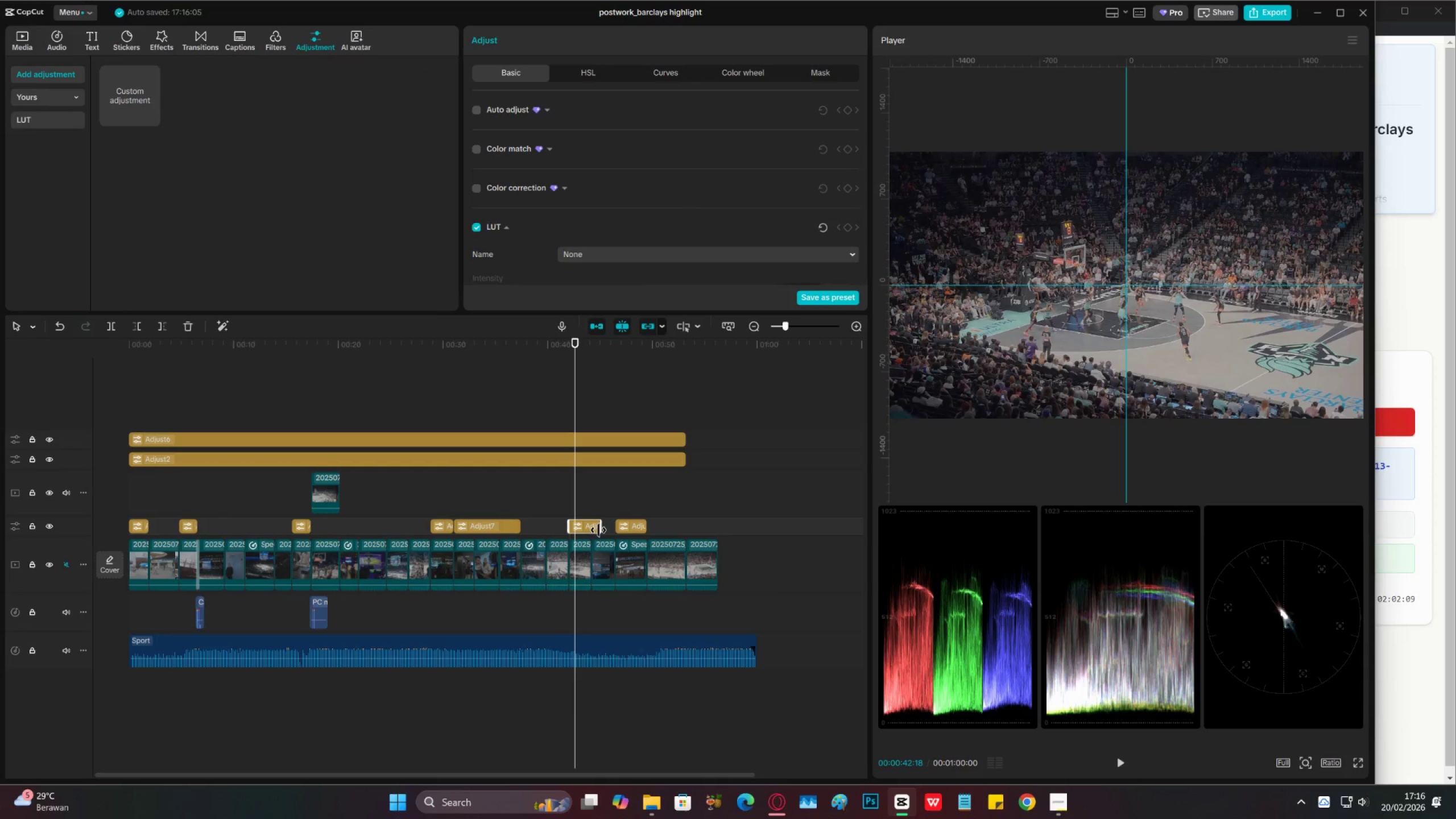 
left_click_drag(start_coordinate=[599, 530], to_coordinate=[592, 530])
 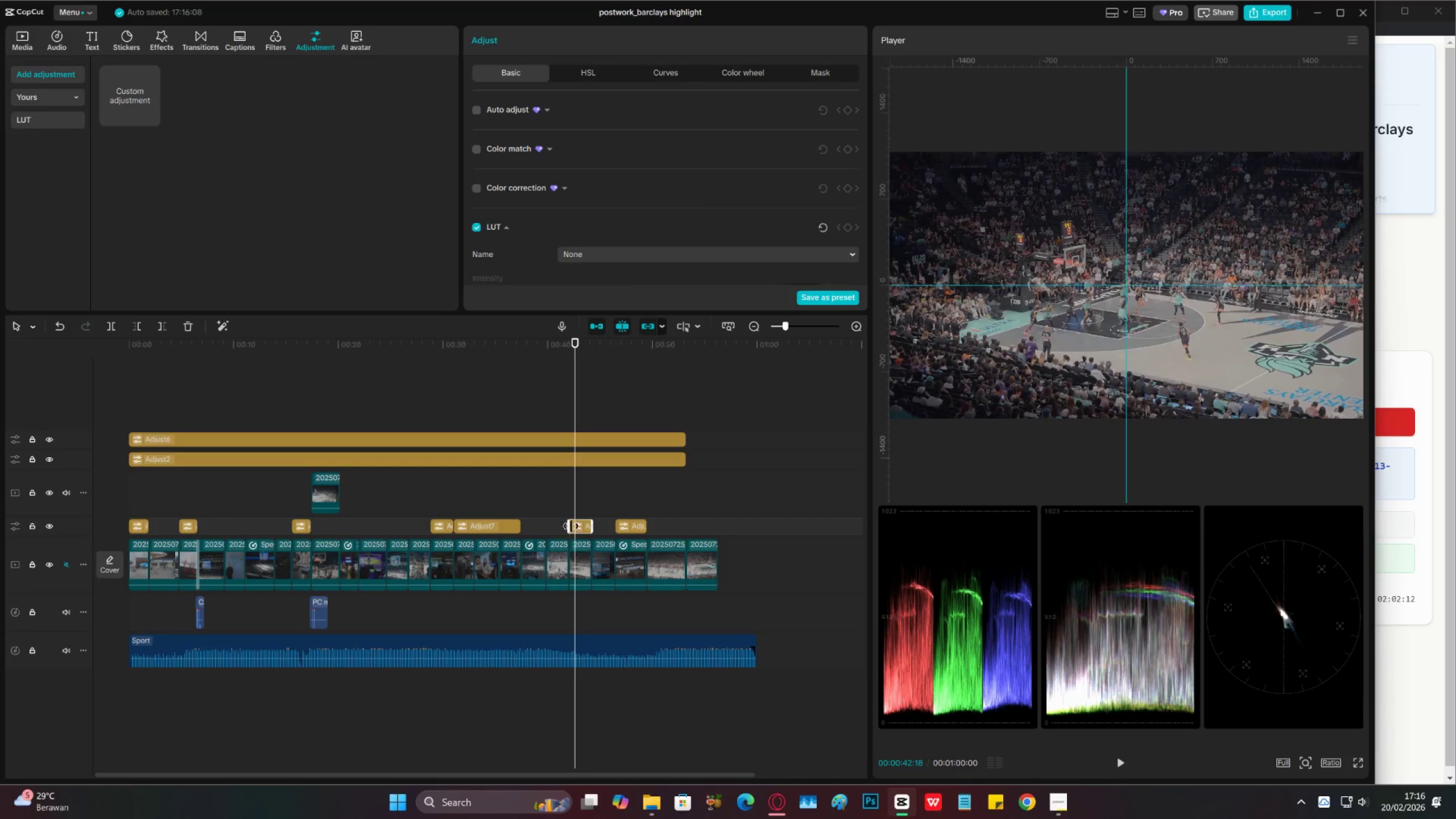 
scroll: coordinate [661, 201], scroll_direction: down, amount: 9.0
 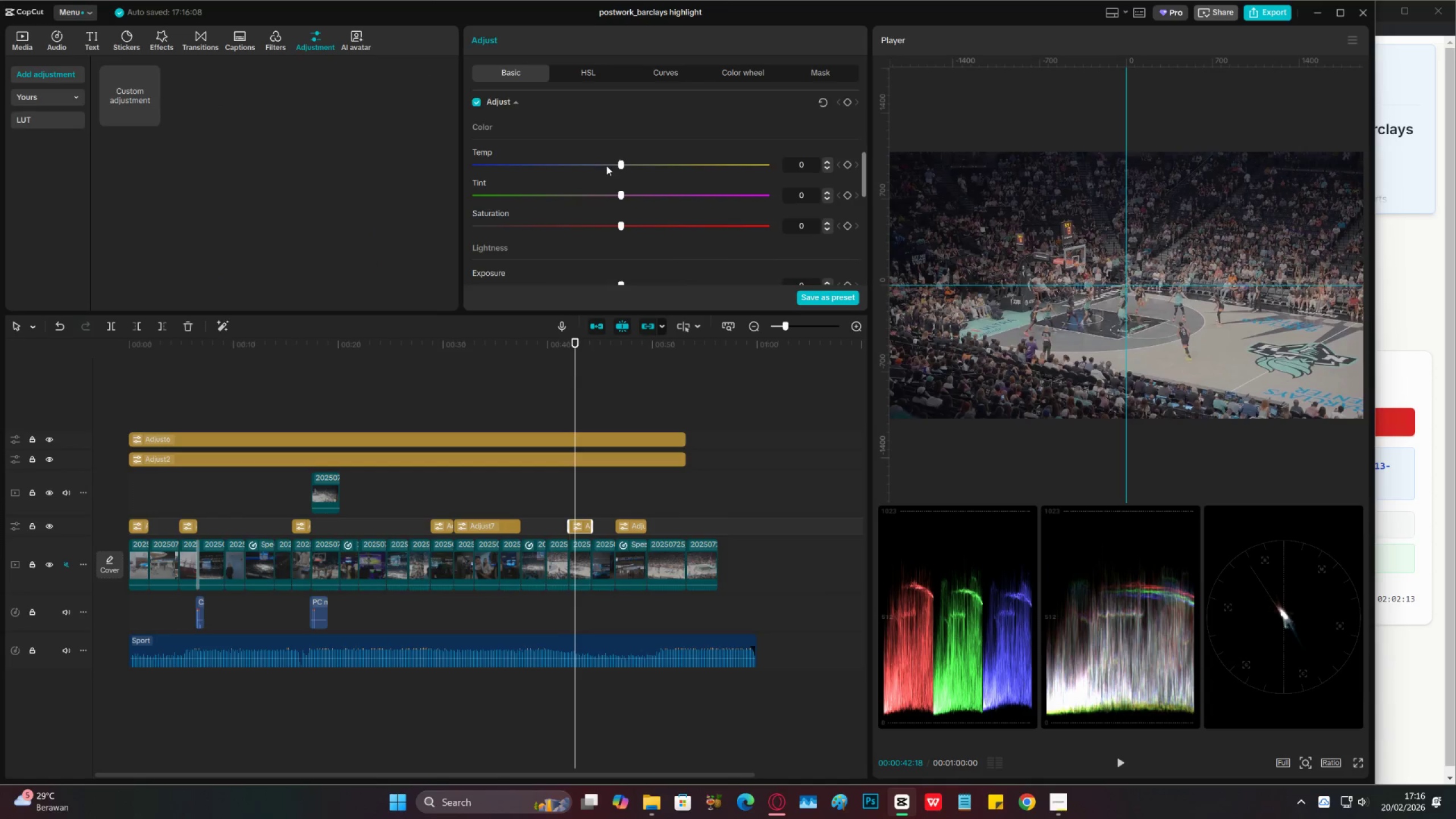 
left_click_drag(start_coordinate=[606, 166], to_coordinate=[599, 169])
 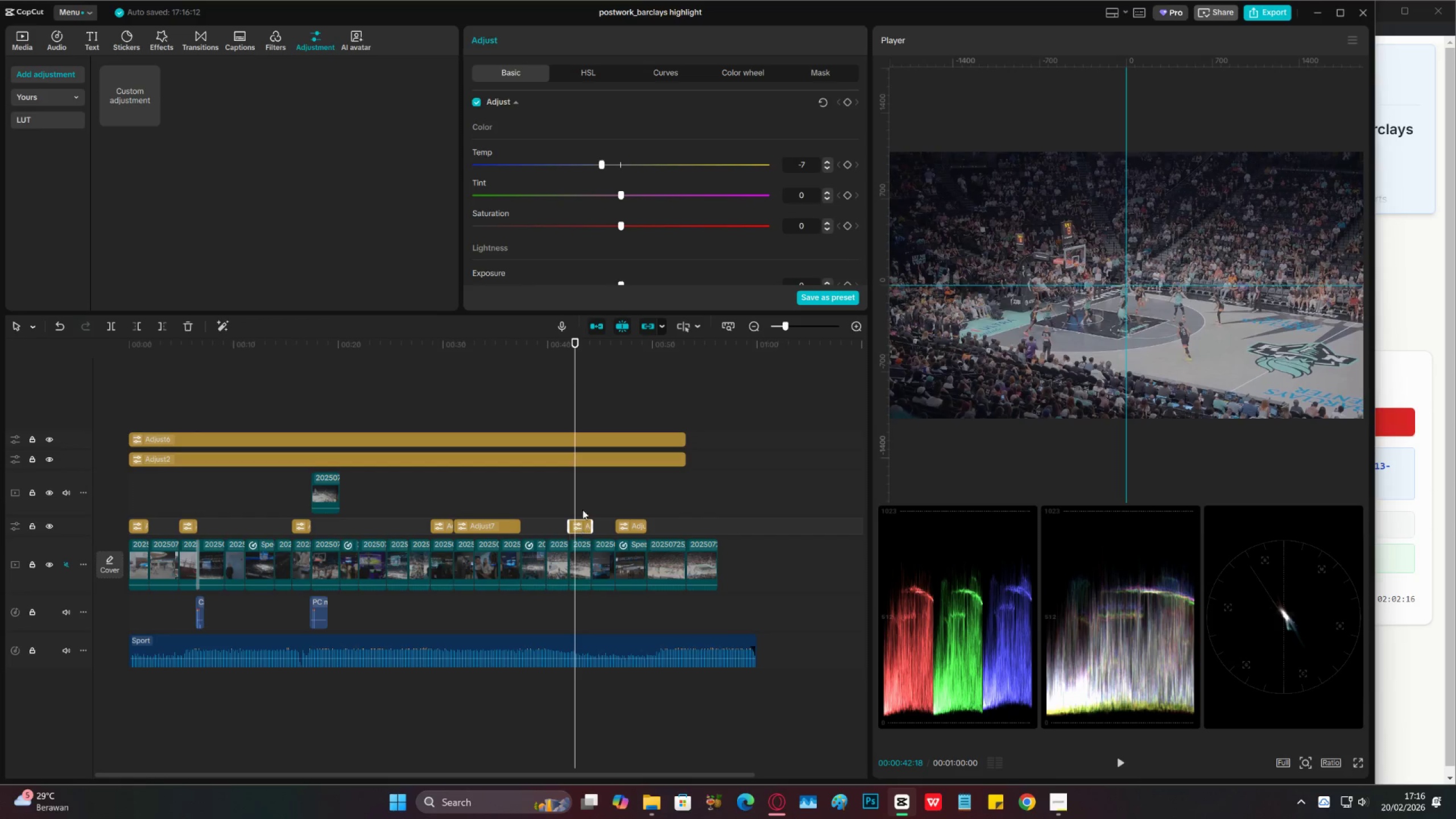 
left_click([539, 499])
 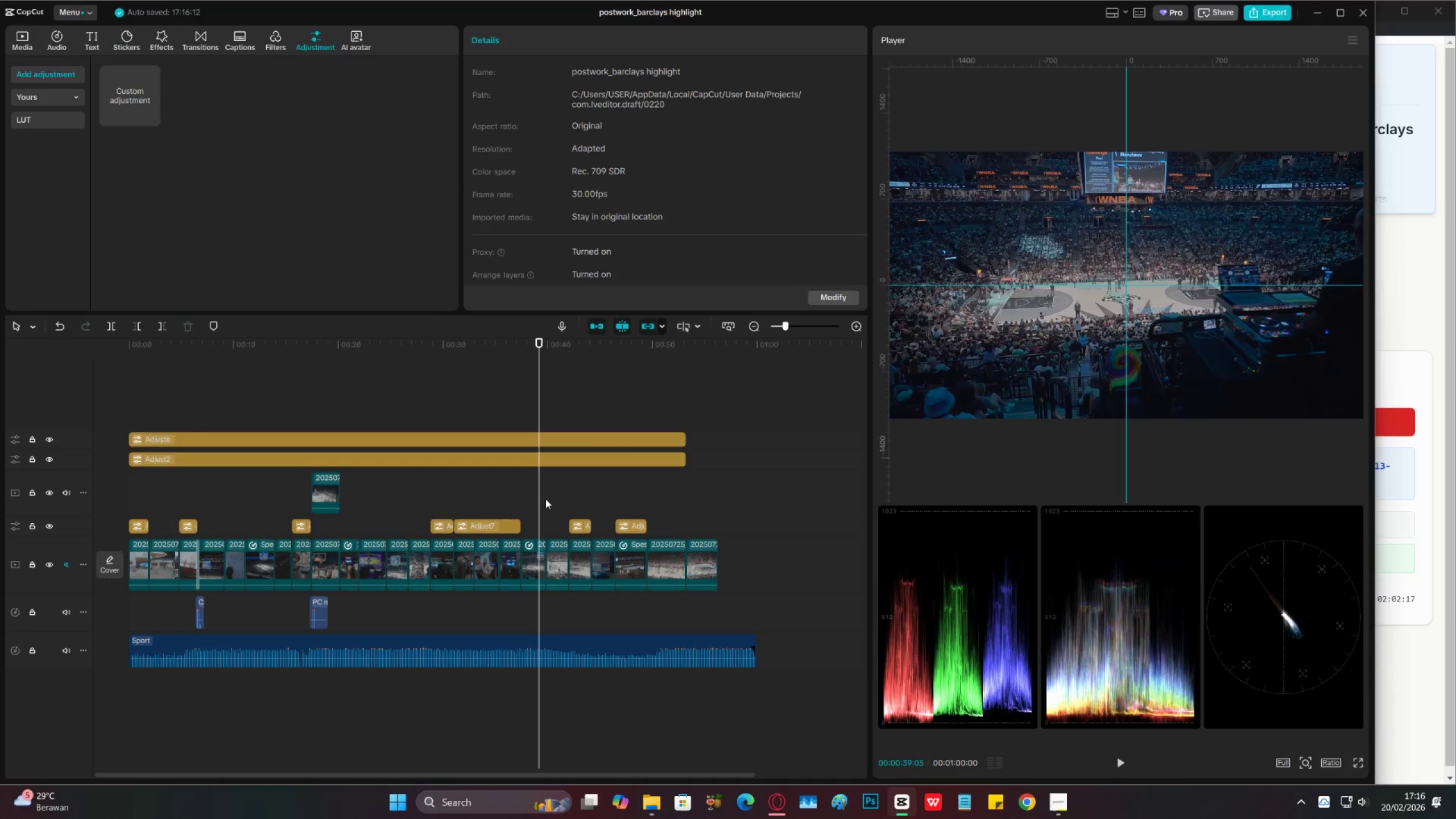 
left_click_drag(start_coordinate=[546, 499], to_coordinate=[552, 499])
 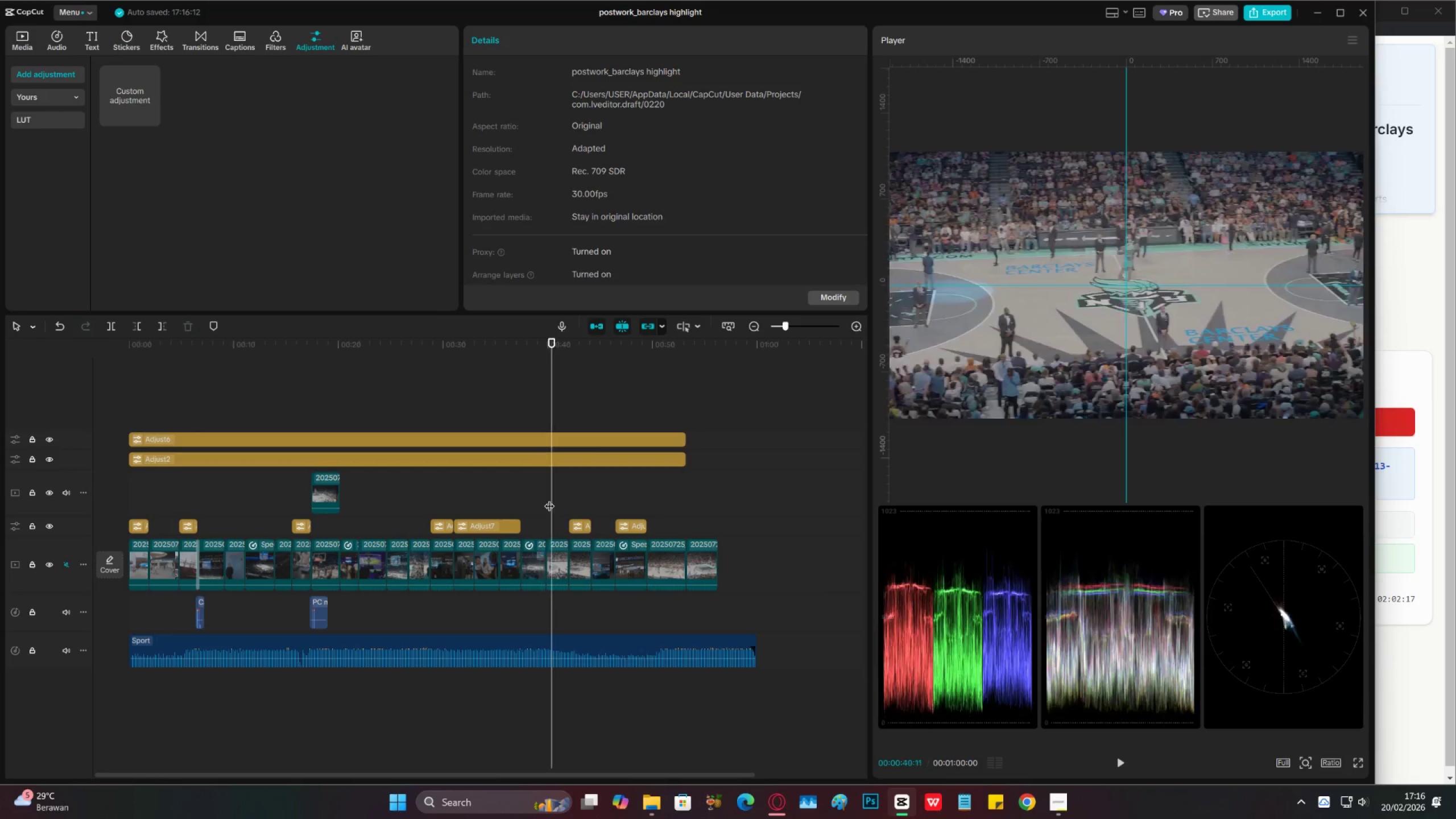 
left_click([549, 499])
 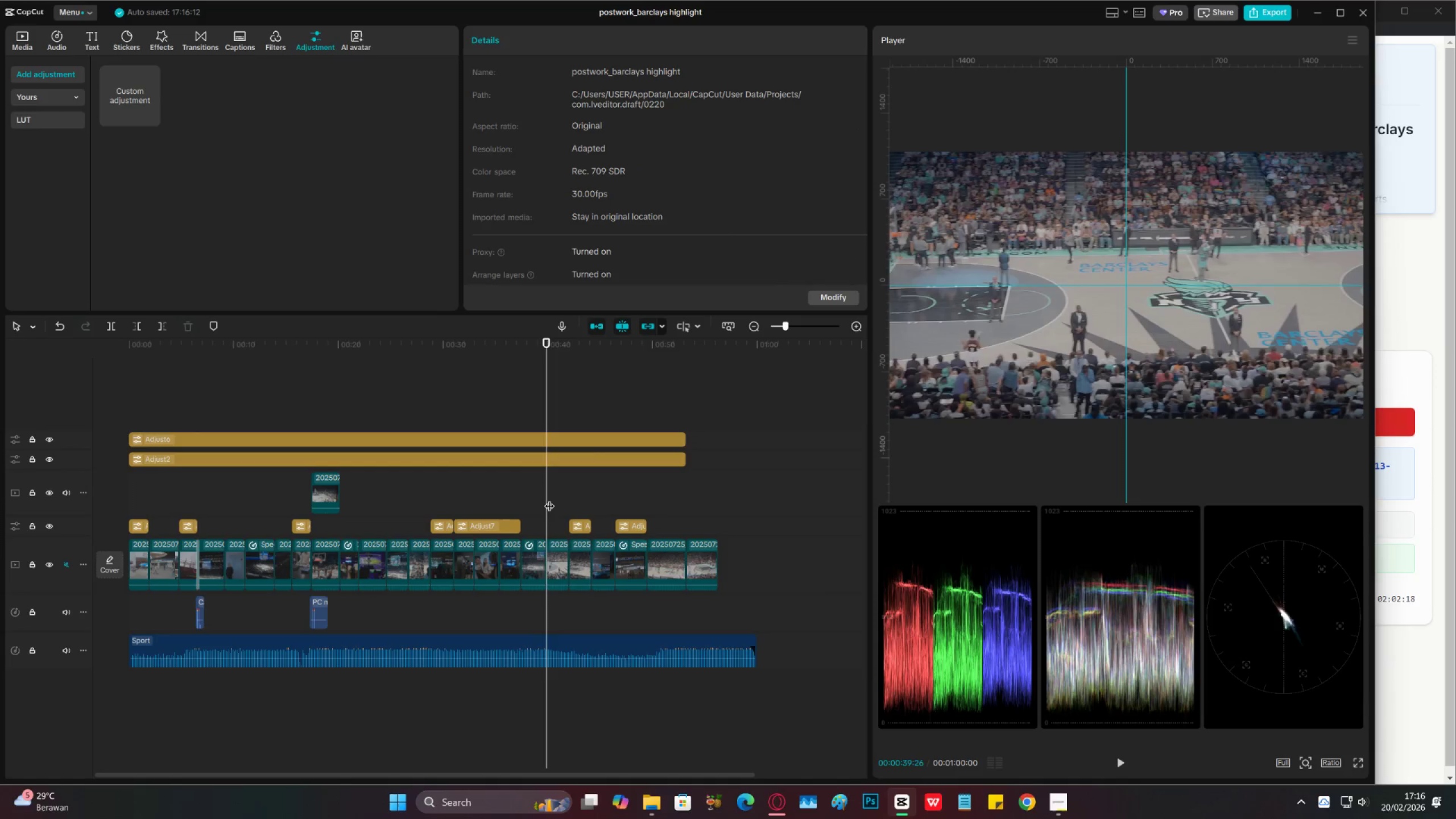 
left_click_drag(start_coordinate=[549, 499], to_coordinate=[579, 499])
 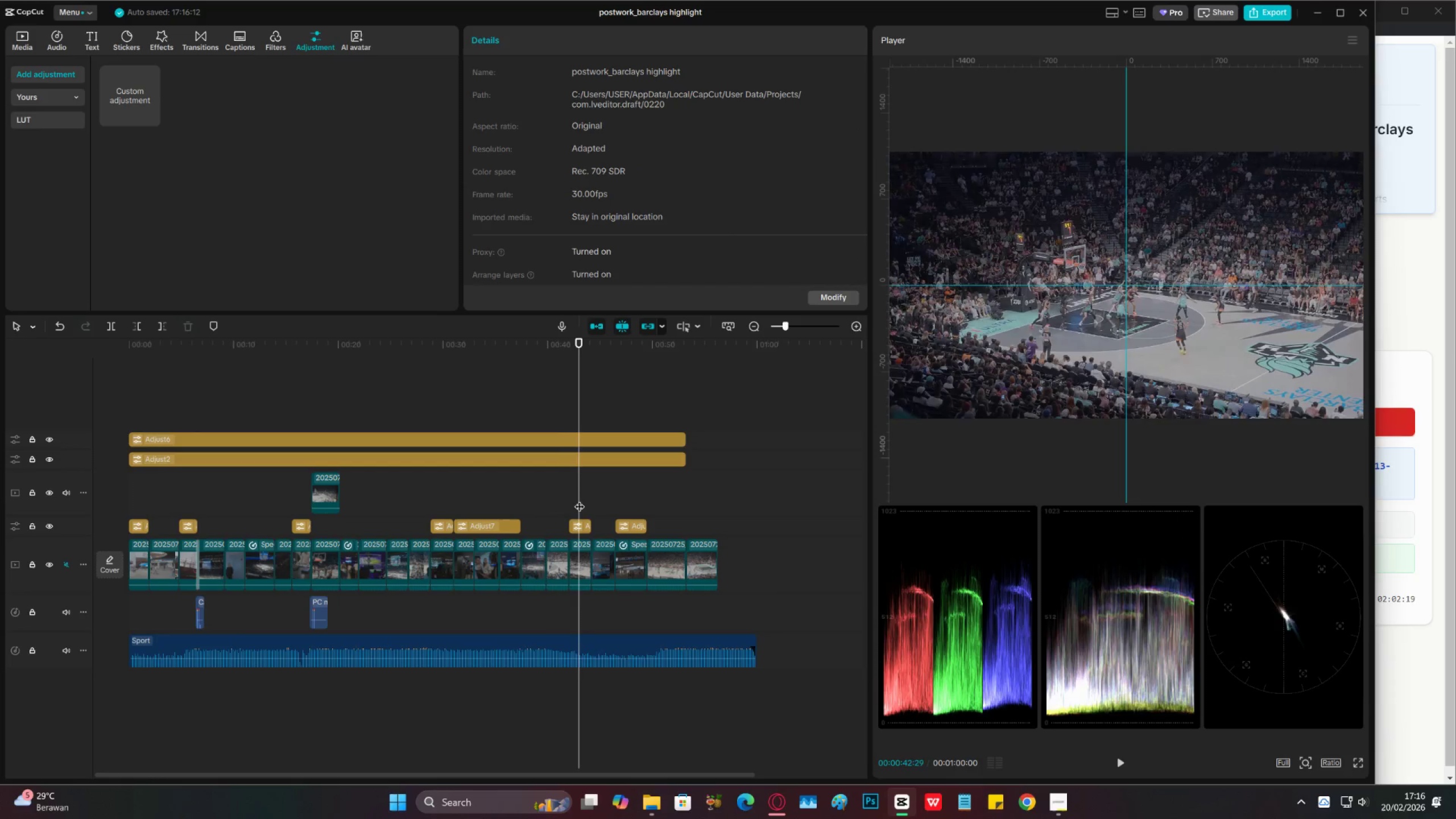 
key(Space)
 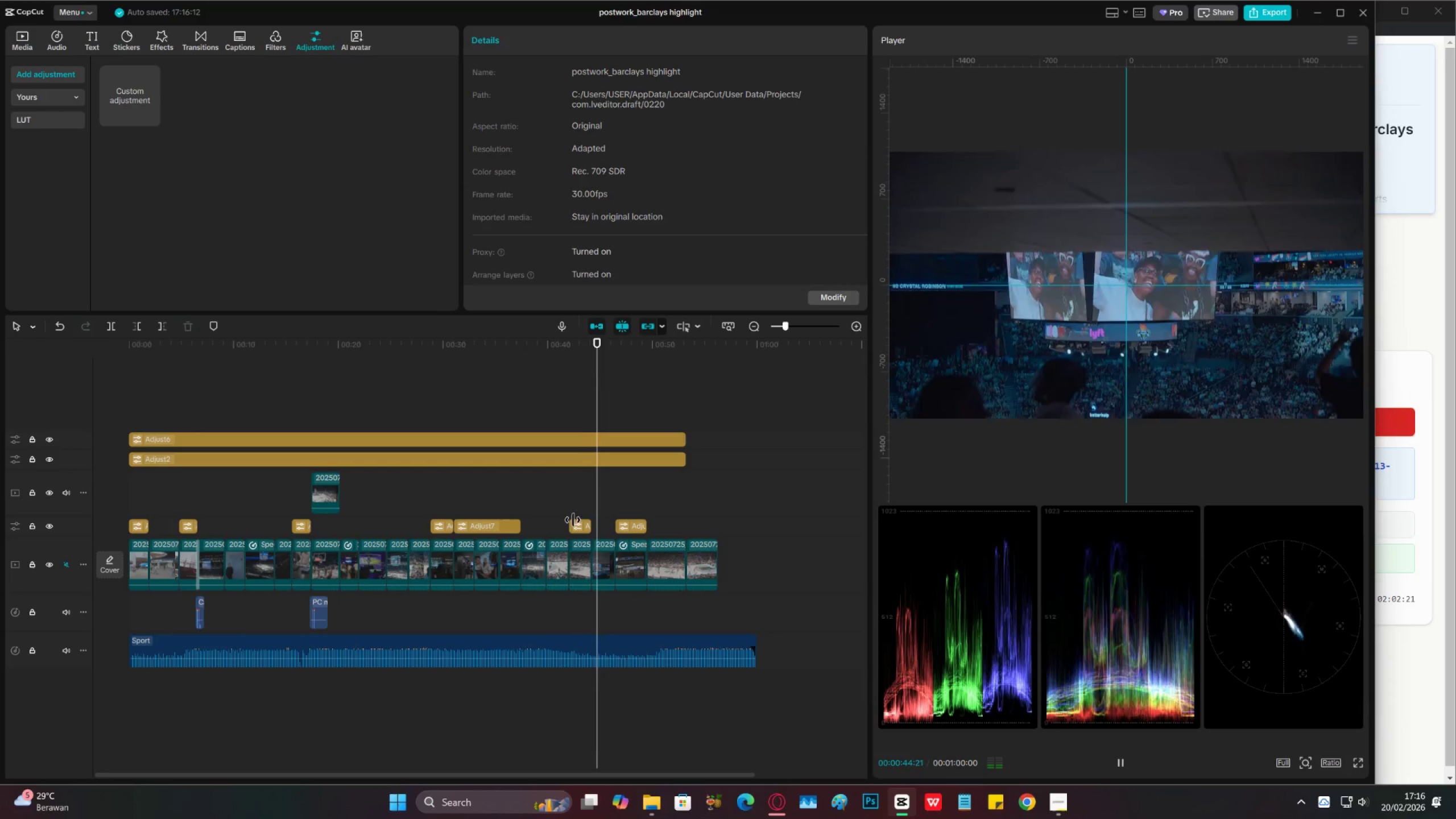 
hold_key(key=AltLeft, duration=1.53)
left_click_drag(start_coordinate=[579, 528], to_coordinate=[693, 527])
 